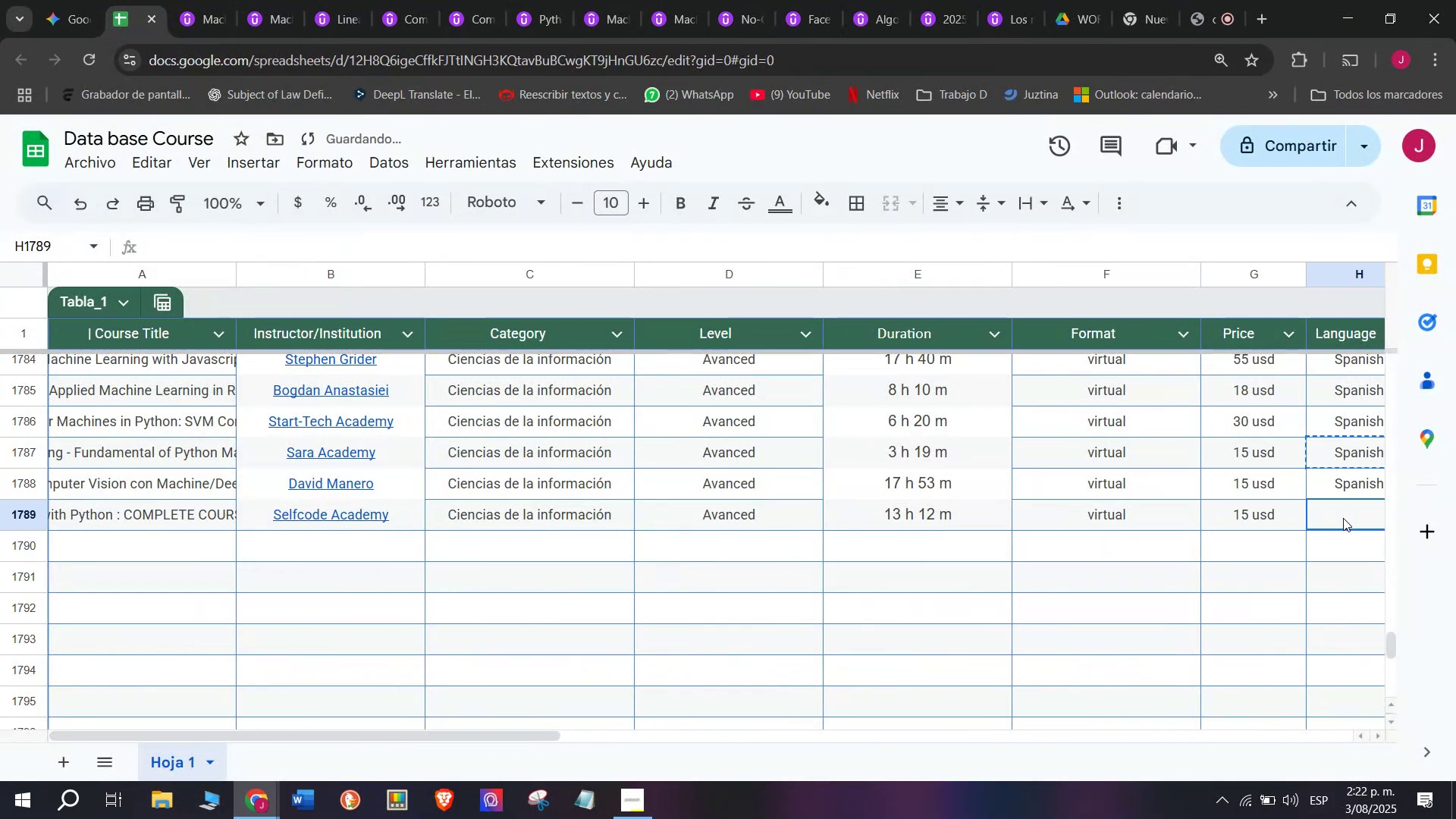 
key(Control+ControlLeft)
 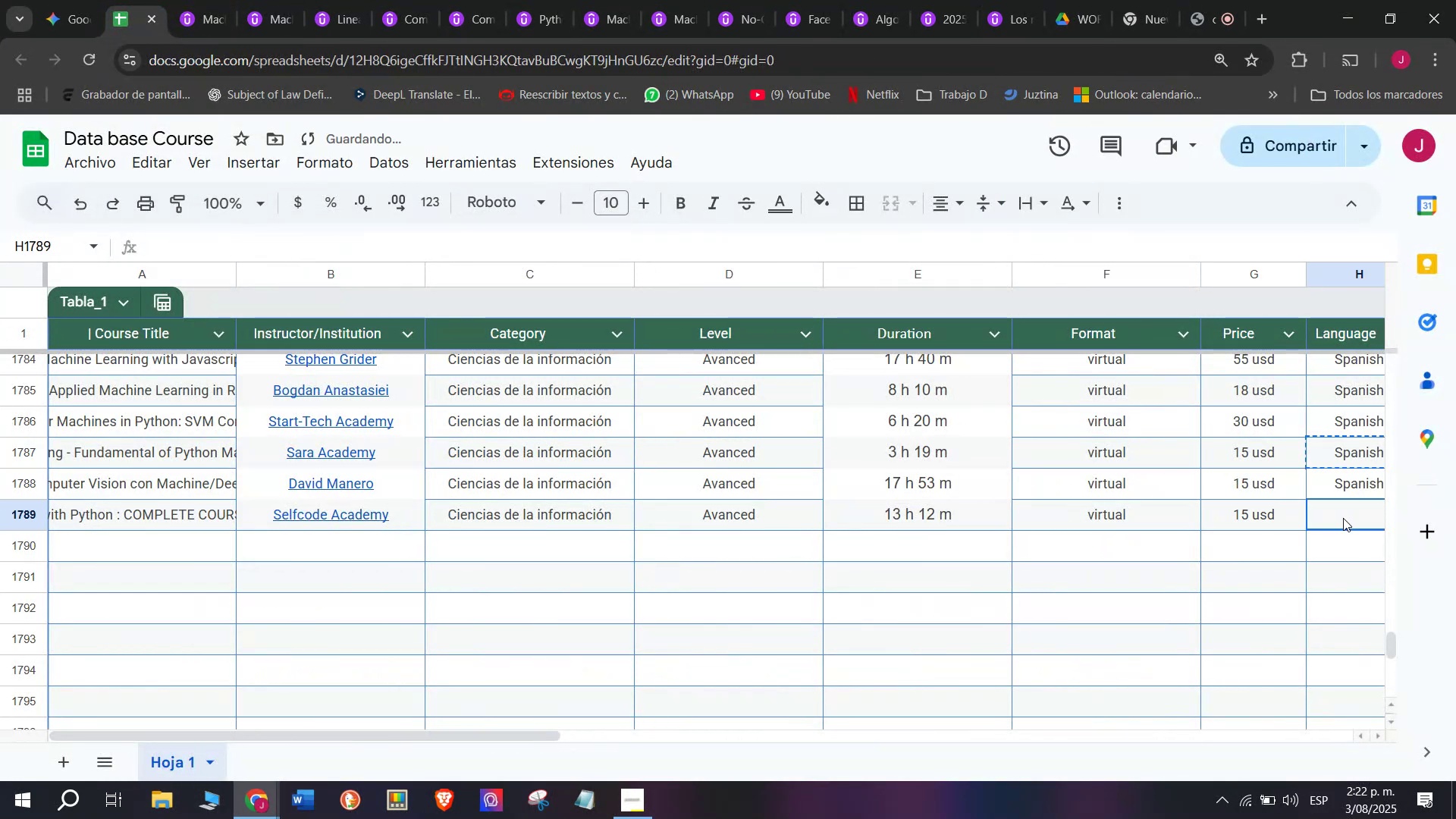 
key(Control+V)
 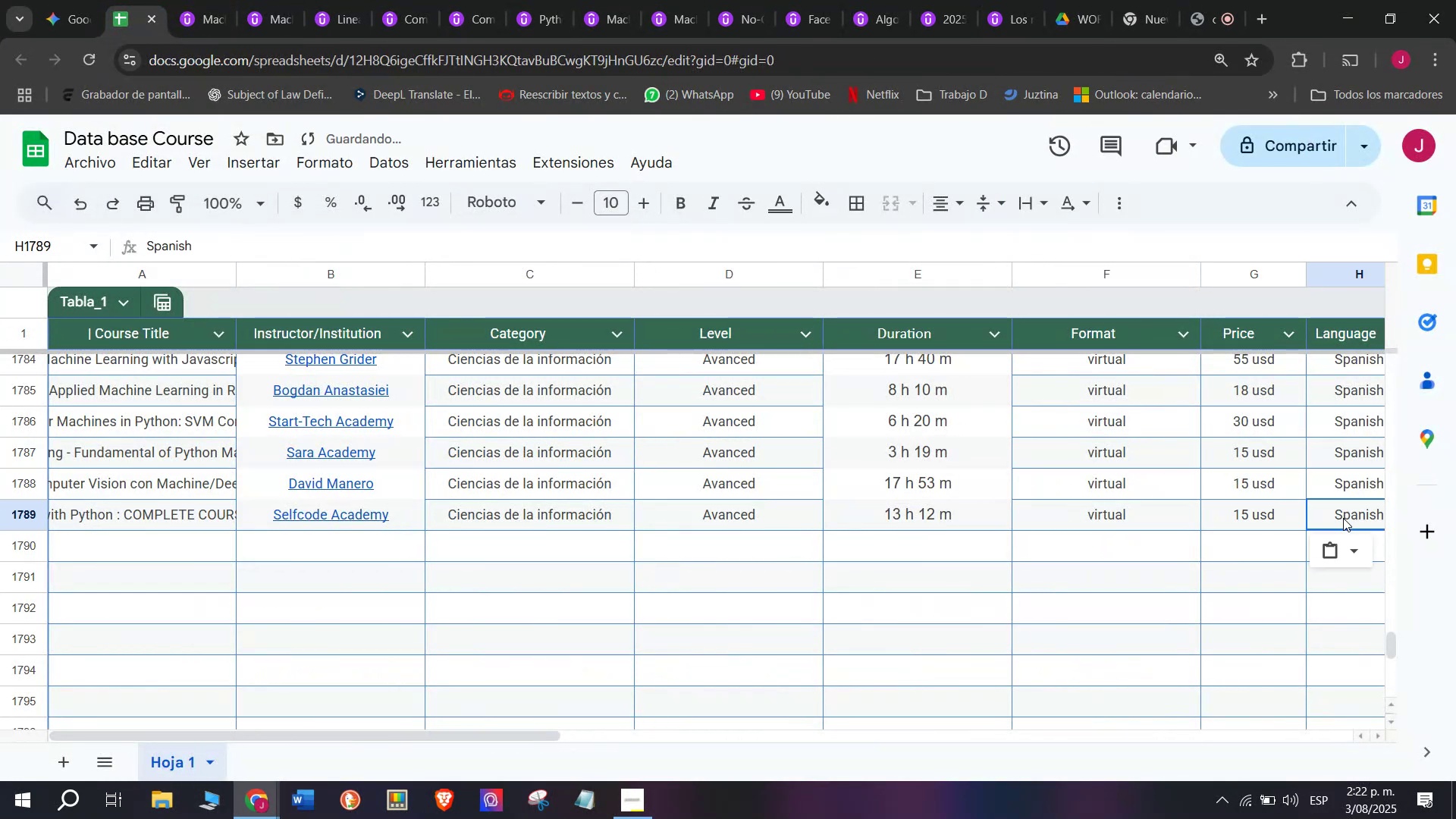 
double_click([1343, 518])
 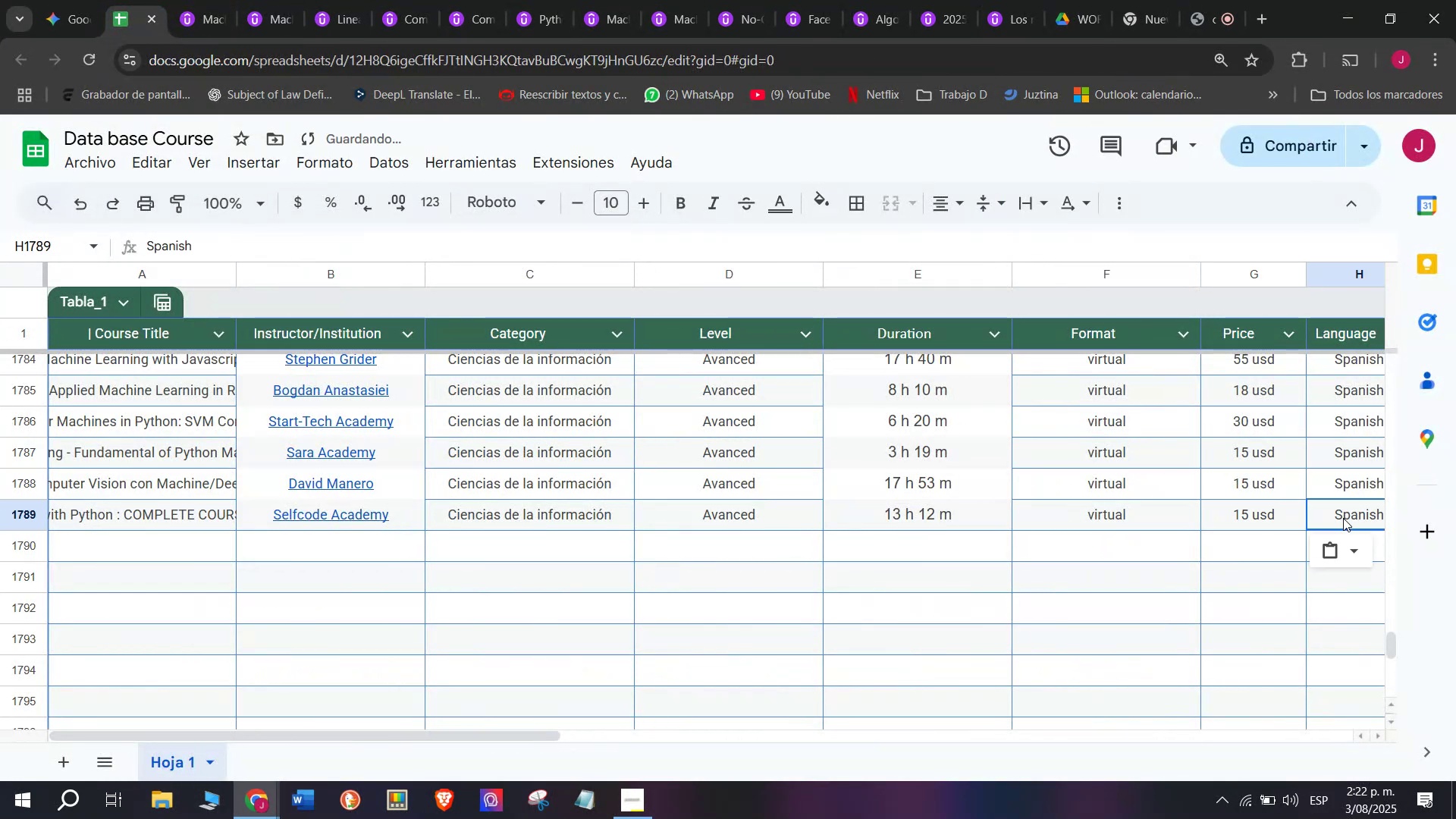 
scroll: coordinate [179, 509], scroll_direction: down, amount: 3.0
 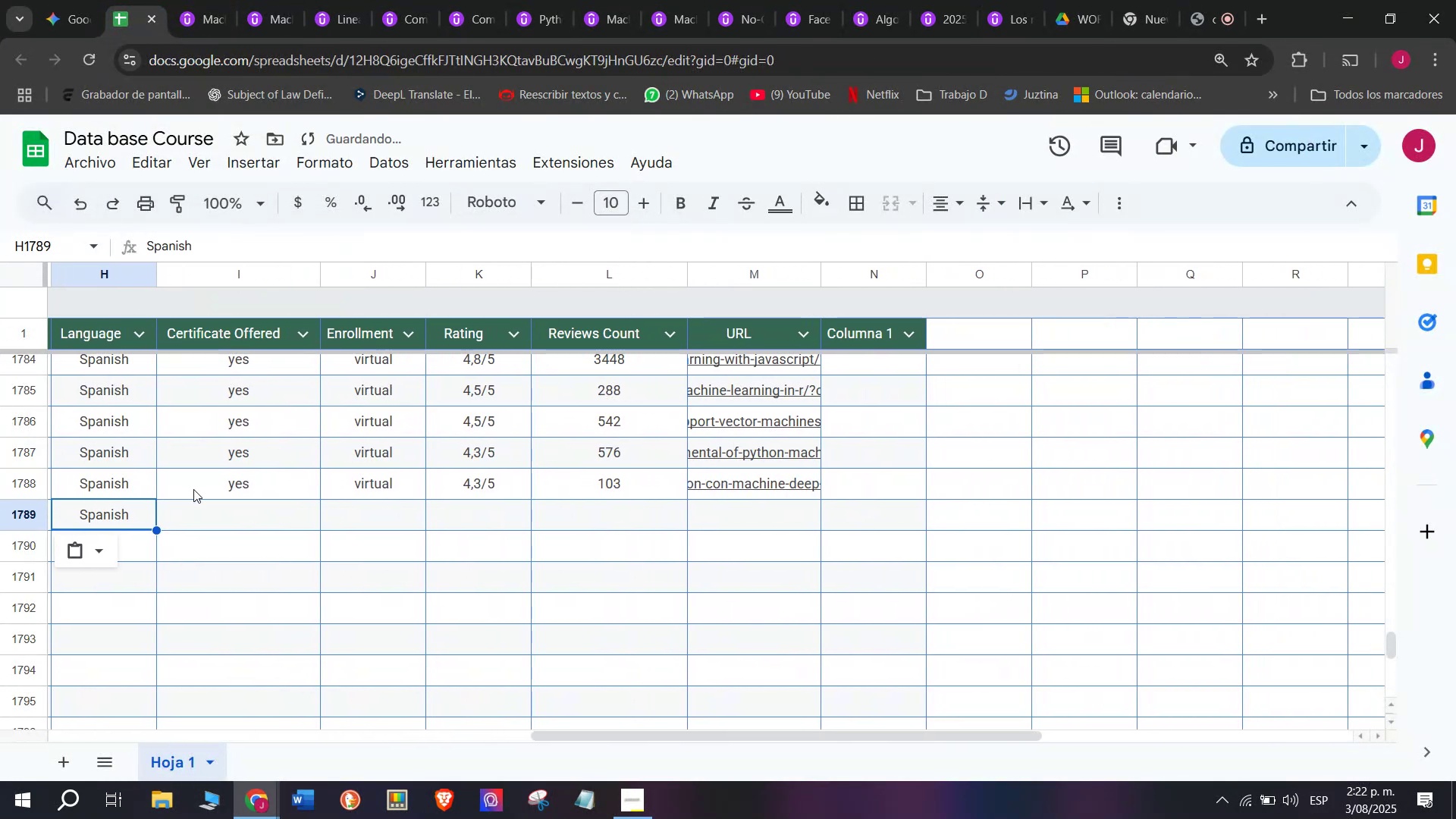 
left_click([203, 486])
 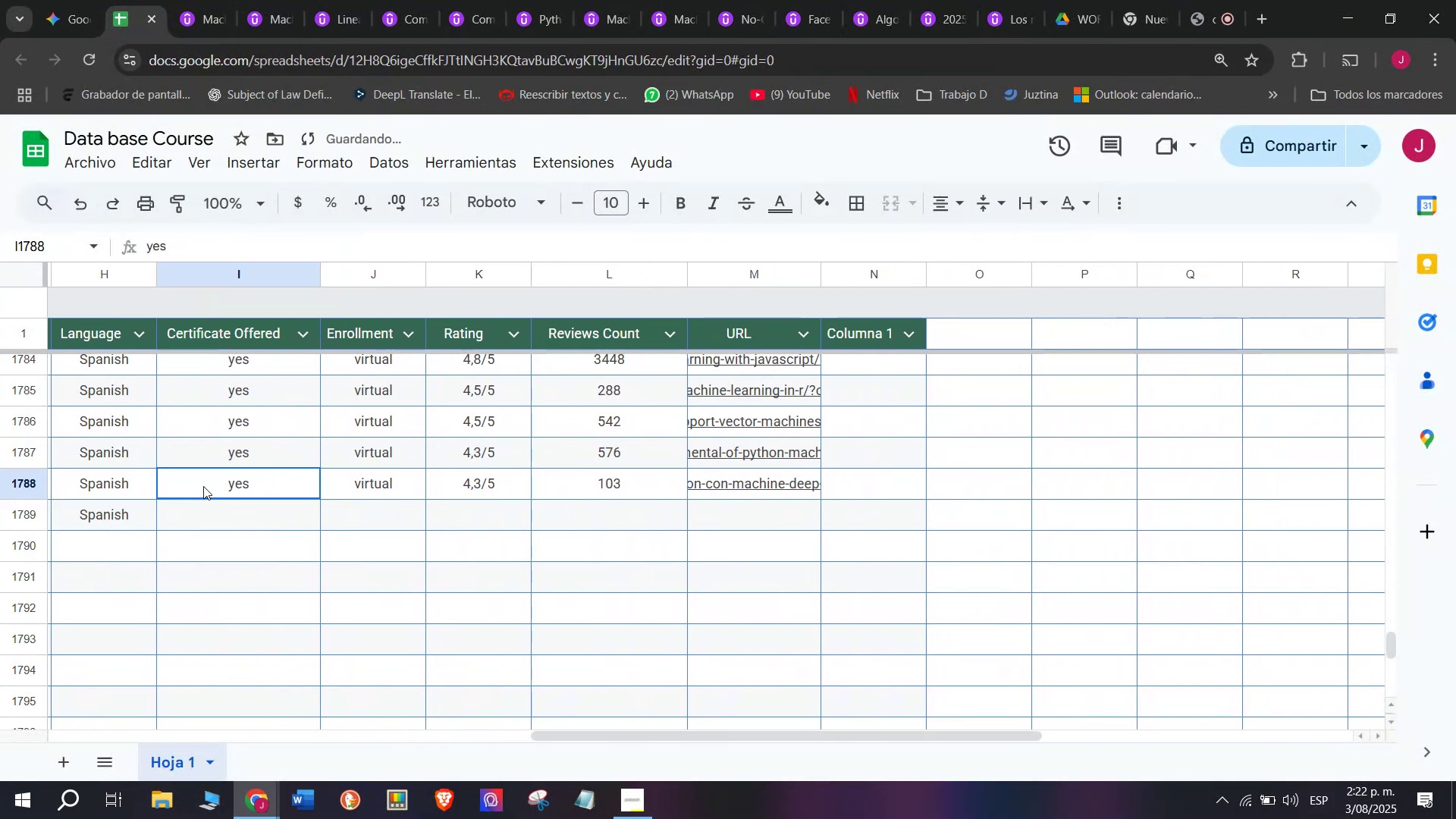 
key(Break)
 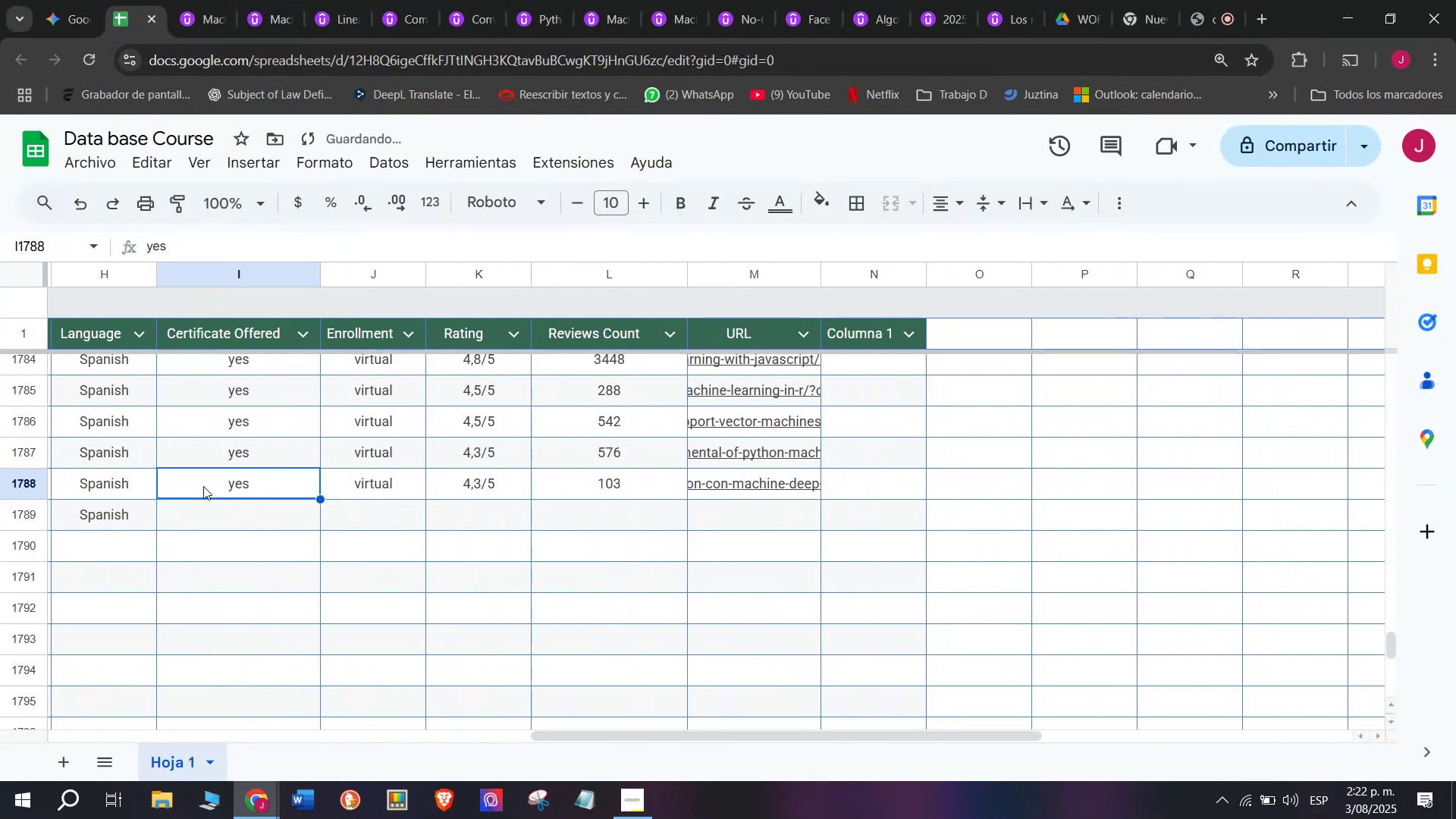 
key(Control+ControlLeft)
 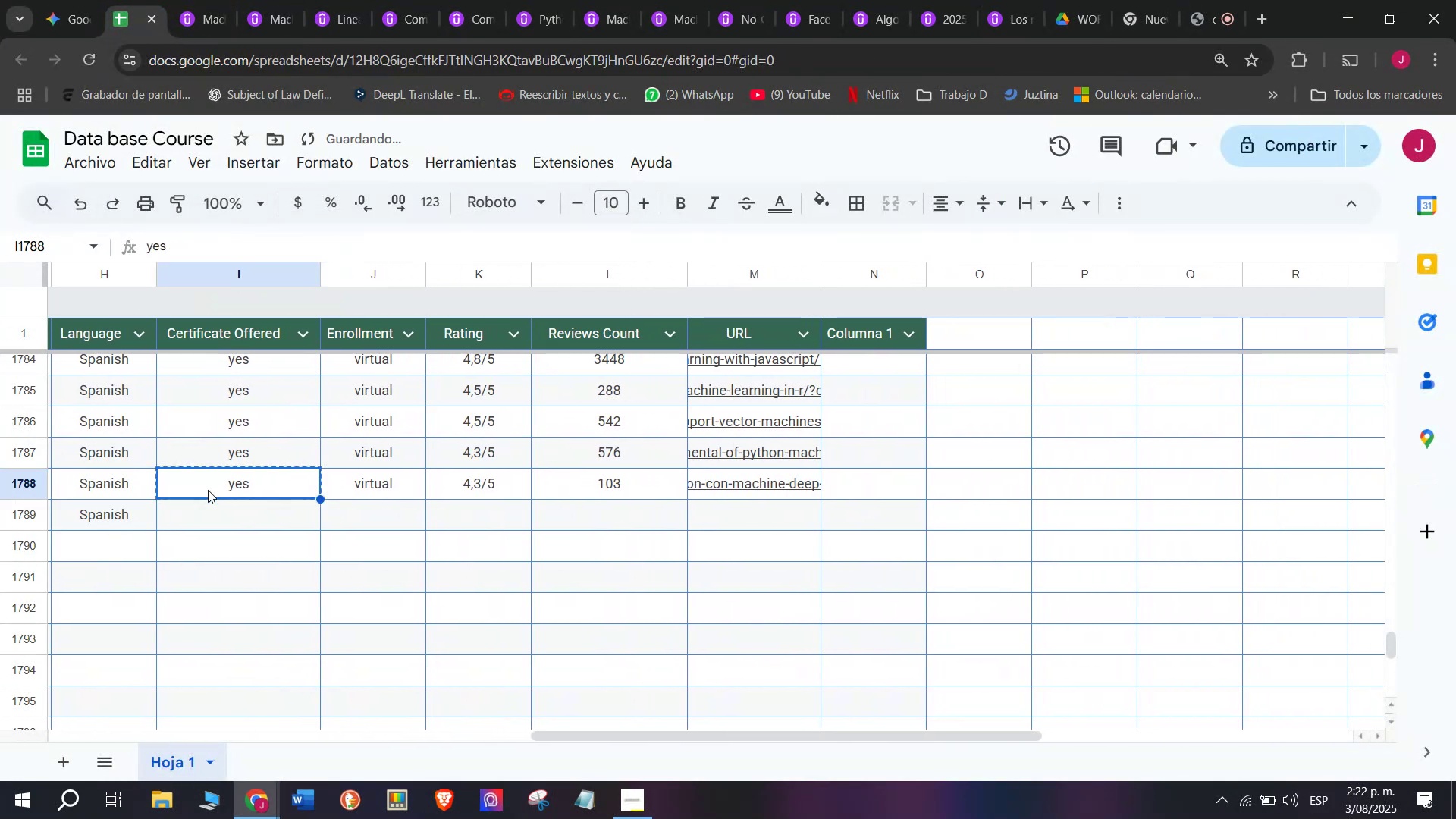 
key(Control+C)
 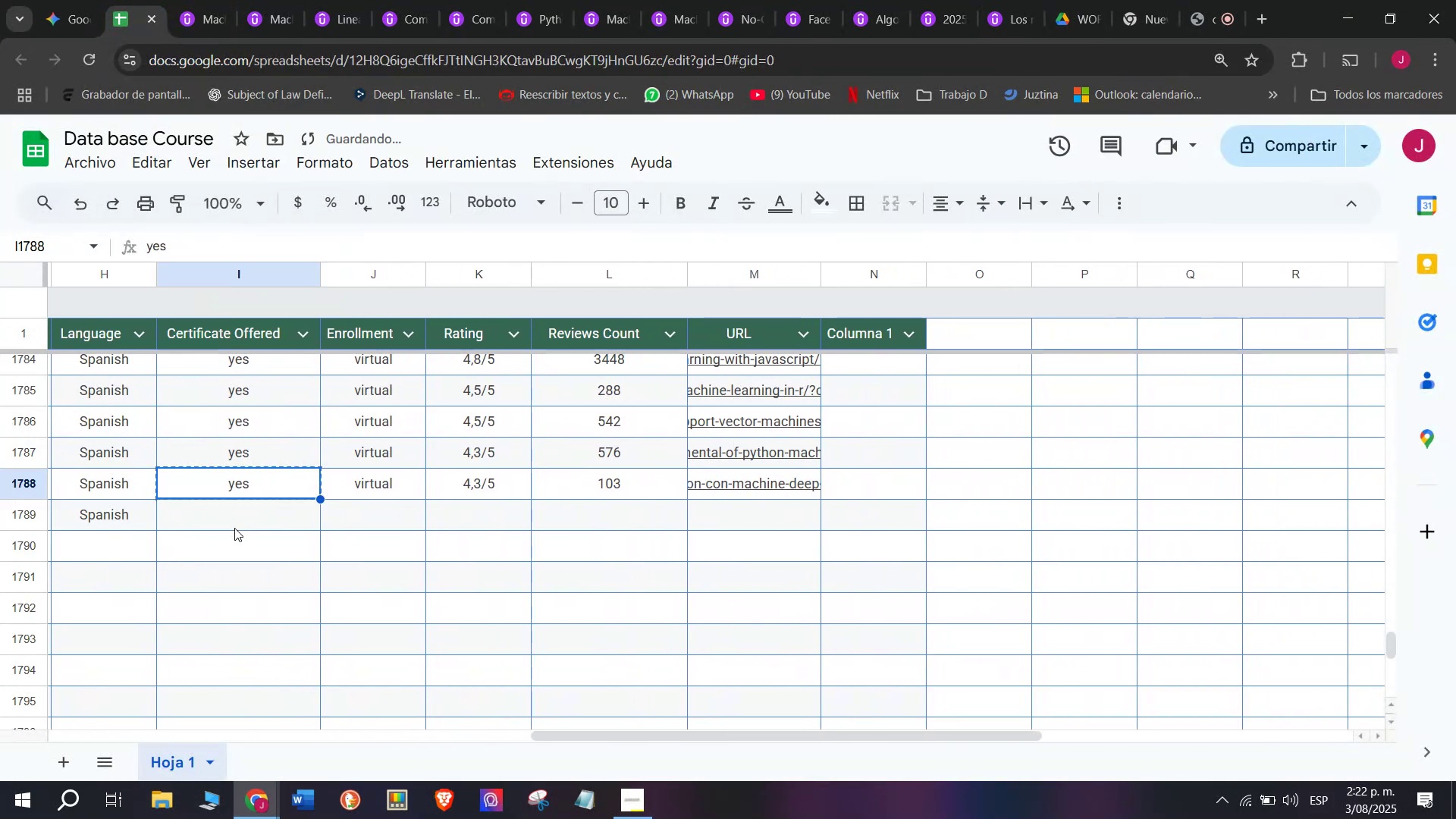 
key(Z)
 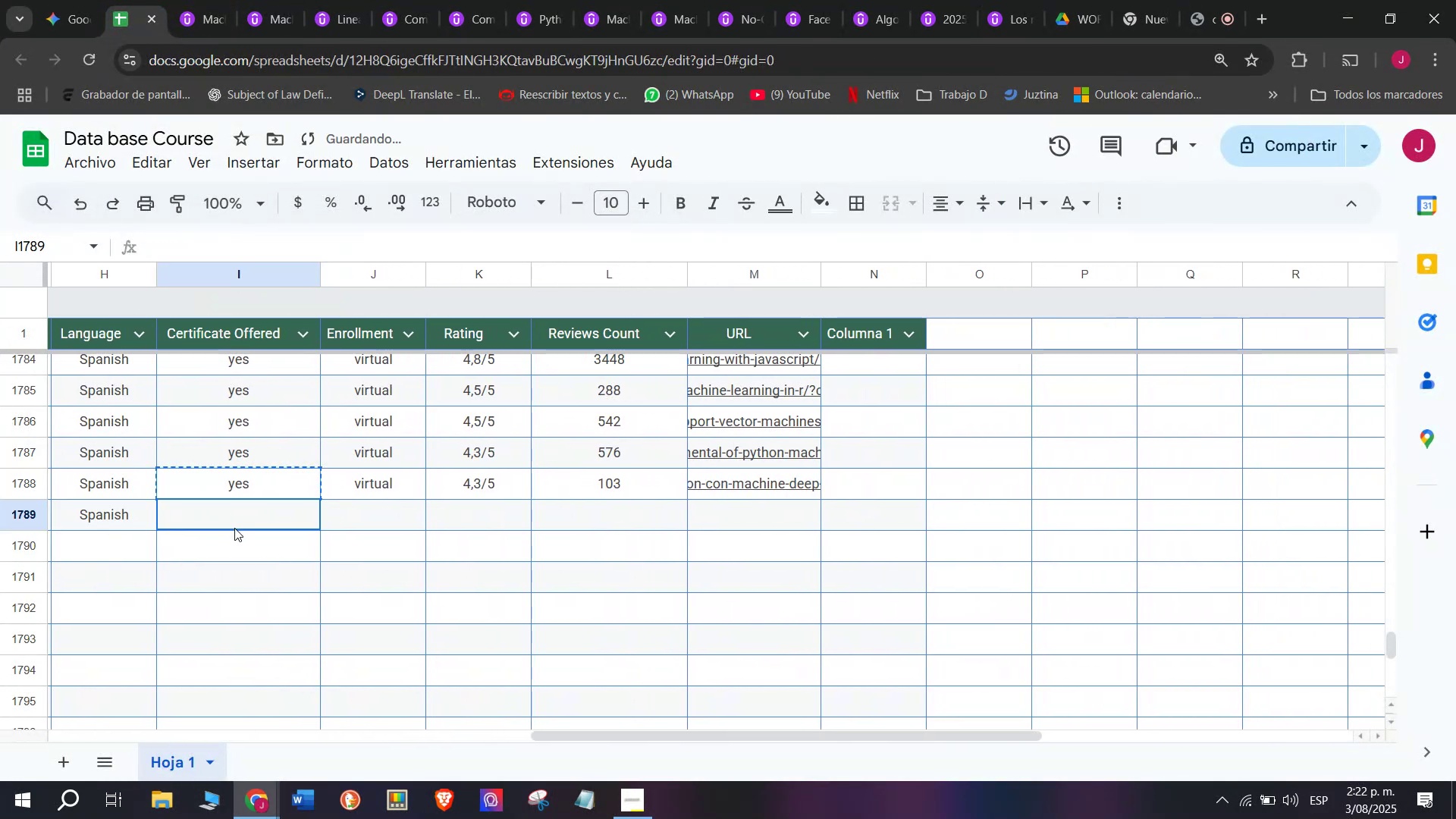 
key(Control+ControlLeft)
 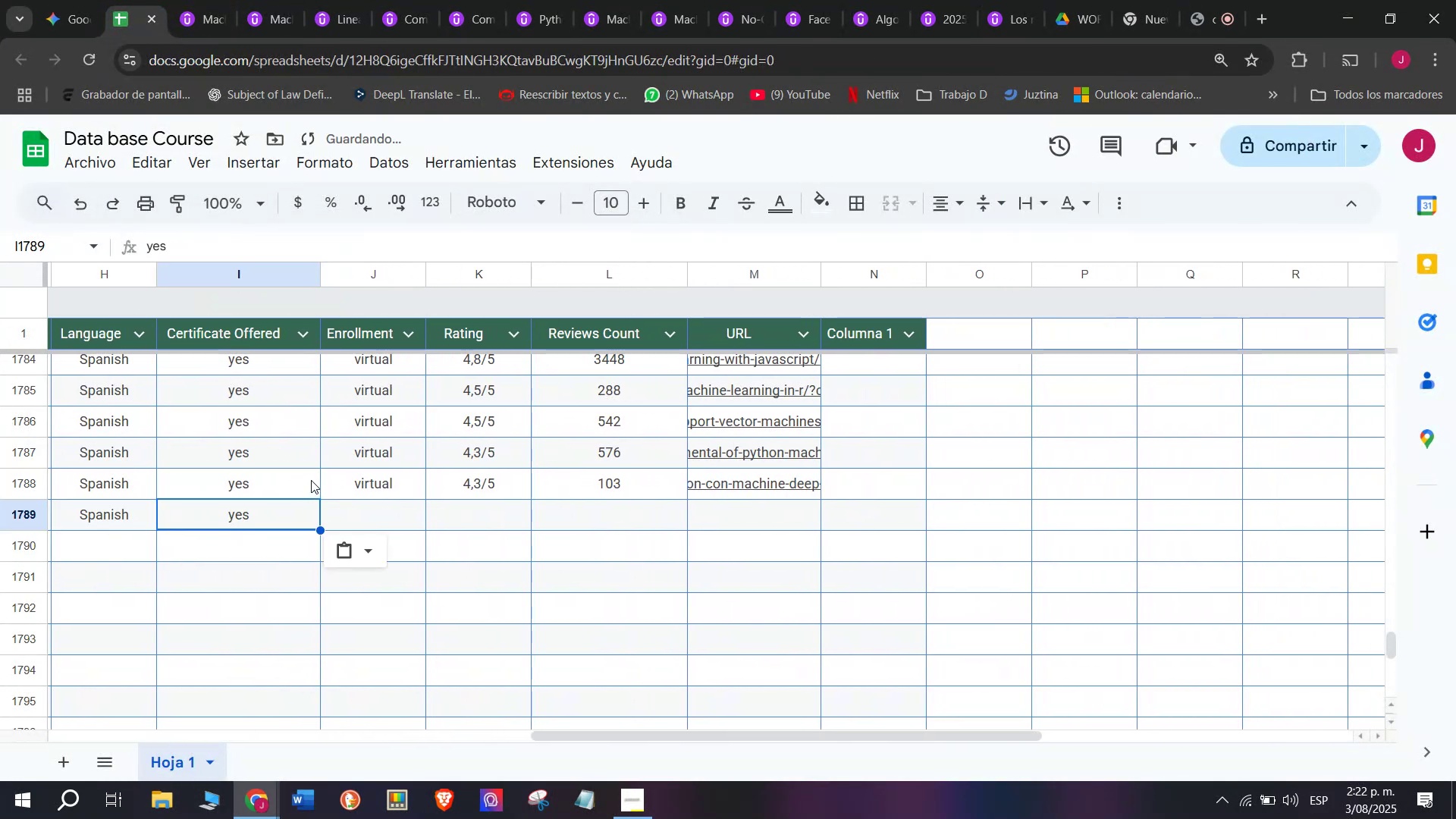 
double_click([234, 528])
 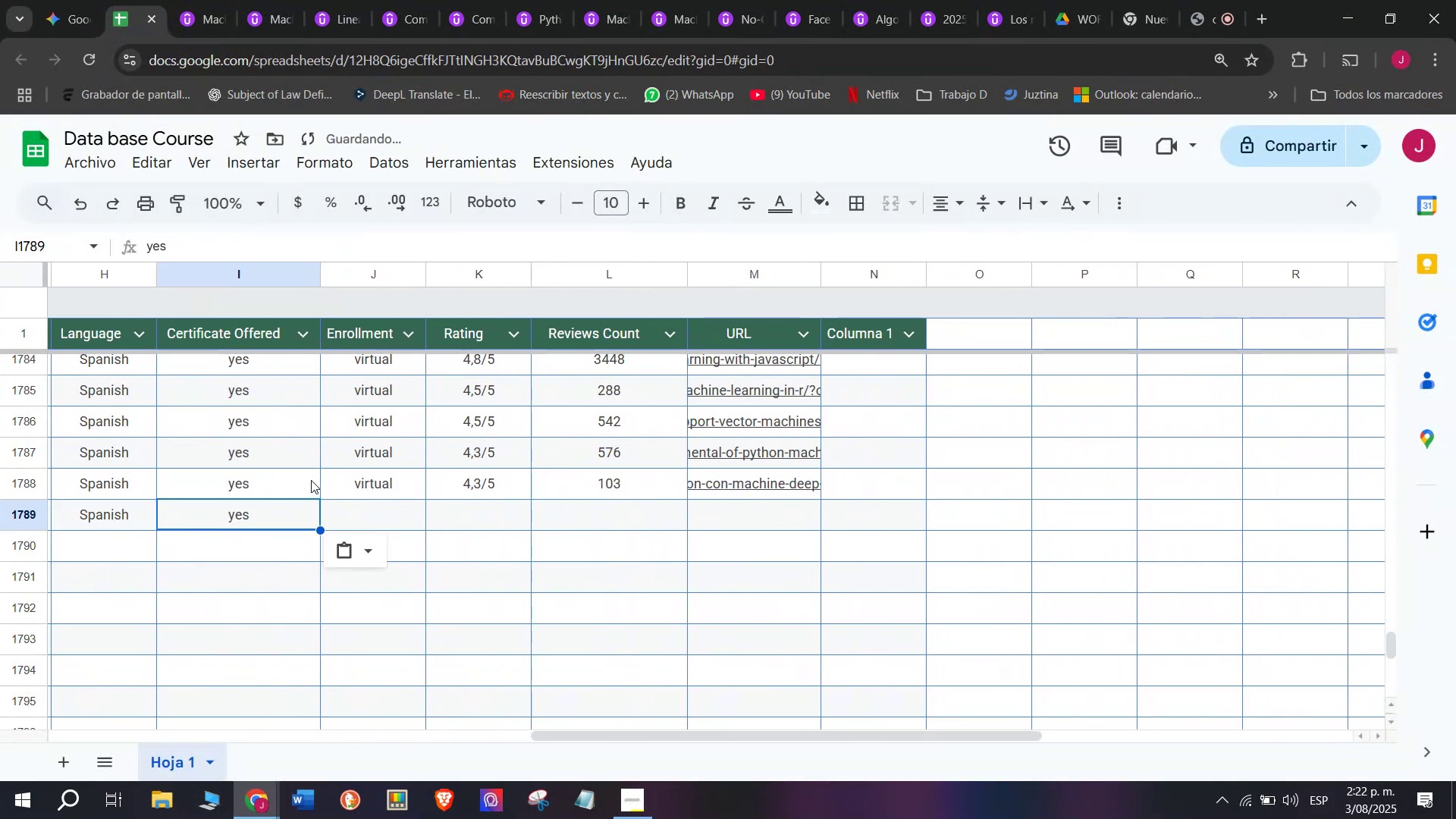 
key(Control+V)
 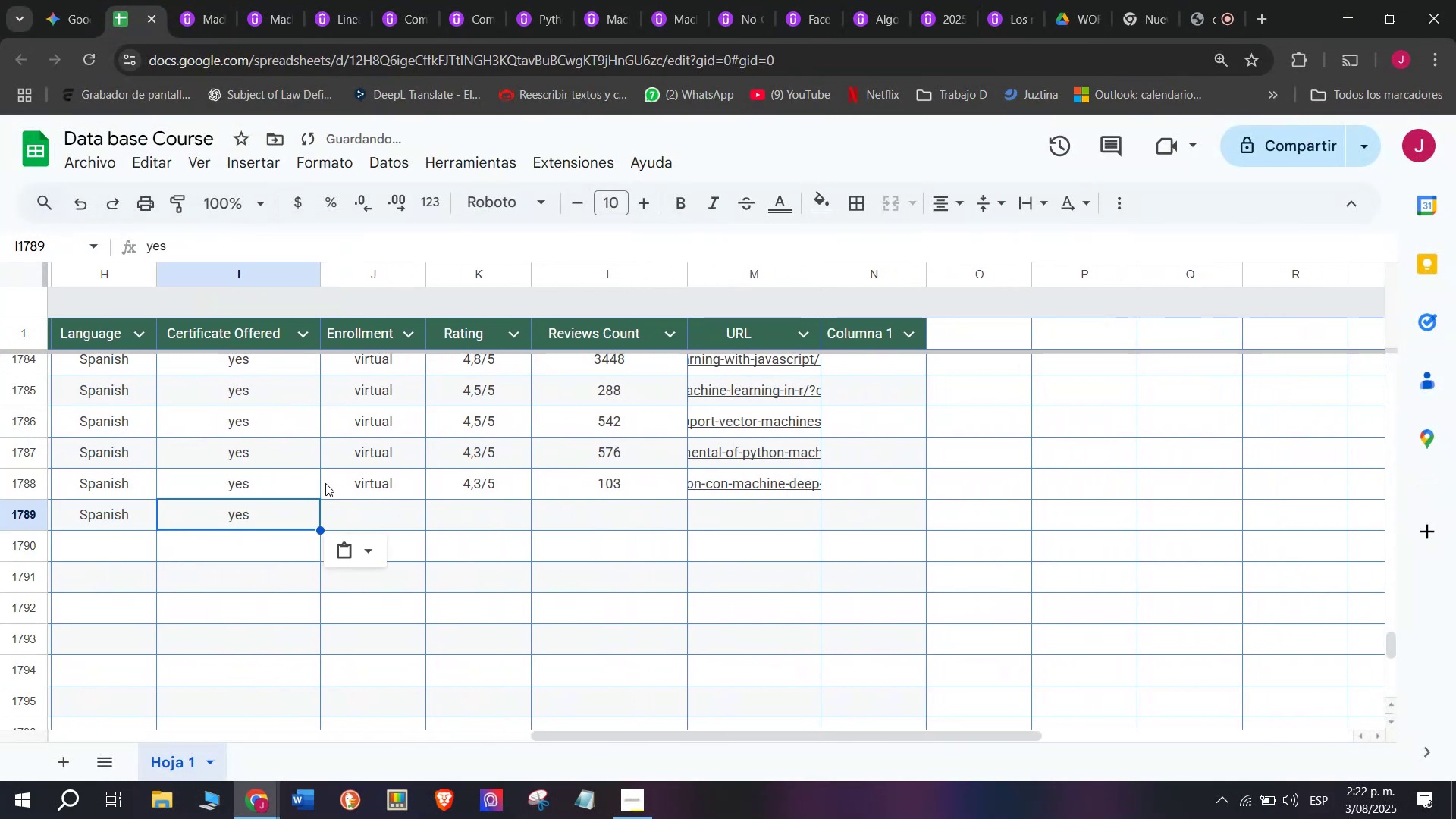 
left_click([355, 485])
 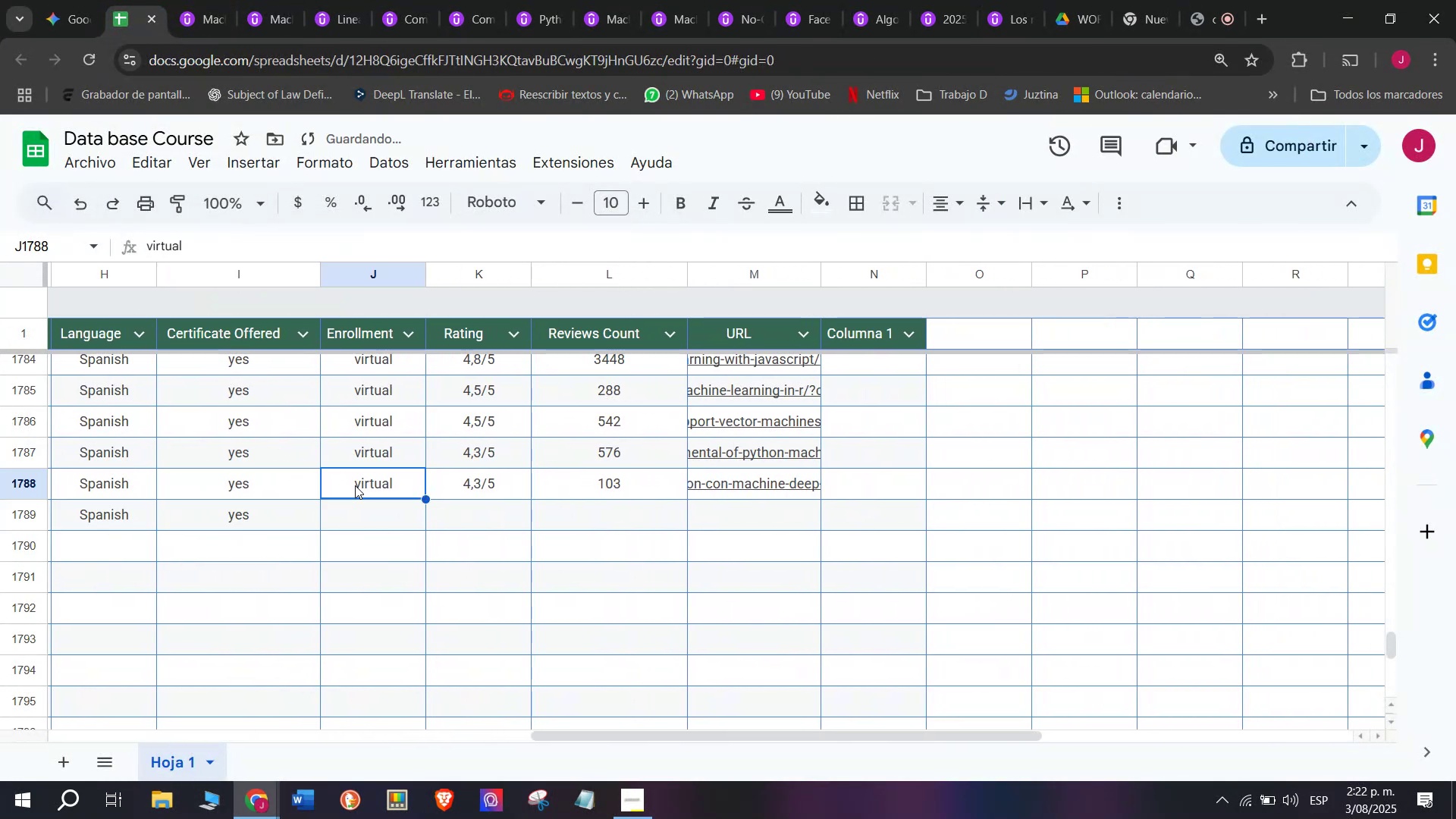 
key(Break)
 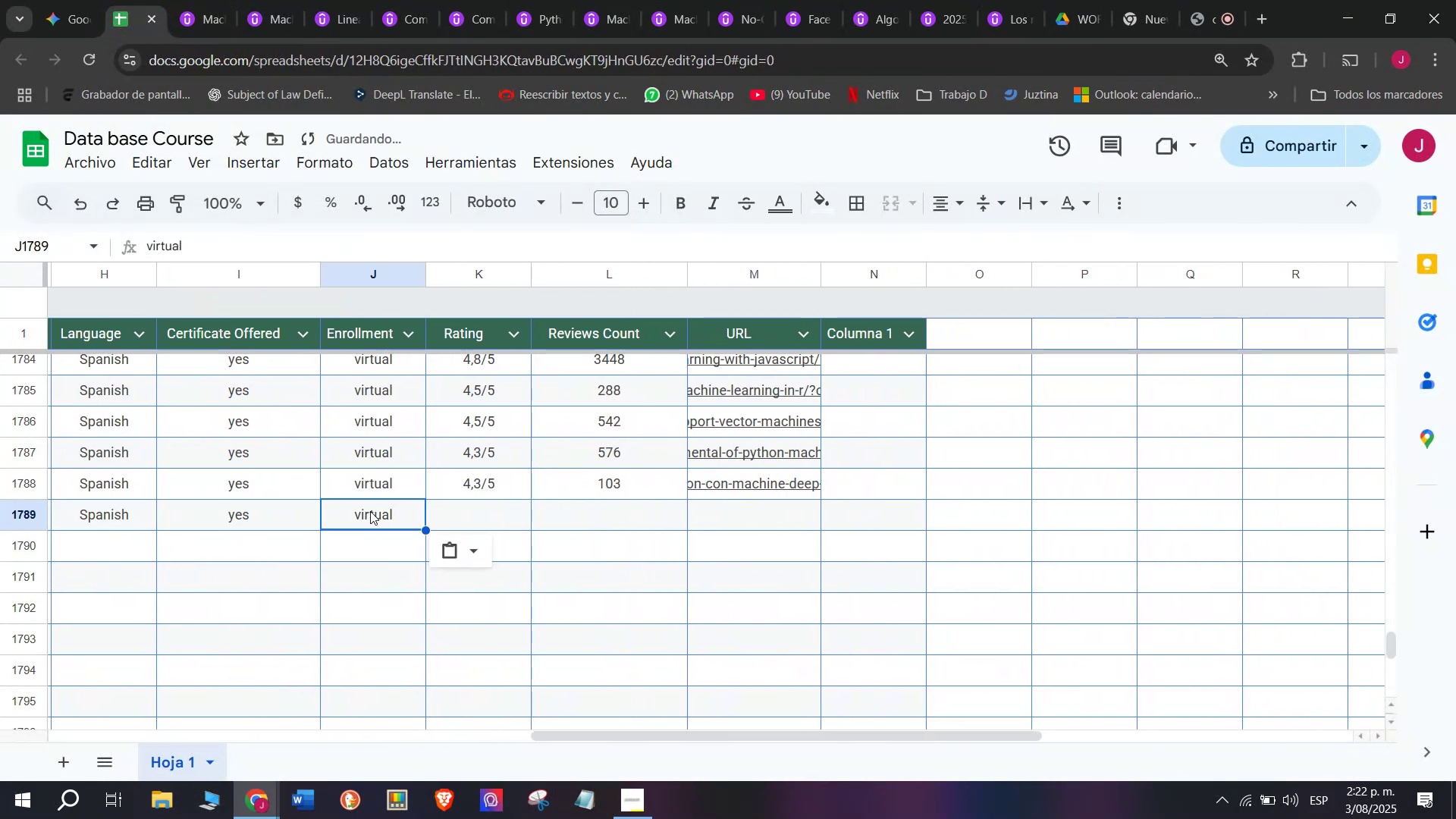 
key(Control+ControlLeft)
 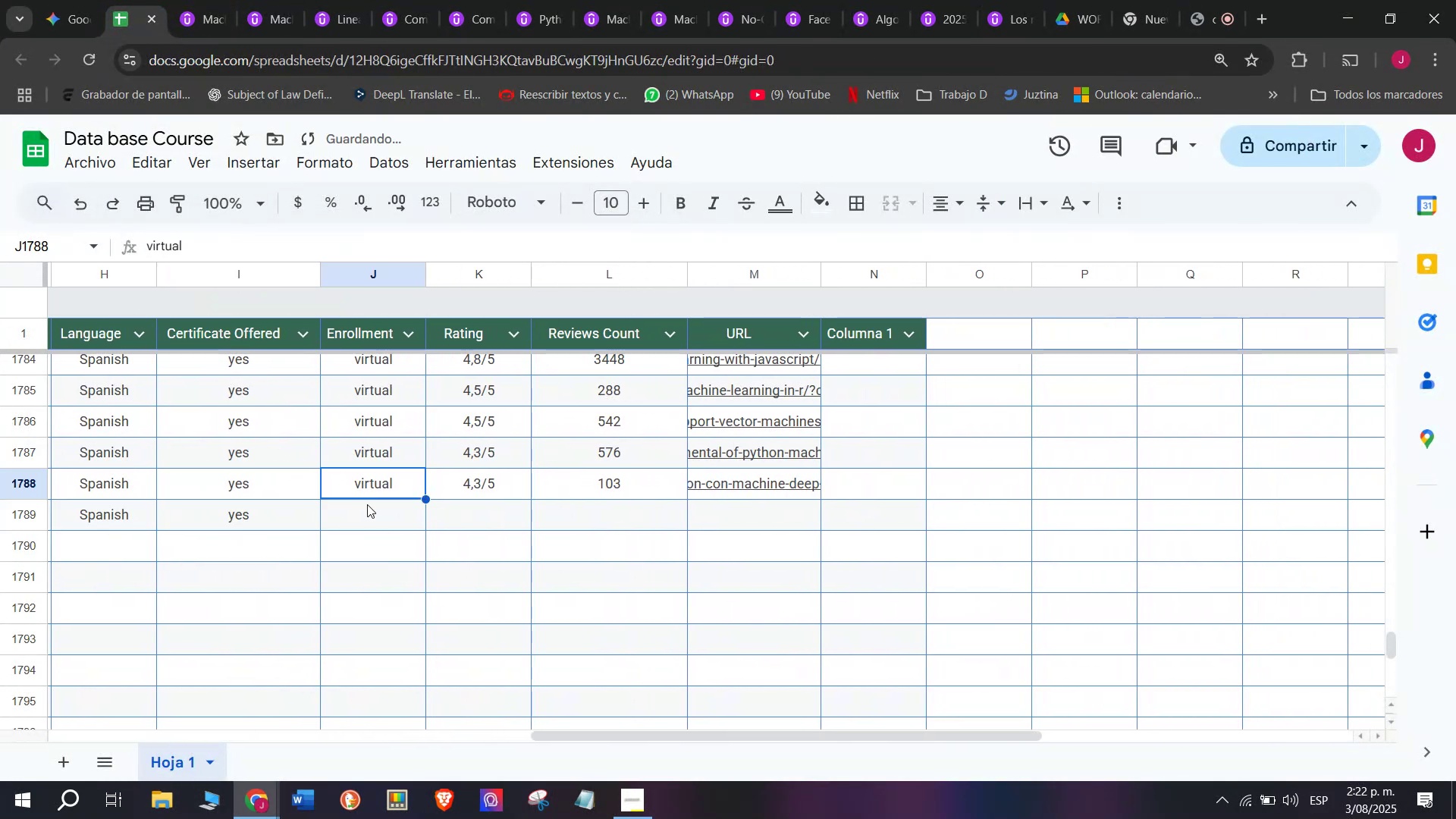 
key(Control+C)
 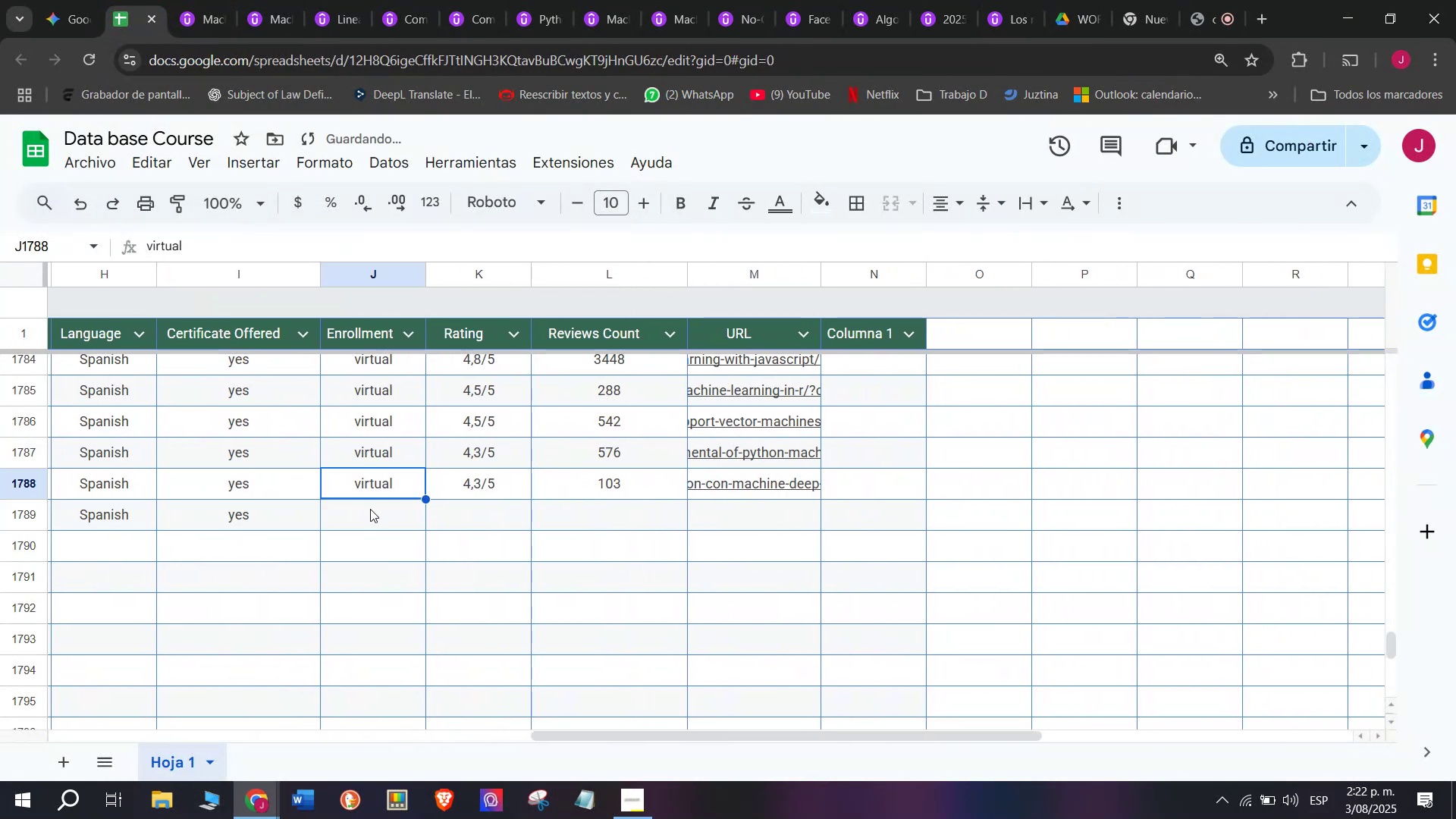 
double_click([370, 509])
 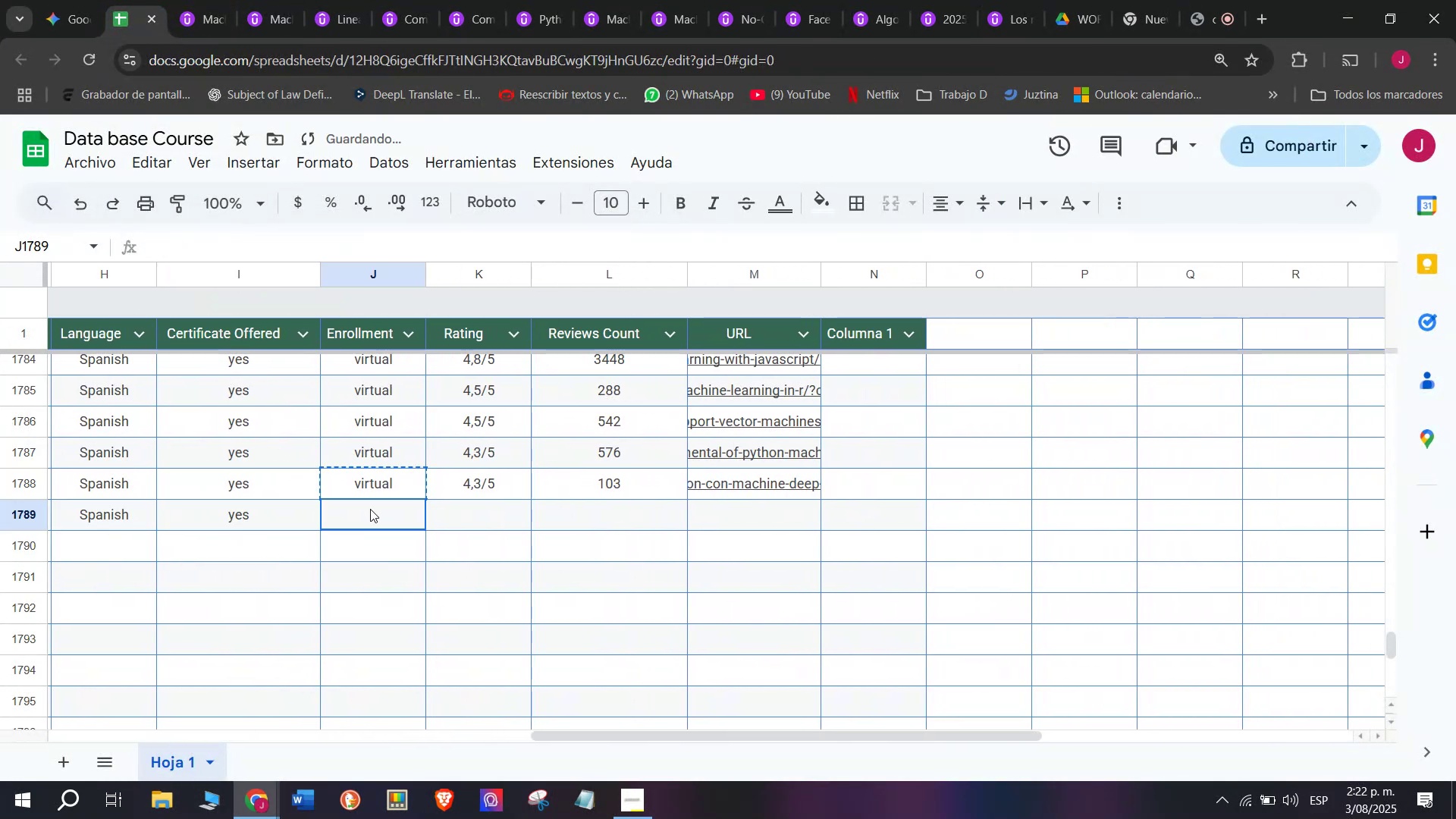 
key(Z)
 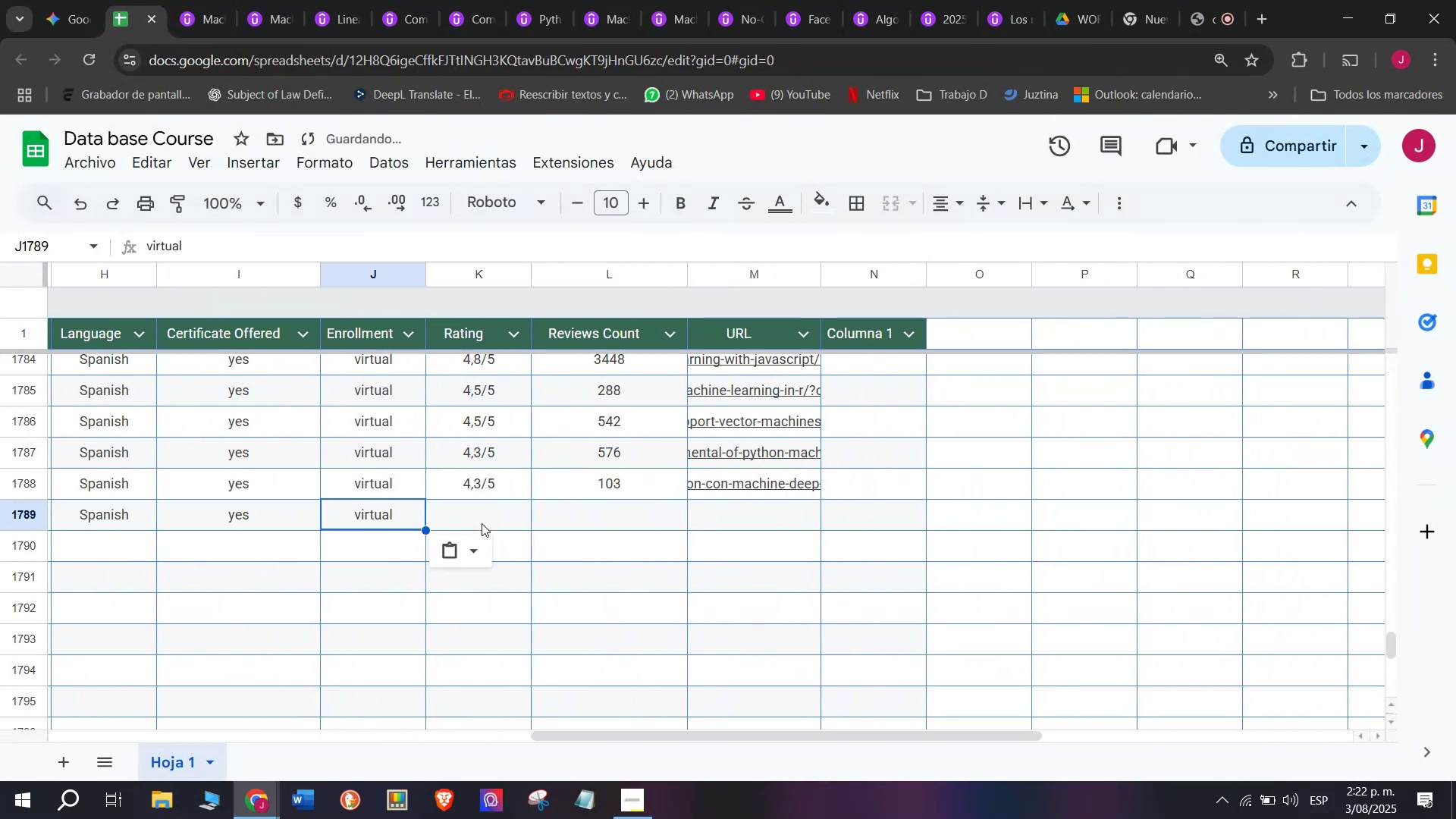 
key(Control+ControlLeft)
 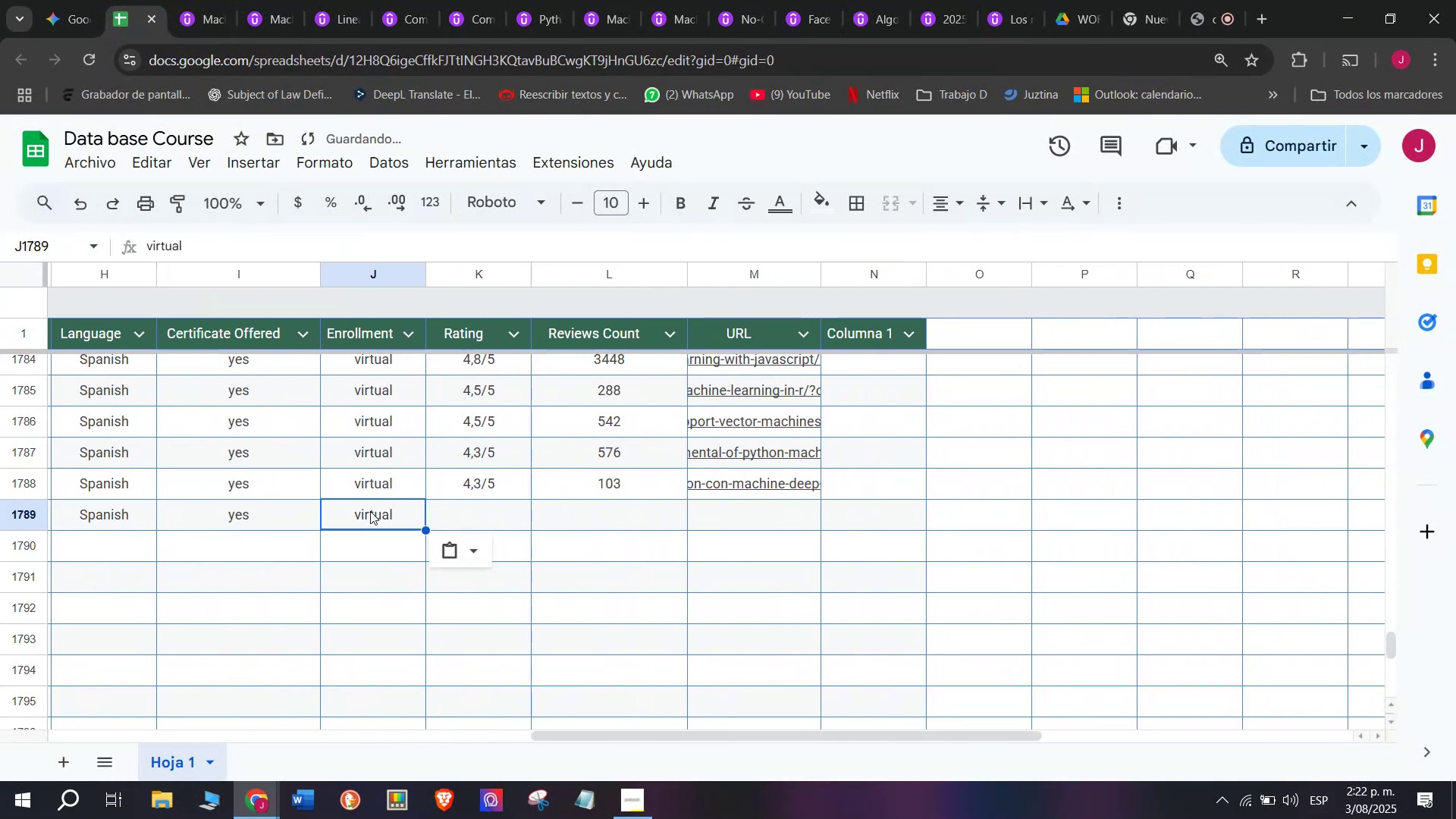 
key(Control+V)
 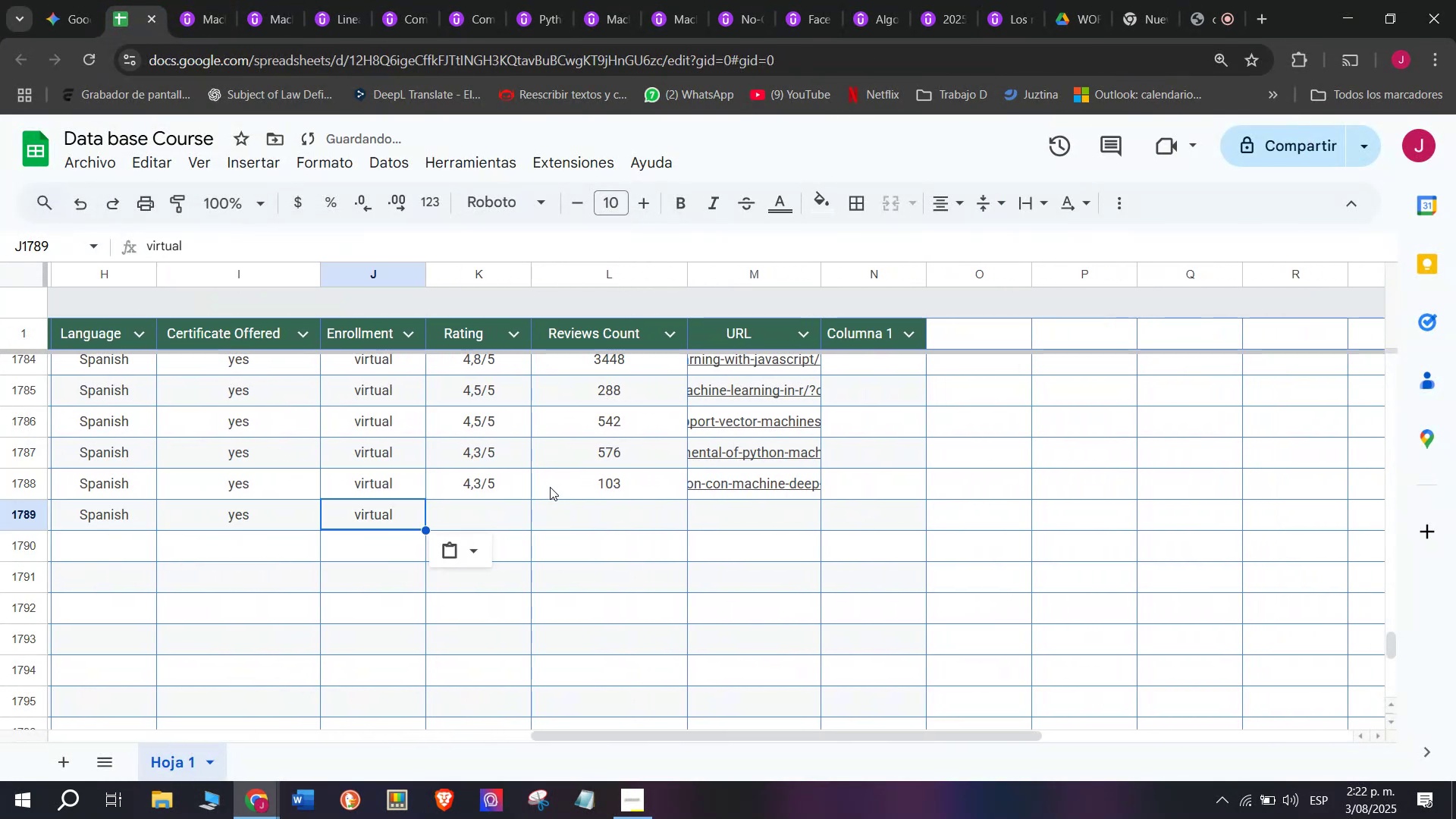 
left_click([485, 534])
 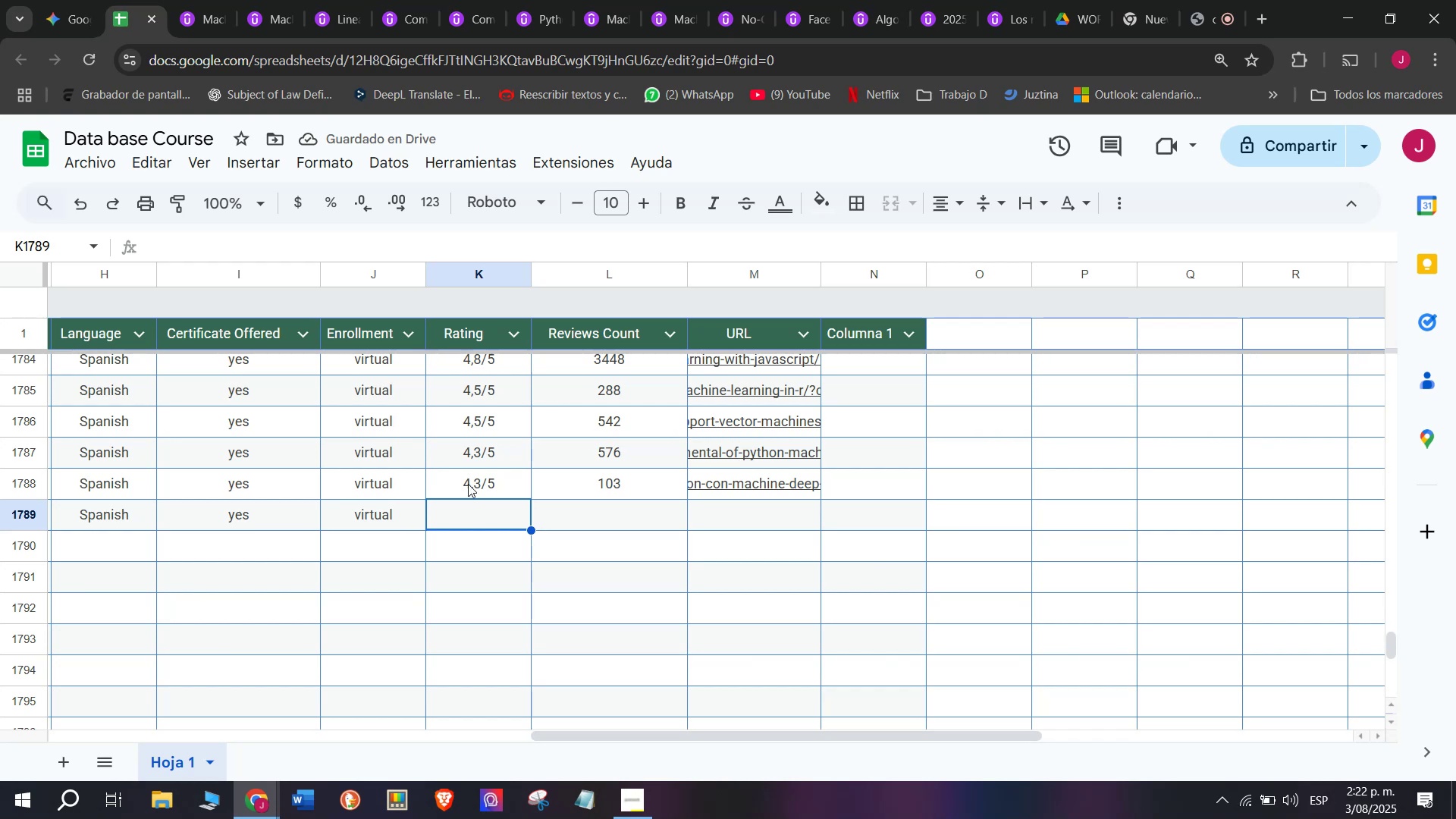 
left_click([208, 0])
 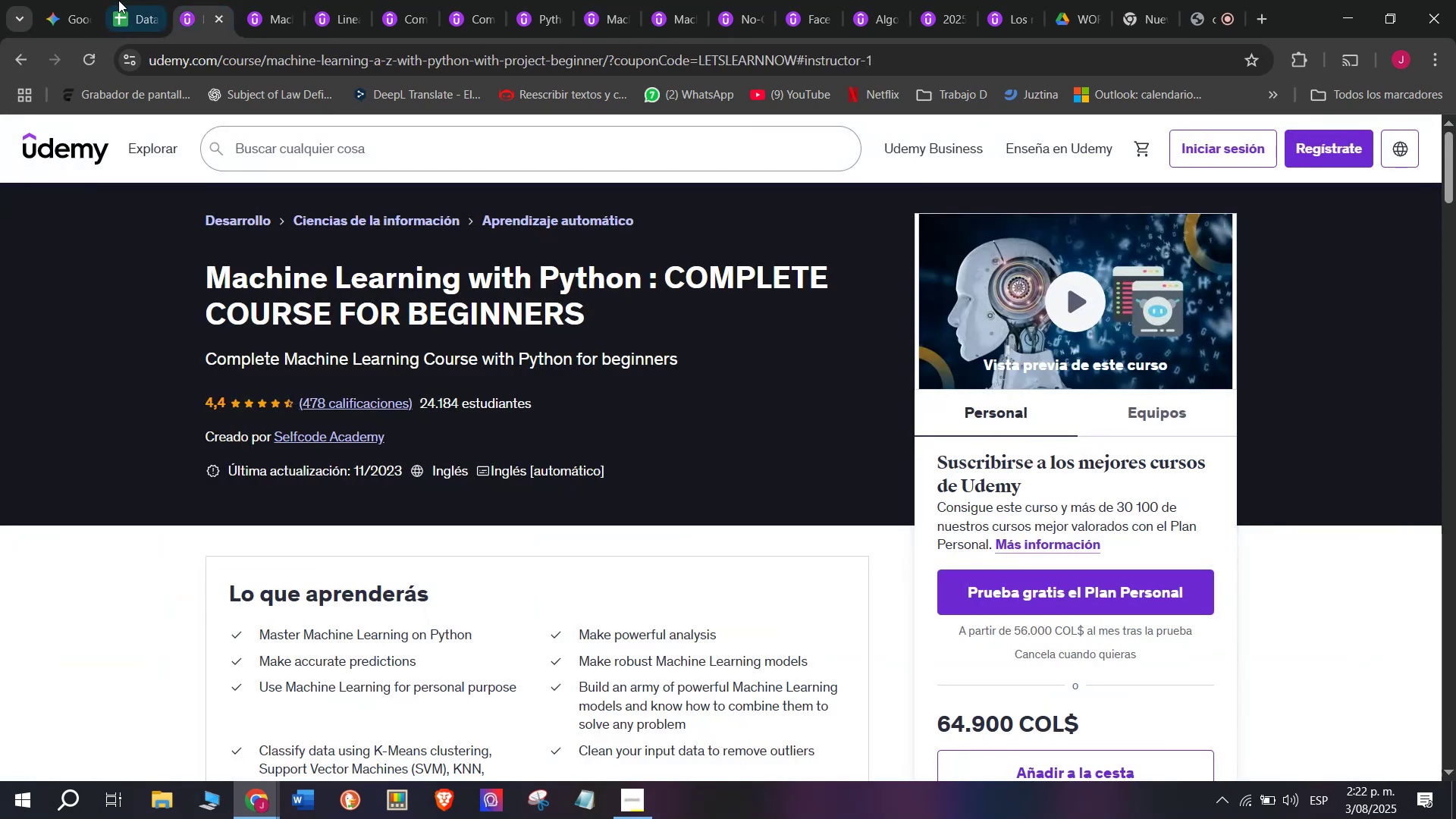 
left_click([119, 0])
 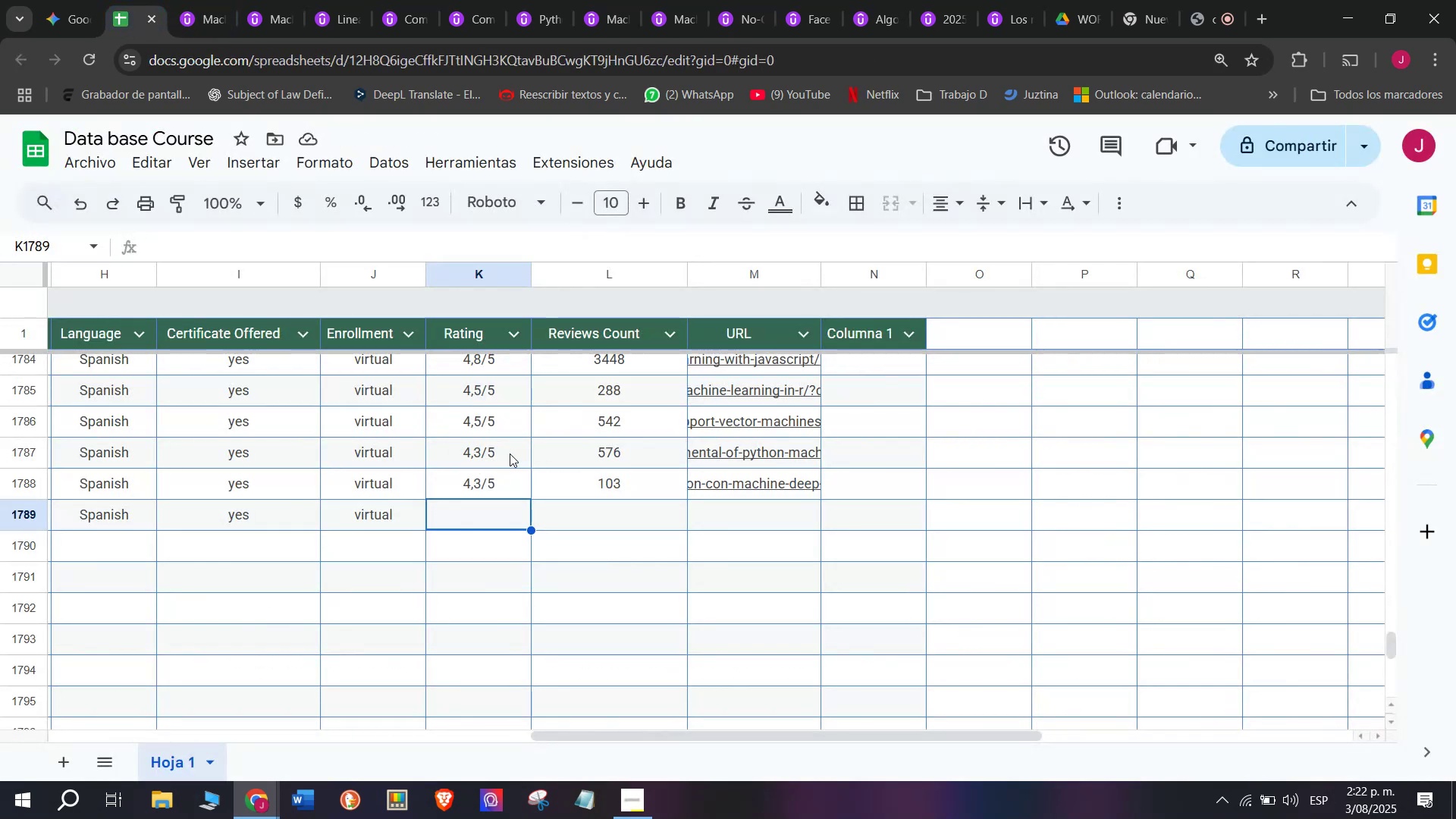 
left_click([507, 449])
 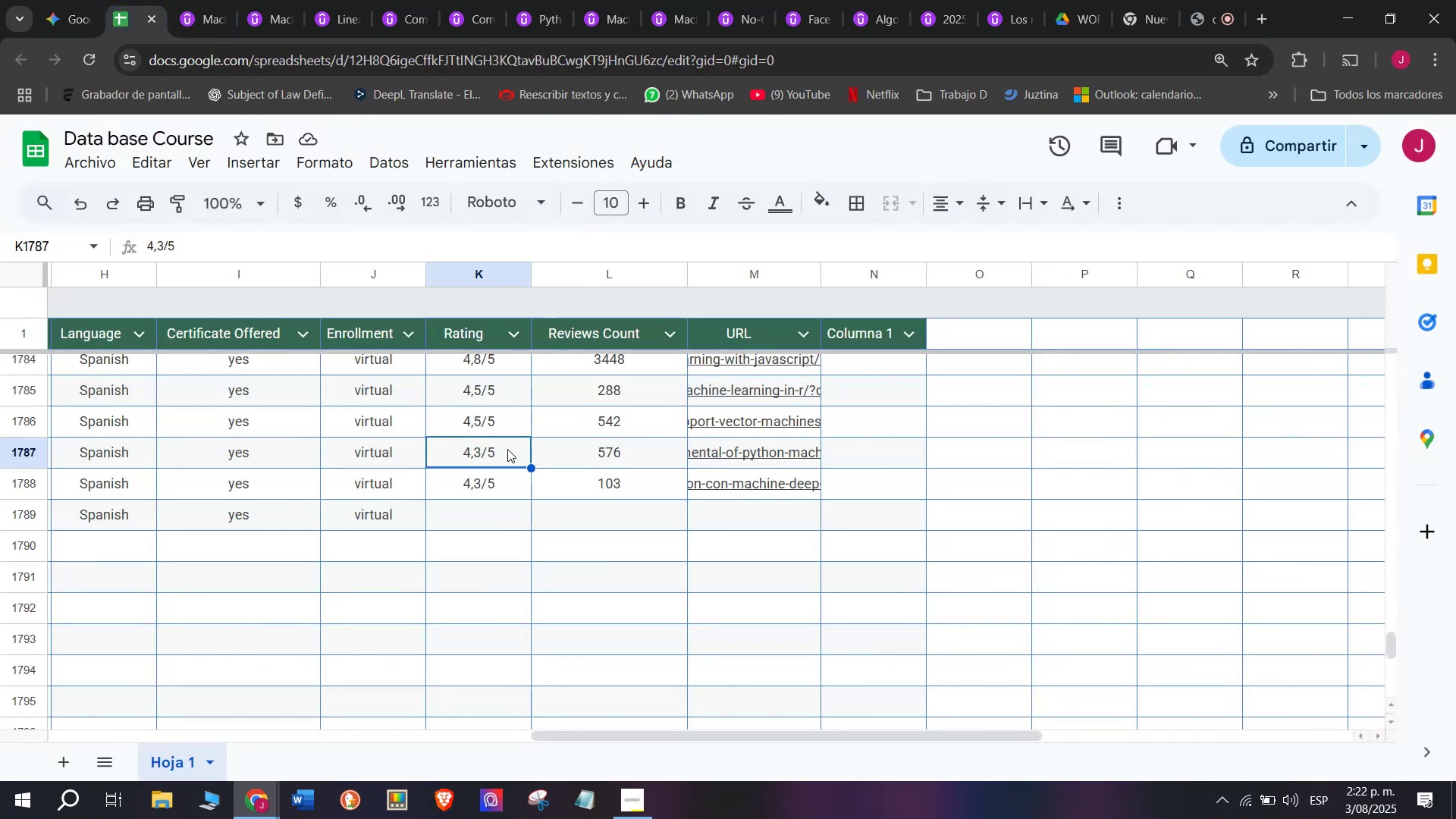 
key(Break)
 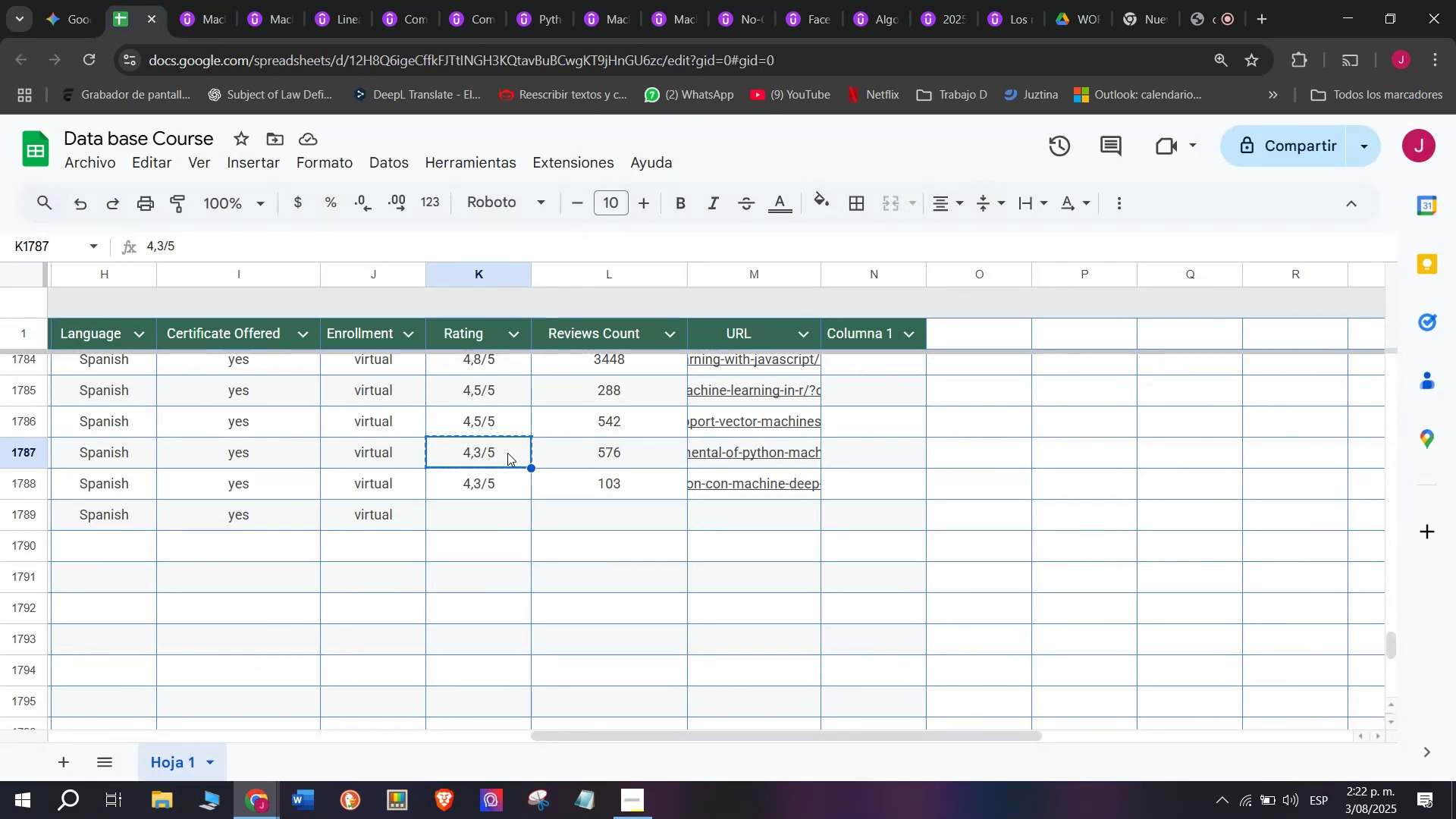 
key(Control+ControlLeft)
 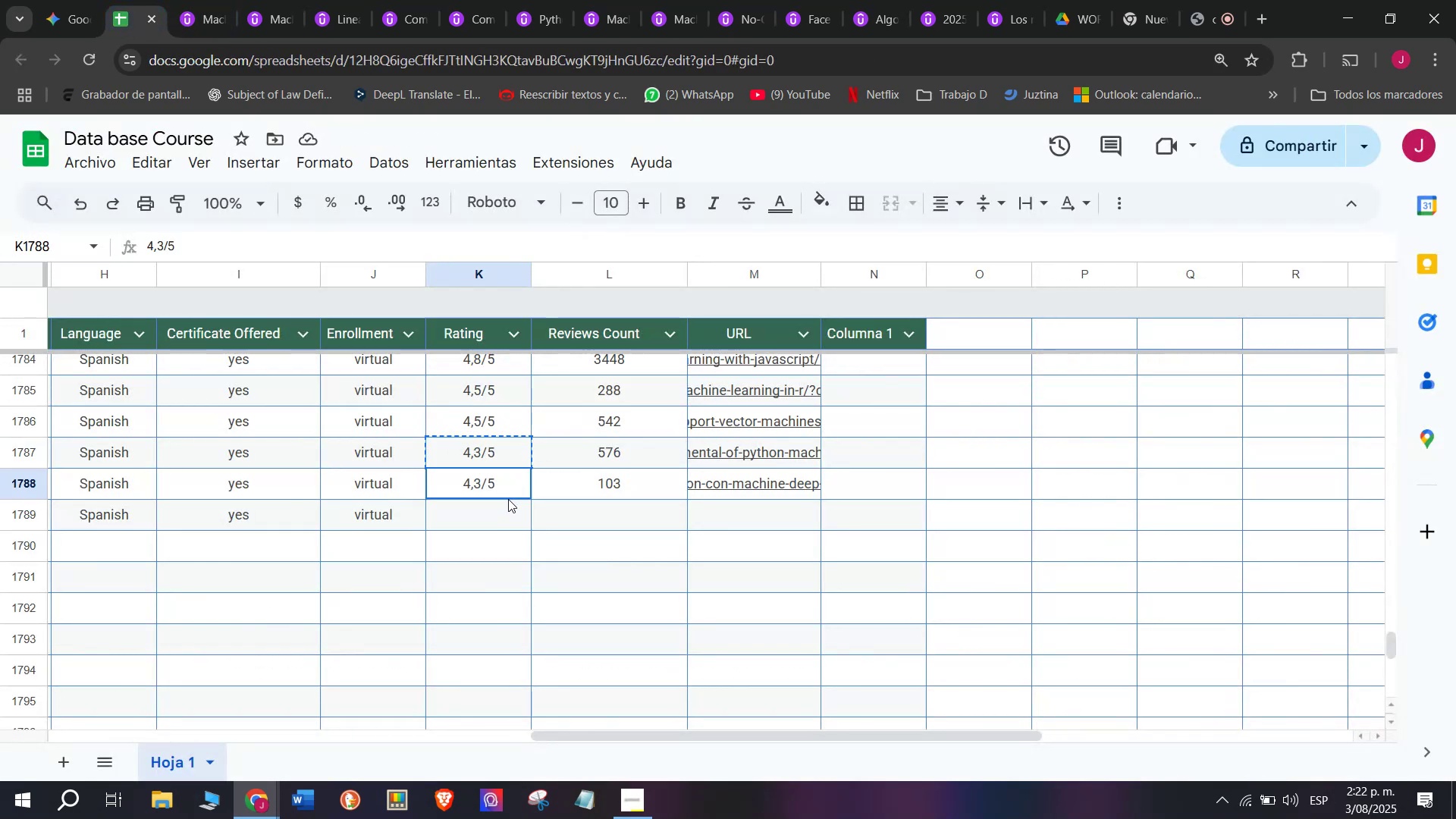 
key(Control+C)
 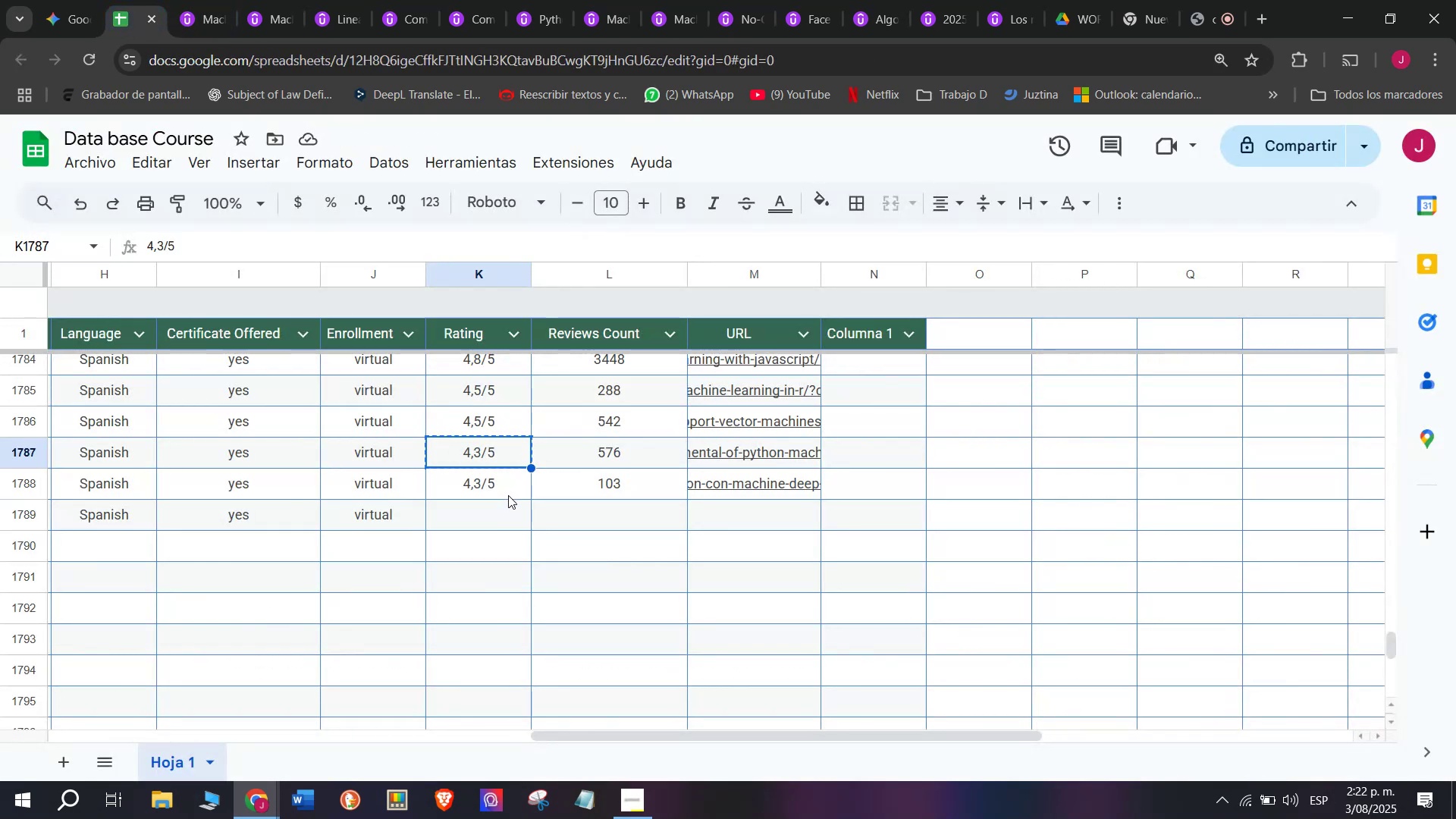 
left_click([508, 499])
 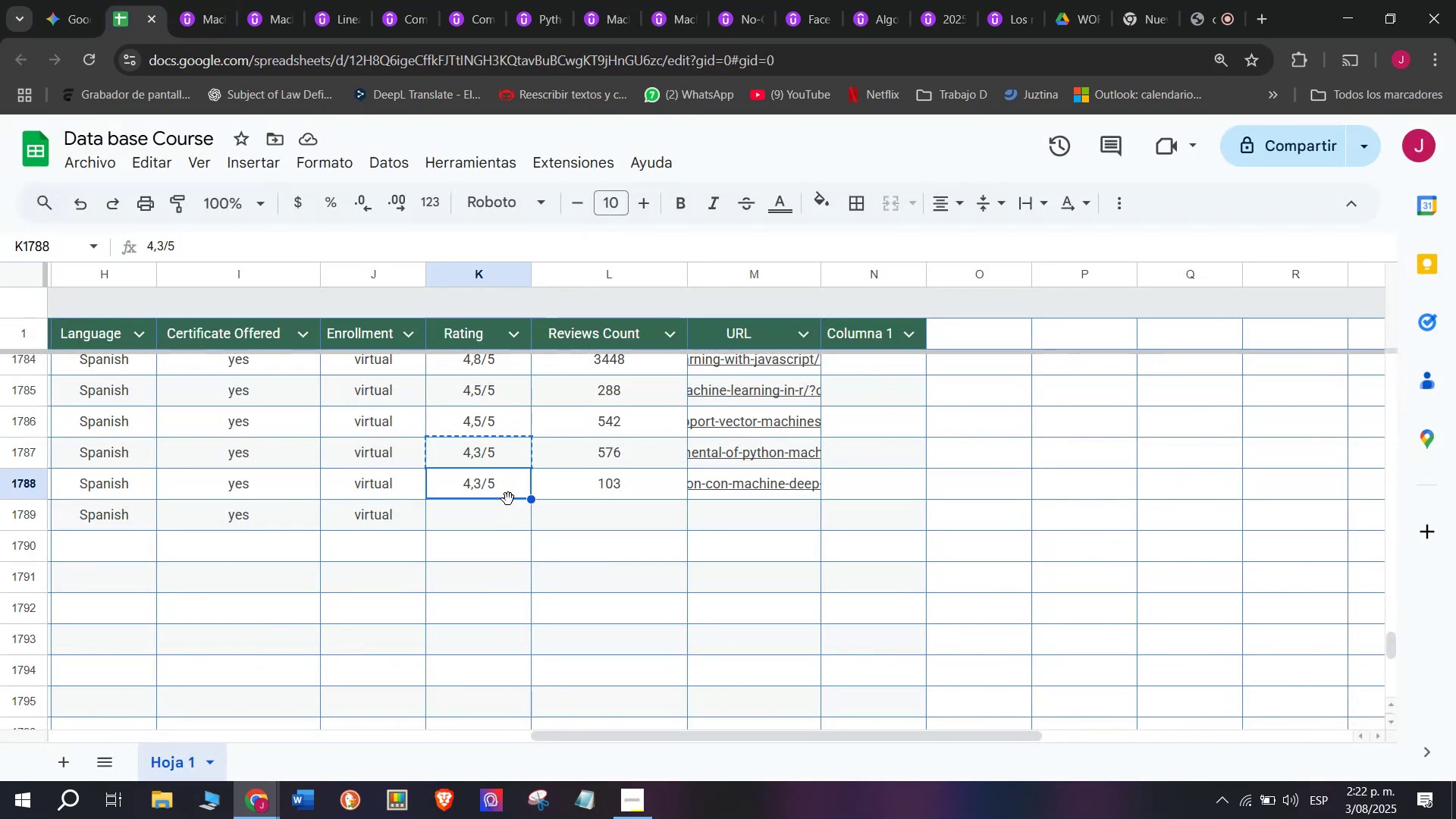 
key(Z)
 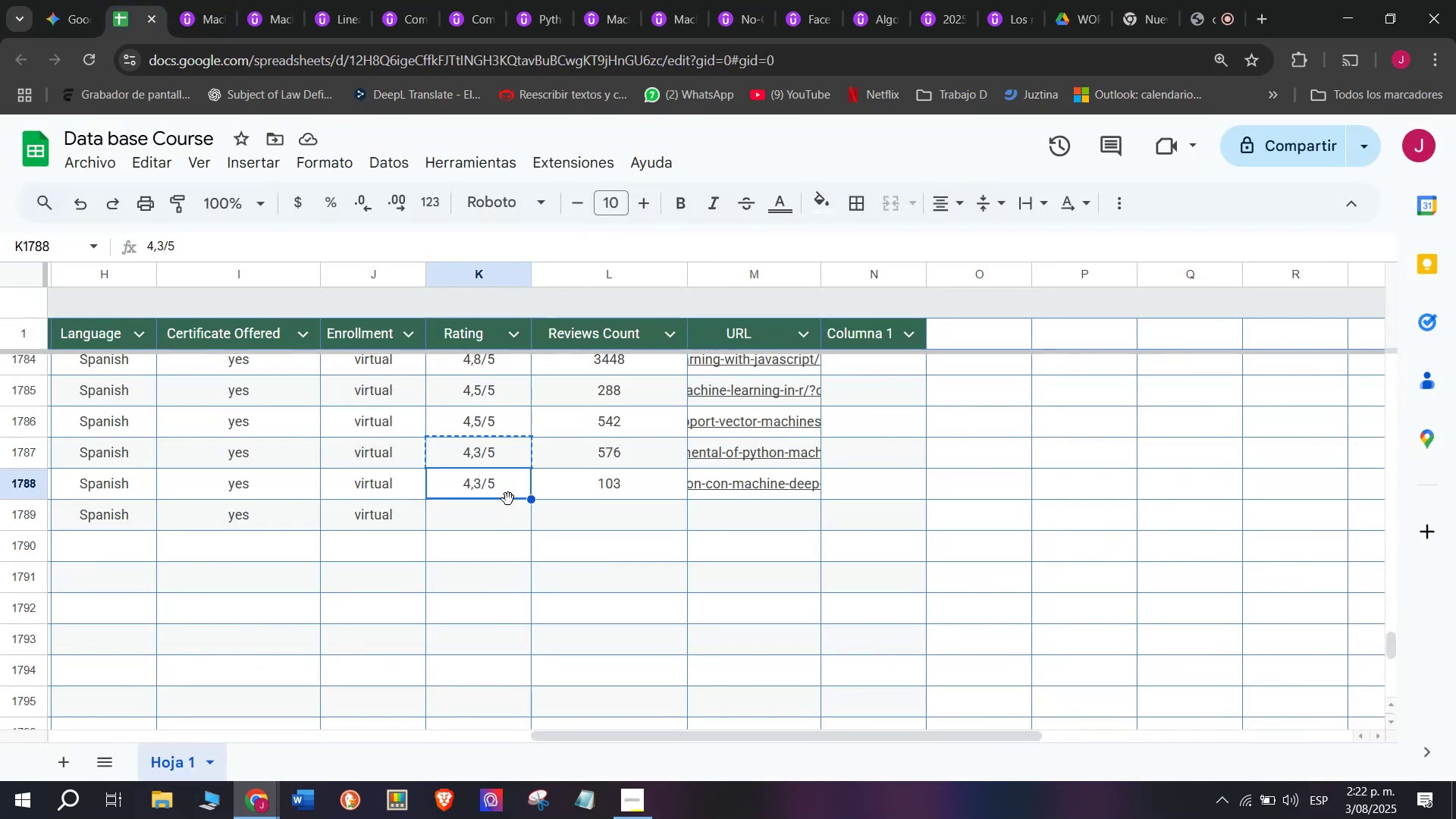 
key(Control+ControlLeft)
 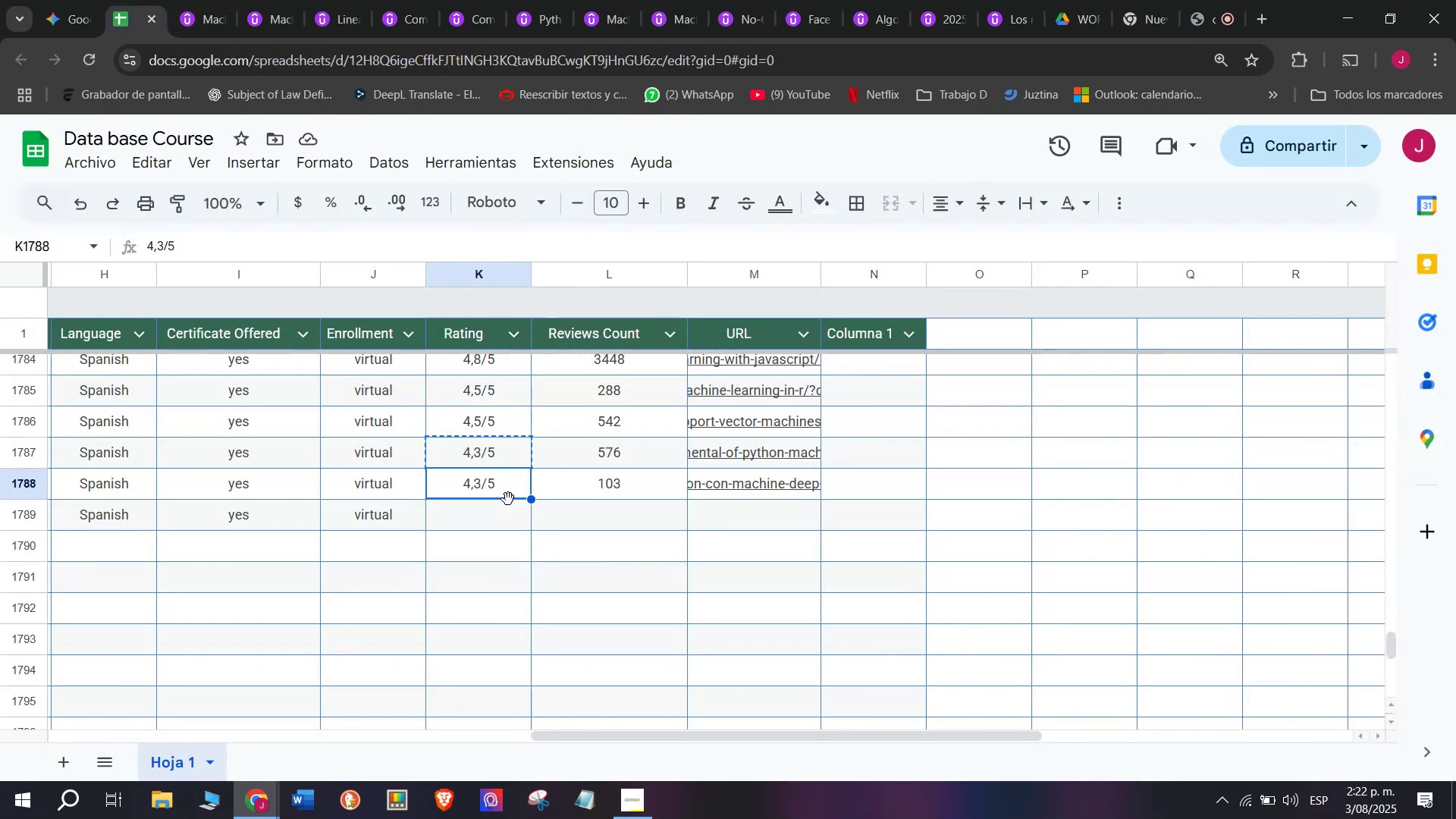 
key(Control+V)
 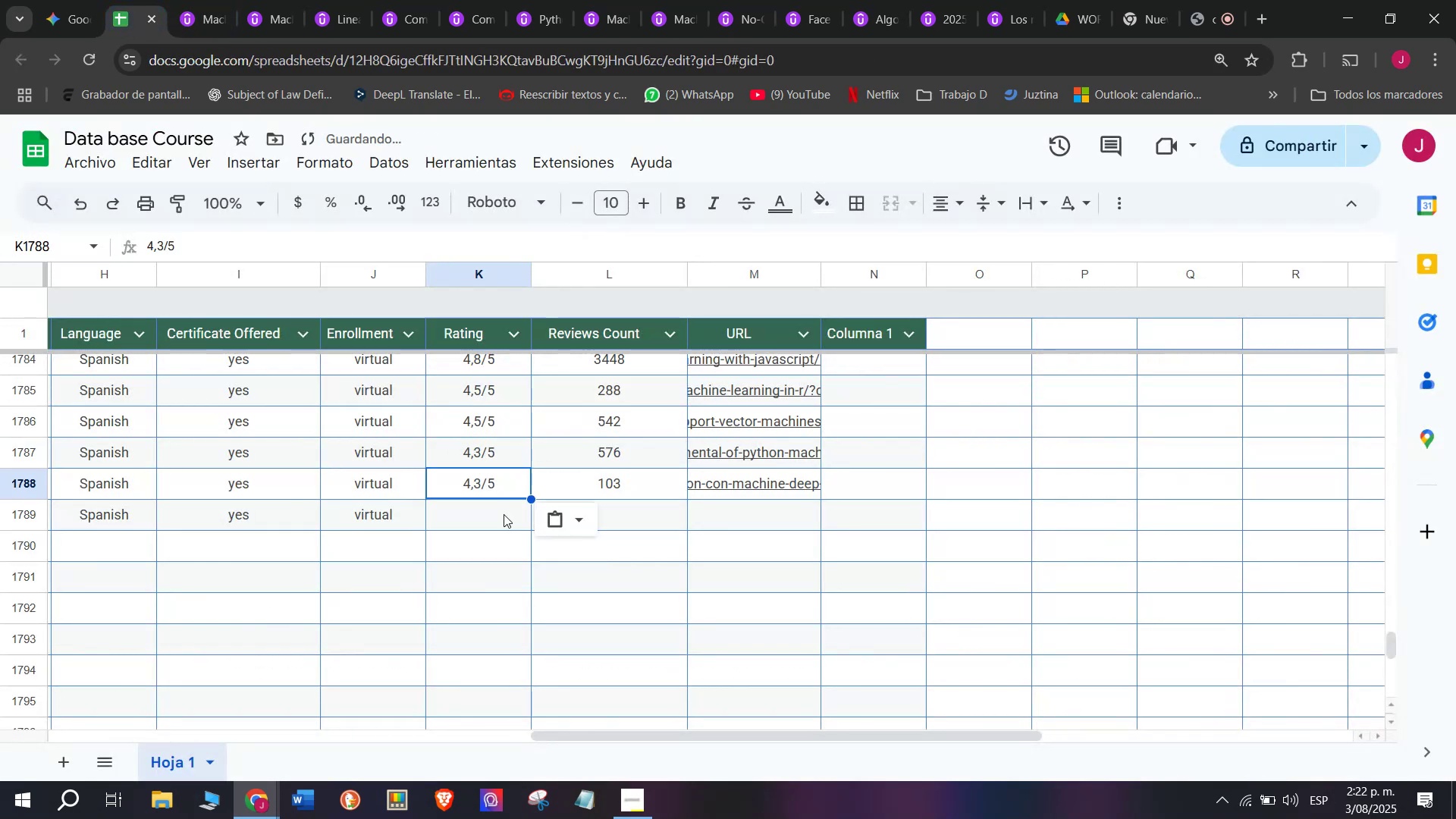 
left_click([504, 514])
 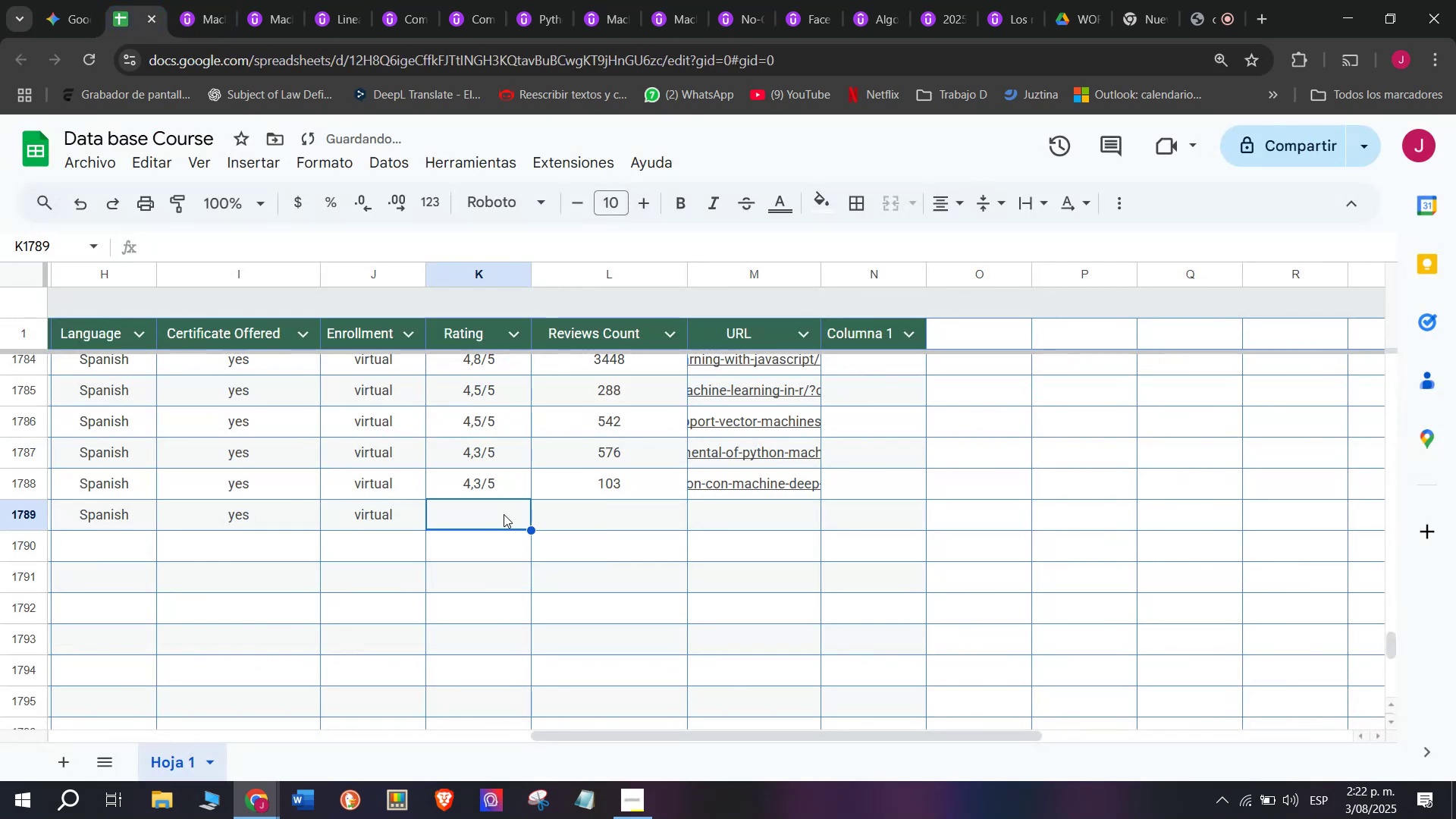 
key(Z)
 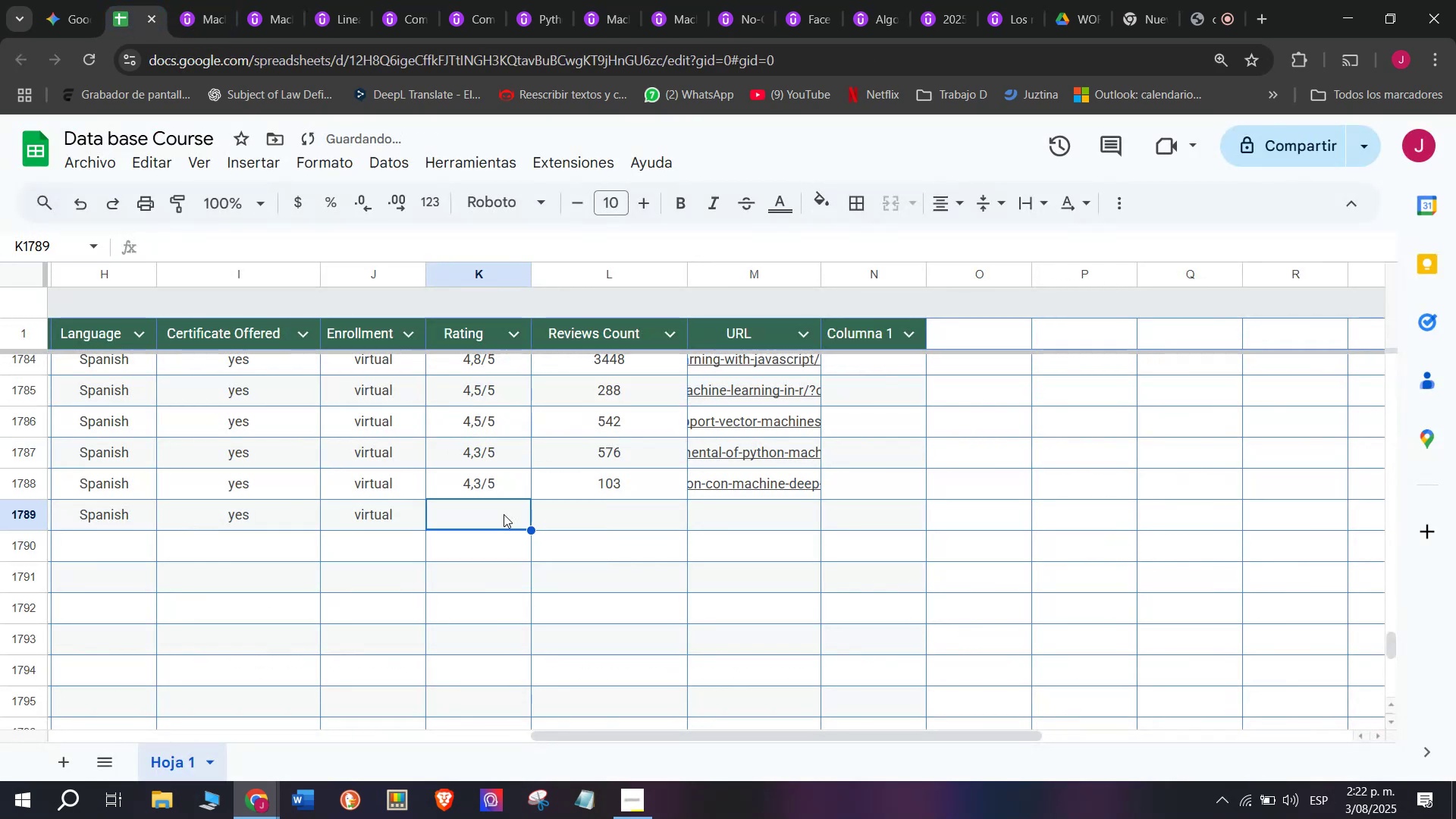 
key(Control+ControlLeft)
 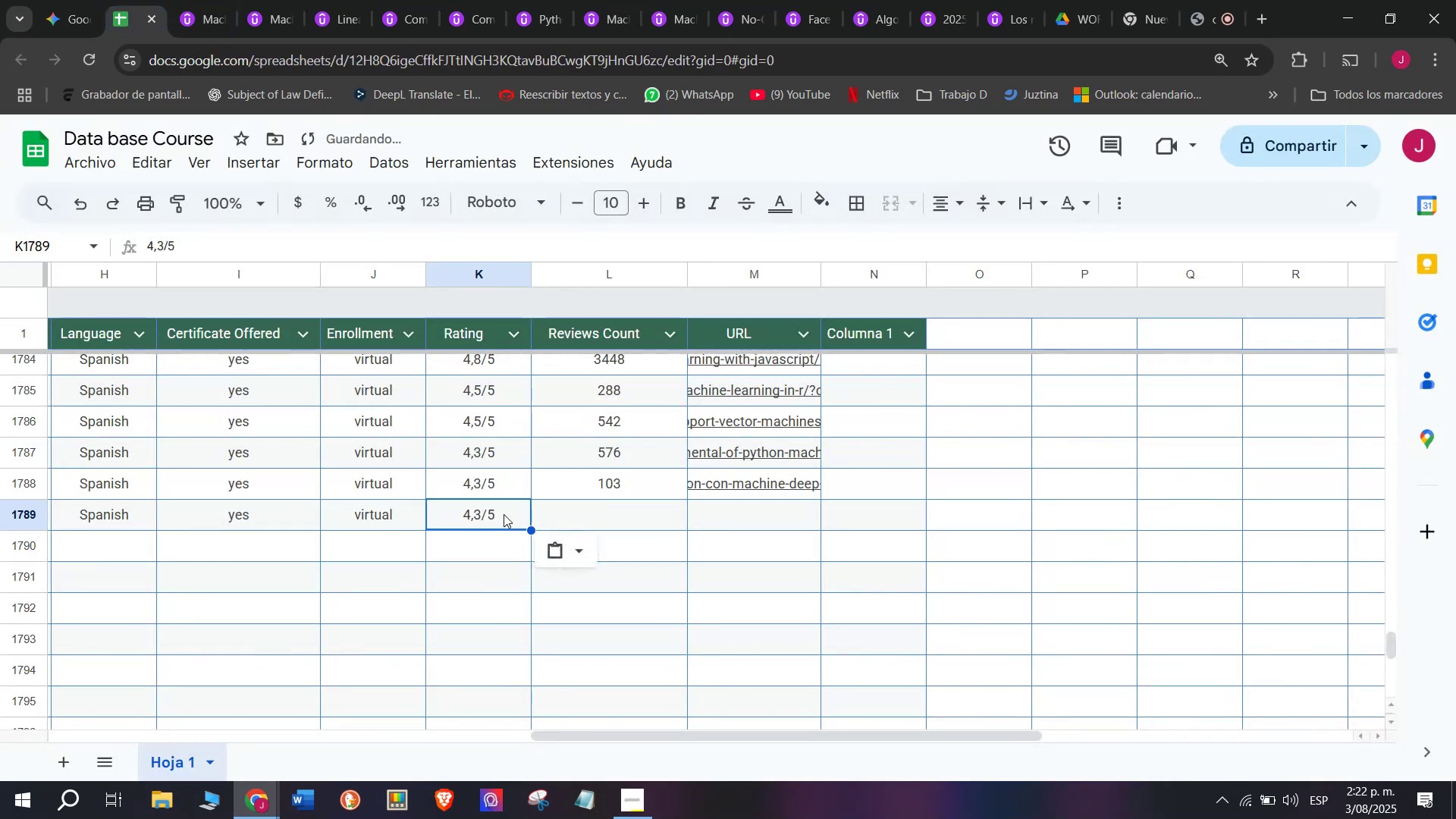 
key(Control+V)
 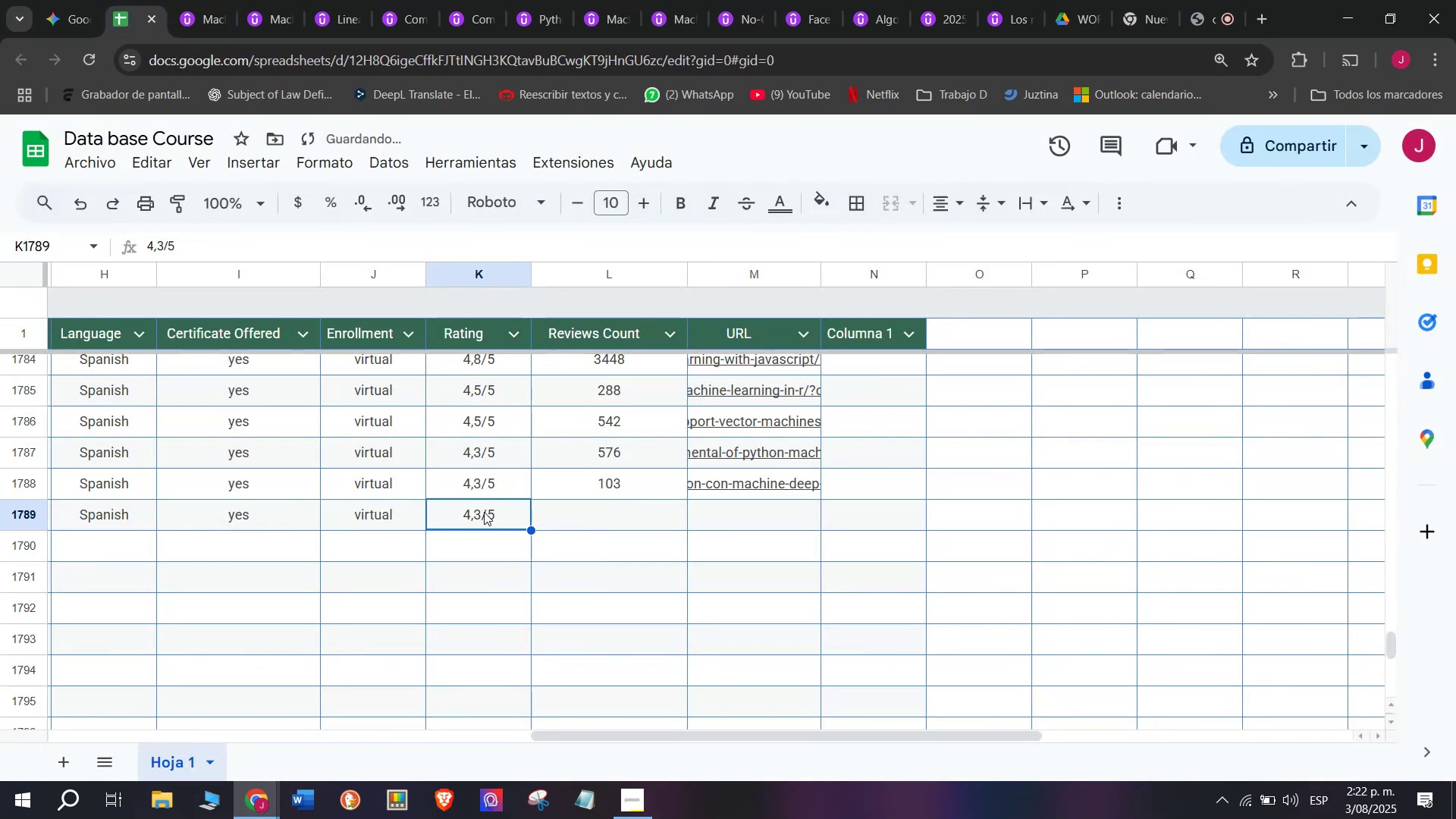 
double_click([484, 512])
 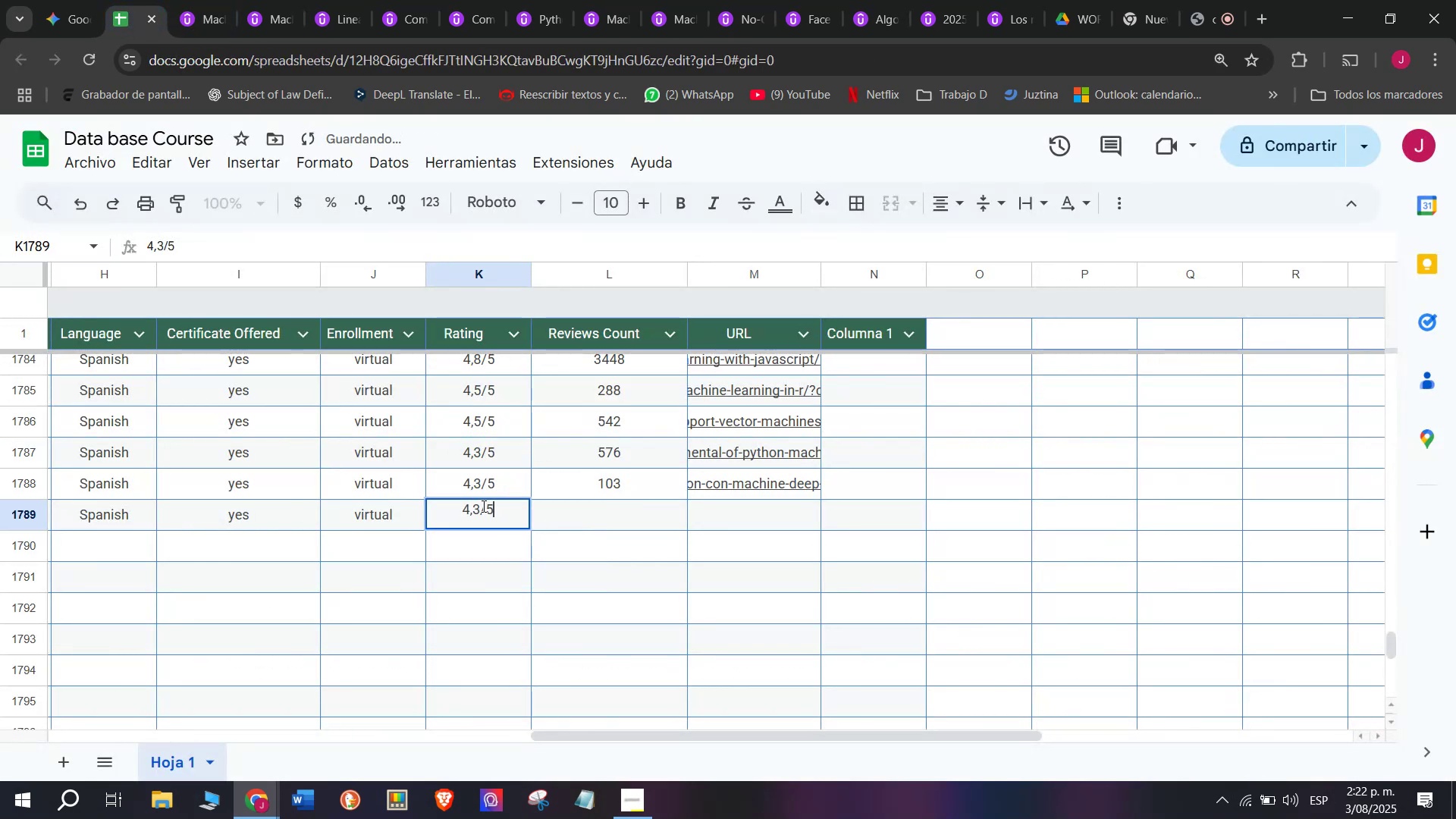 
left_click([480, 504])
 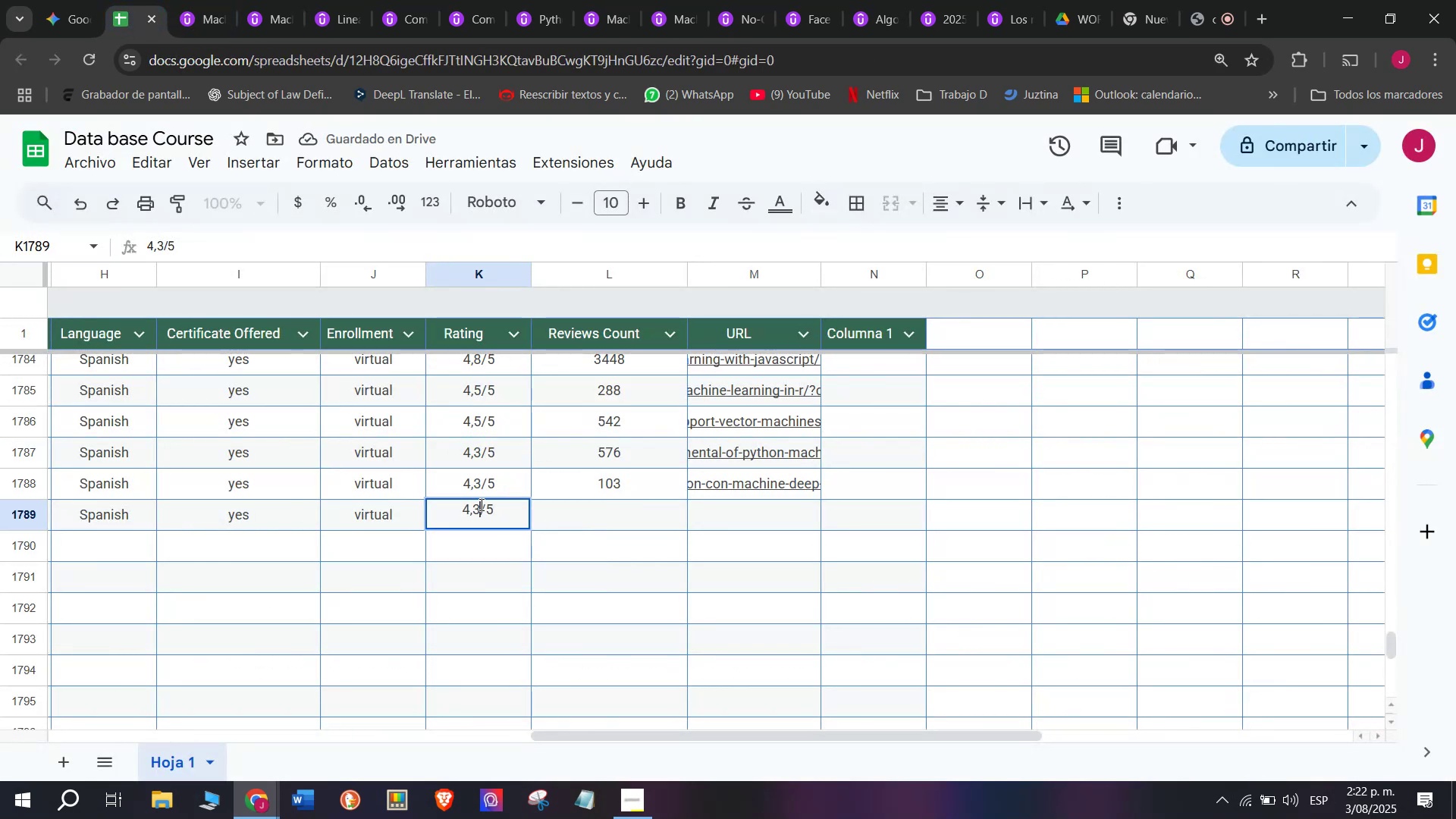 
key(Backspace)
type(q4)
 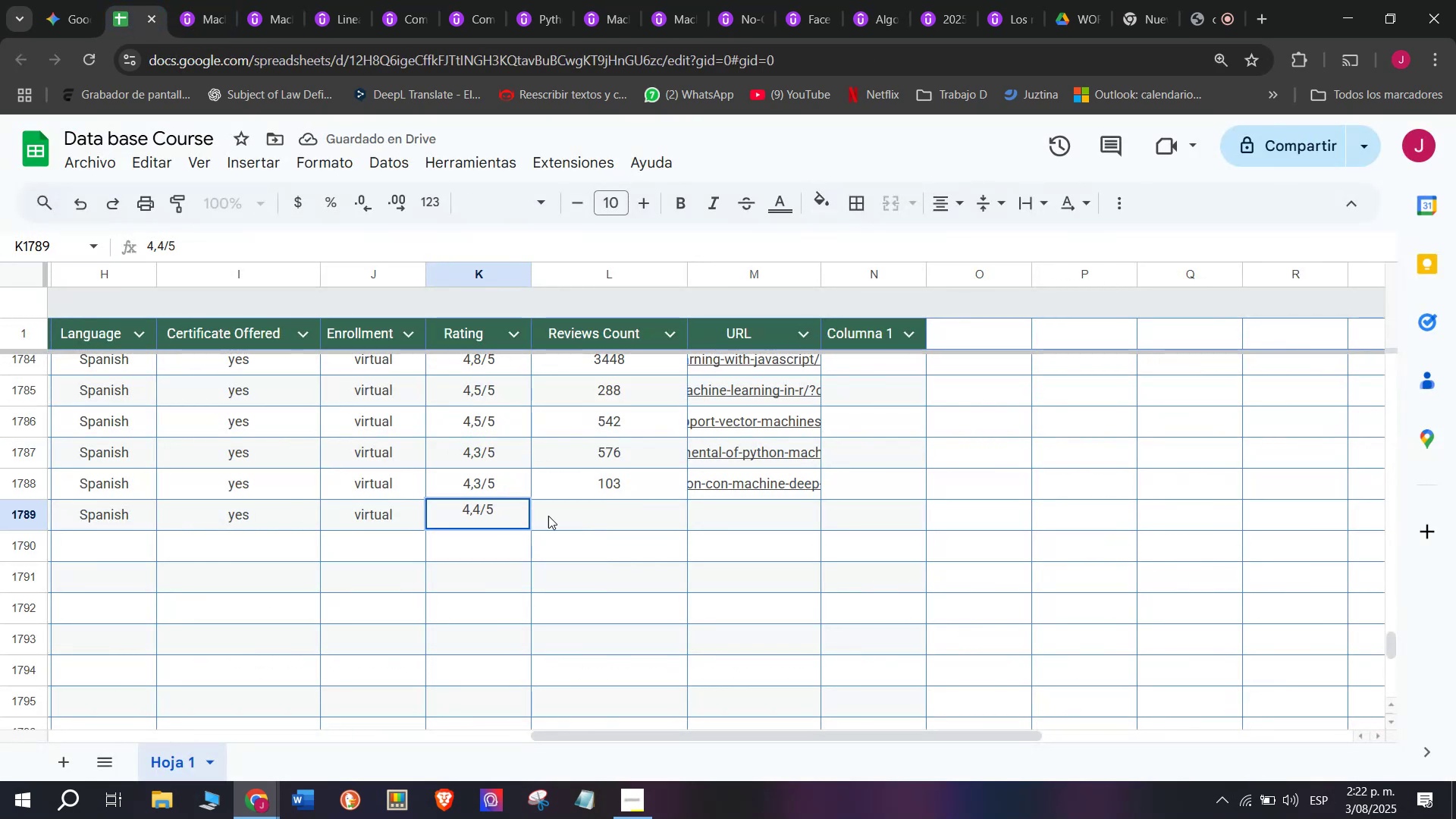 
left_click([578, 514])
 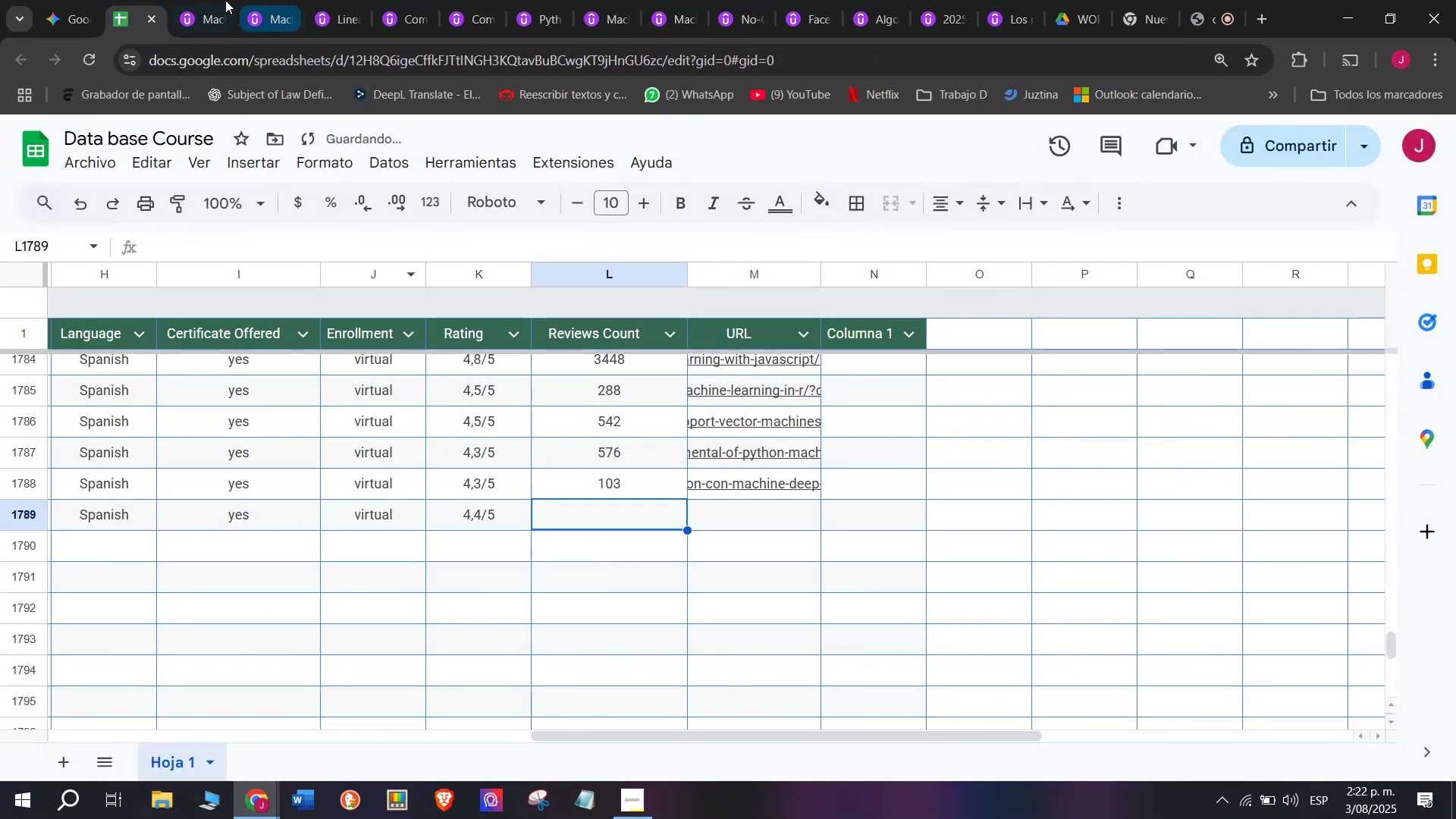 
left_click([202, 0])
 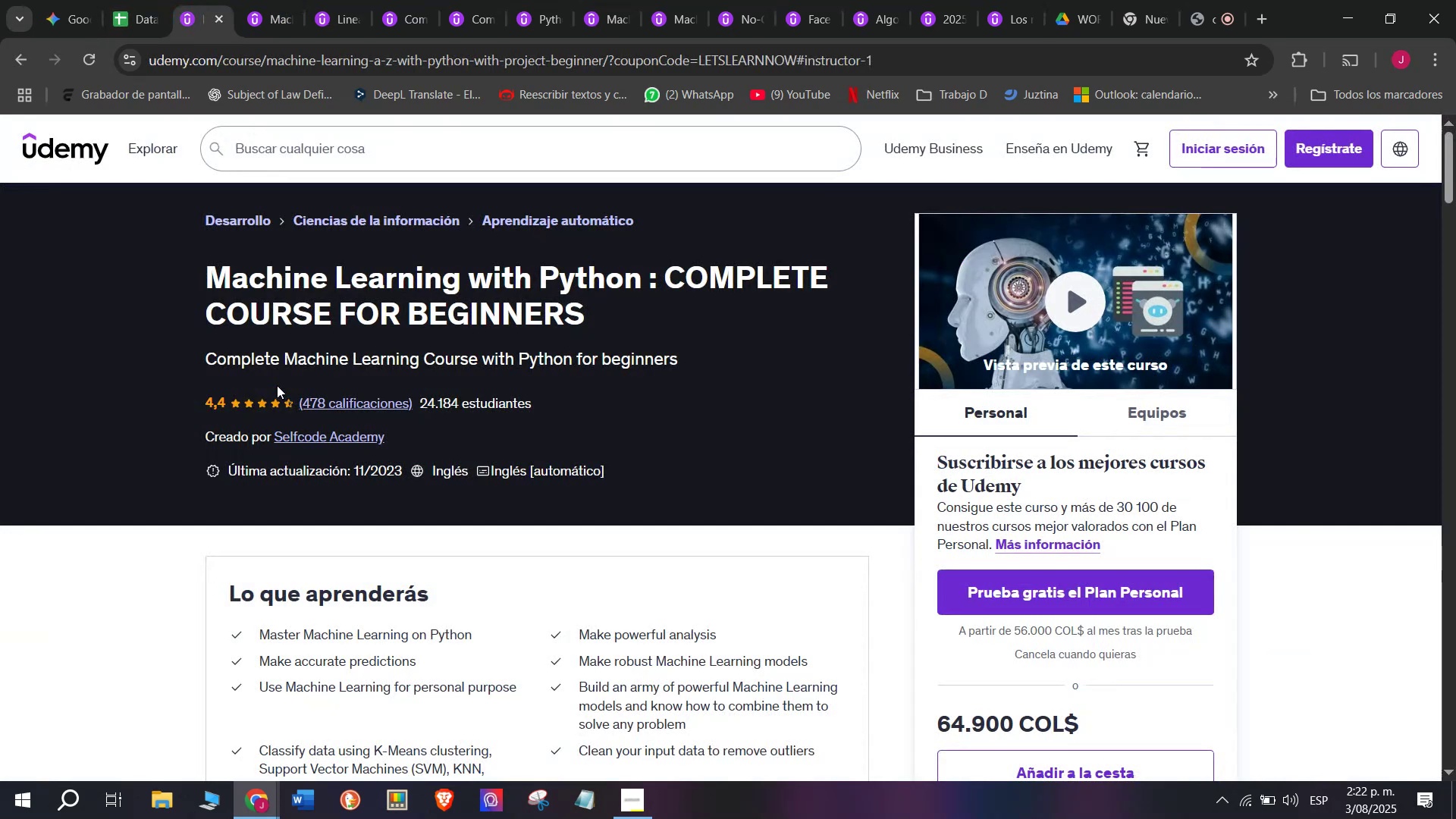 
scroll: coordinate [293, 431], scroll_direction: up, amount: 3.0
 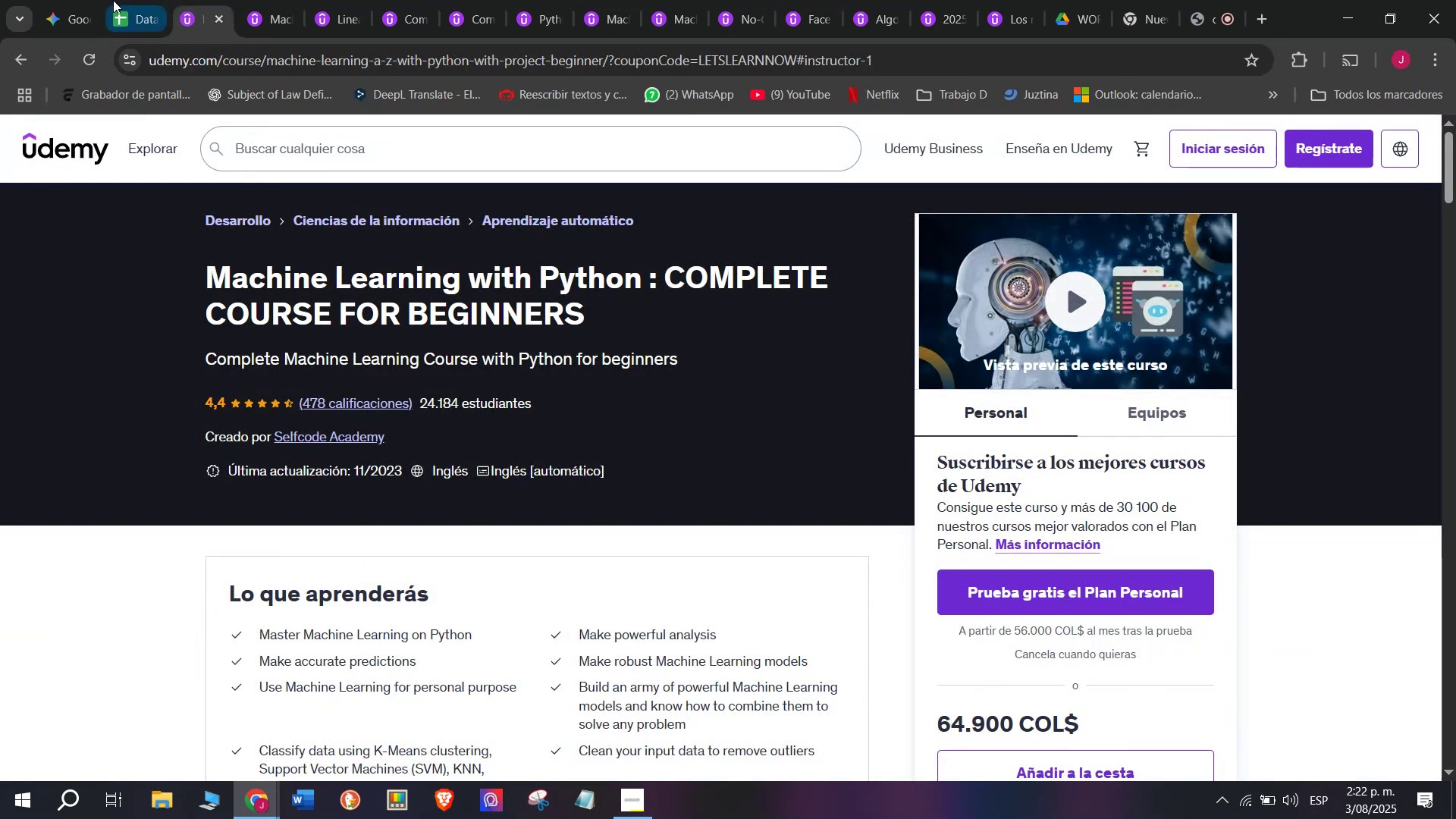 
left_click([108, 0])
 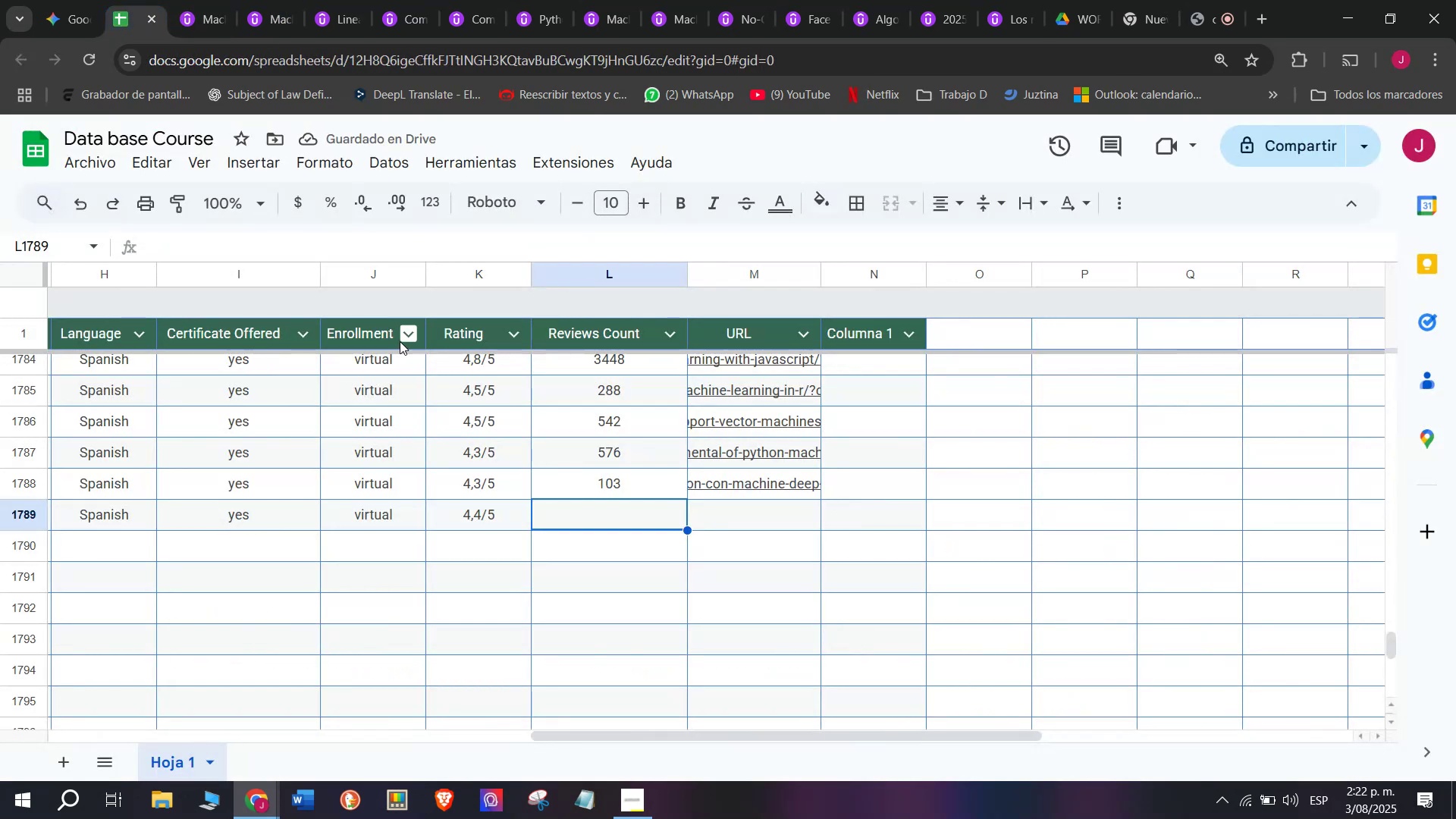 
type(478)
 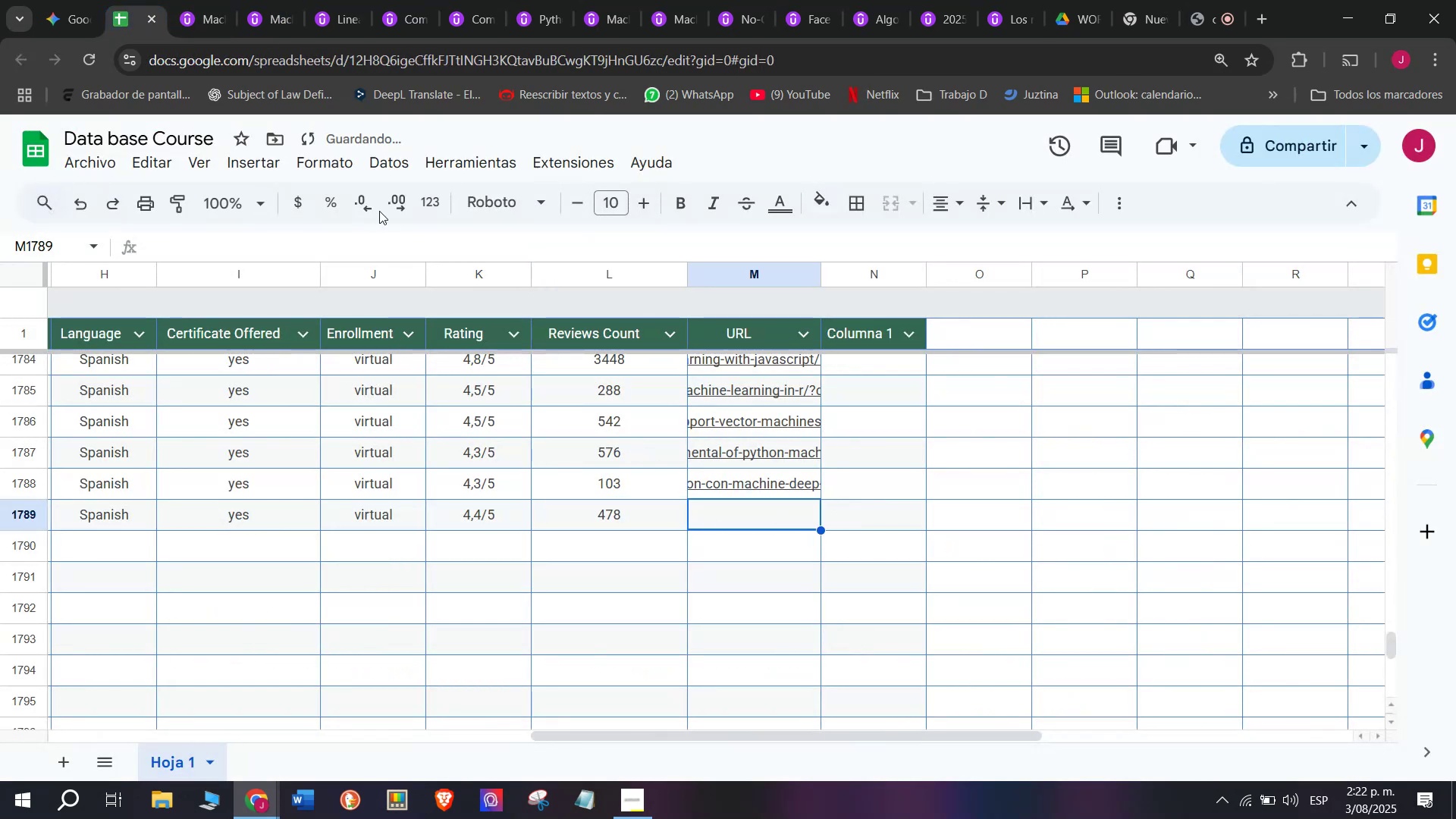 
left_click([190, 0])
 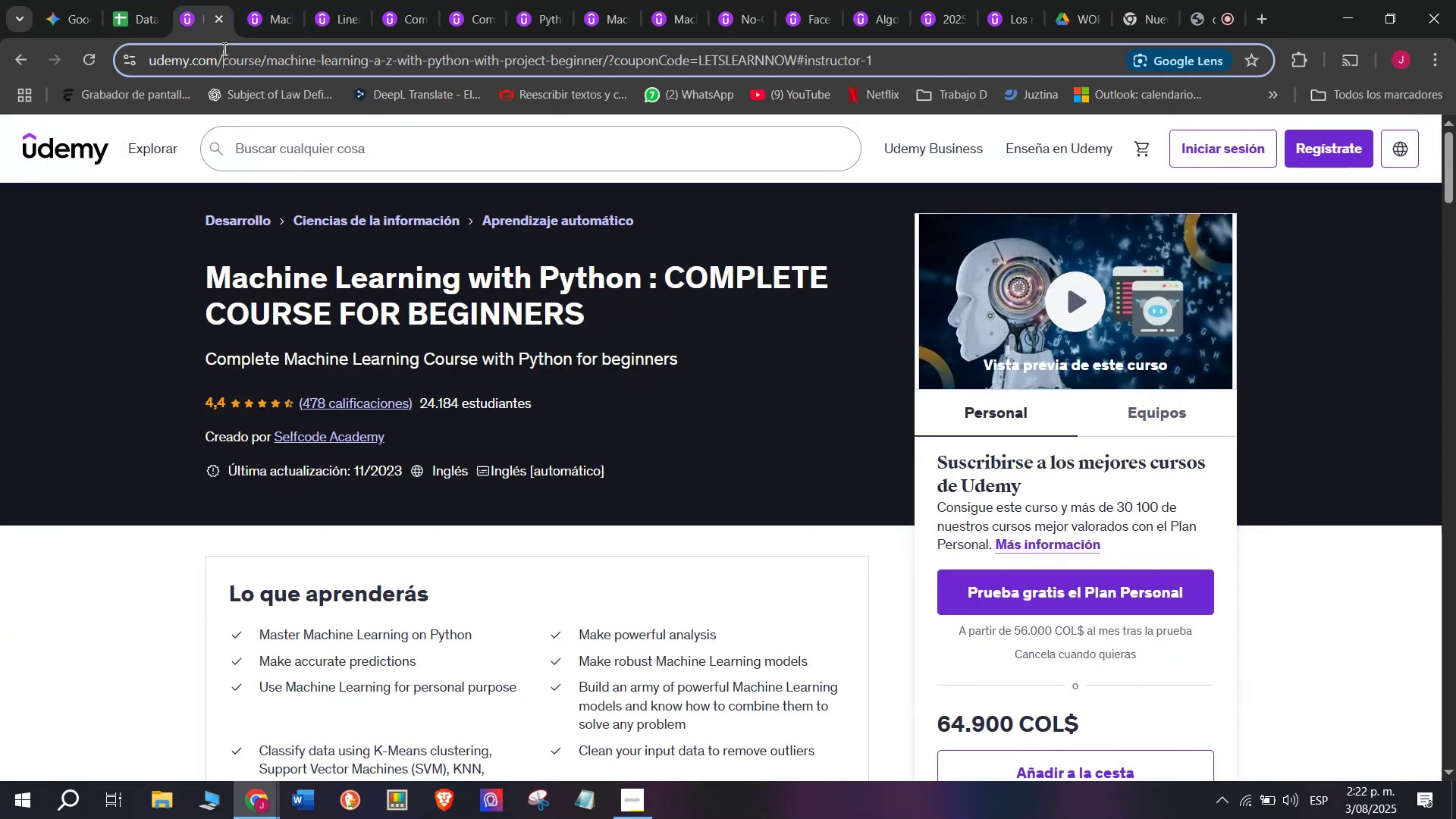 
double_click([223, 49])
 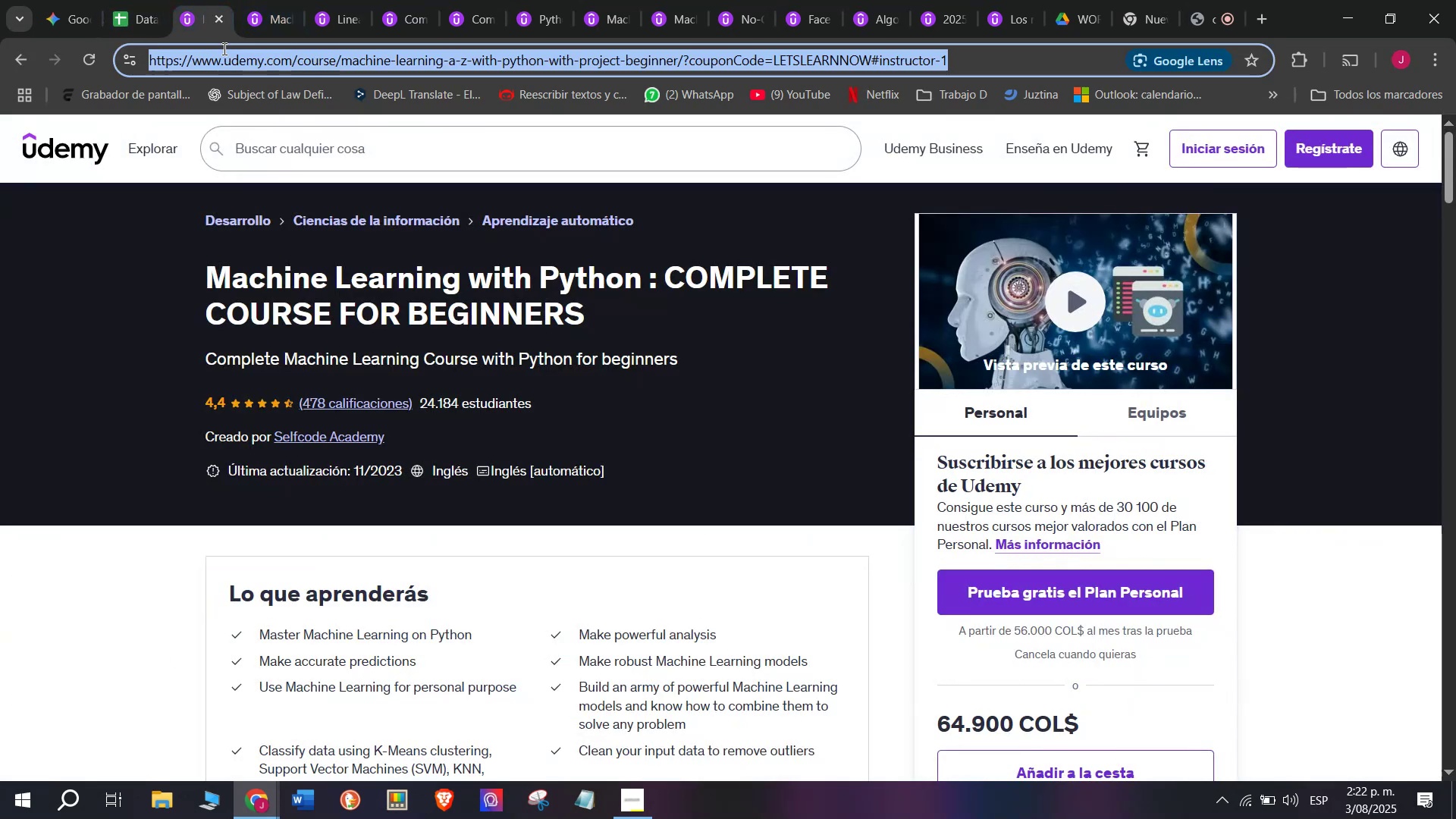 
triple_click([223, 49])
 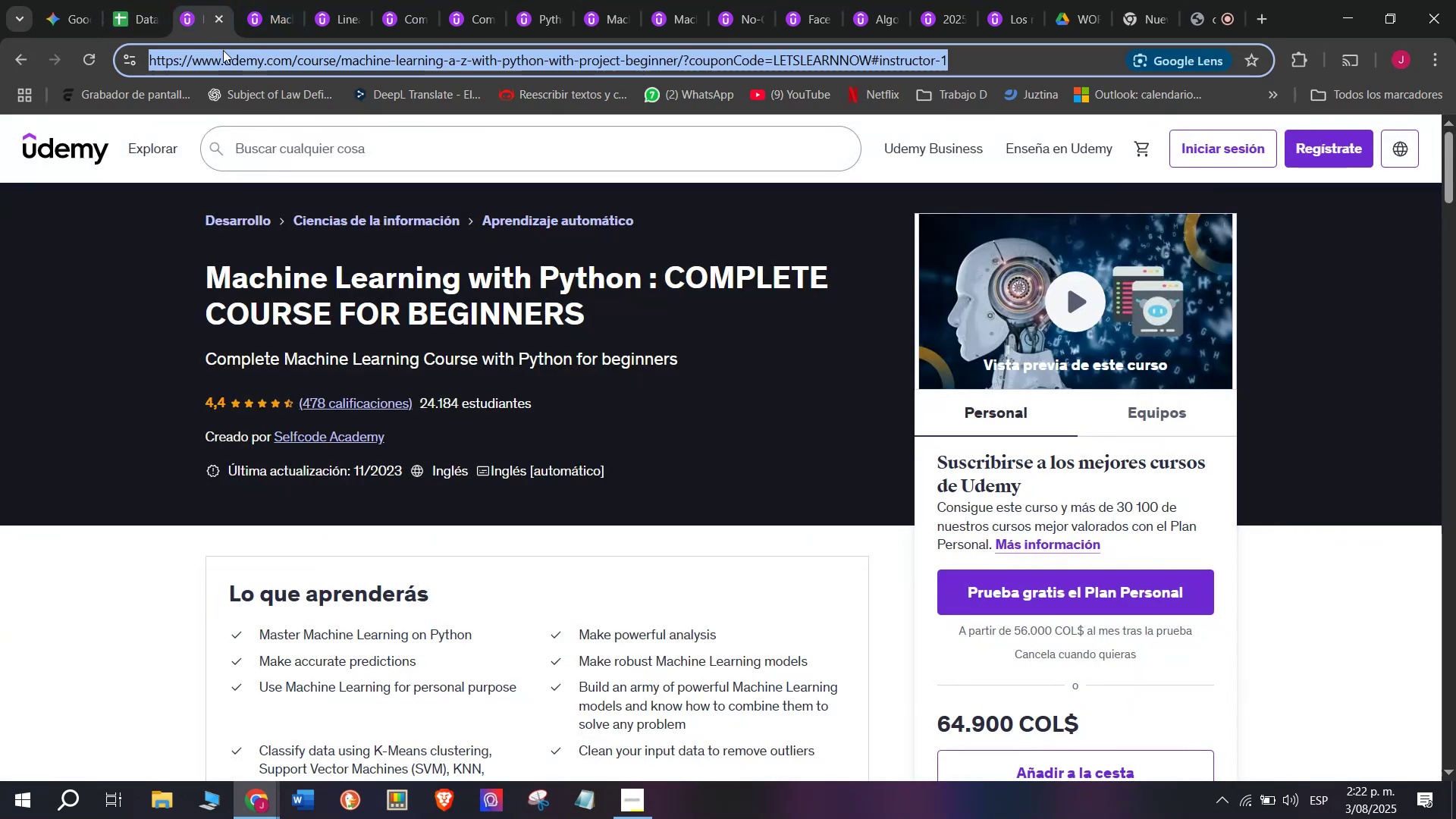 
key(Break)
 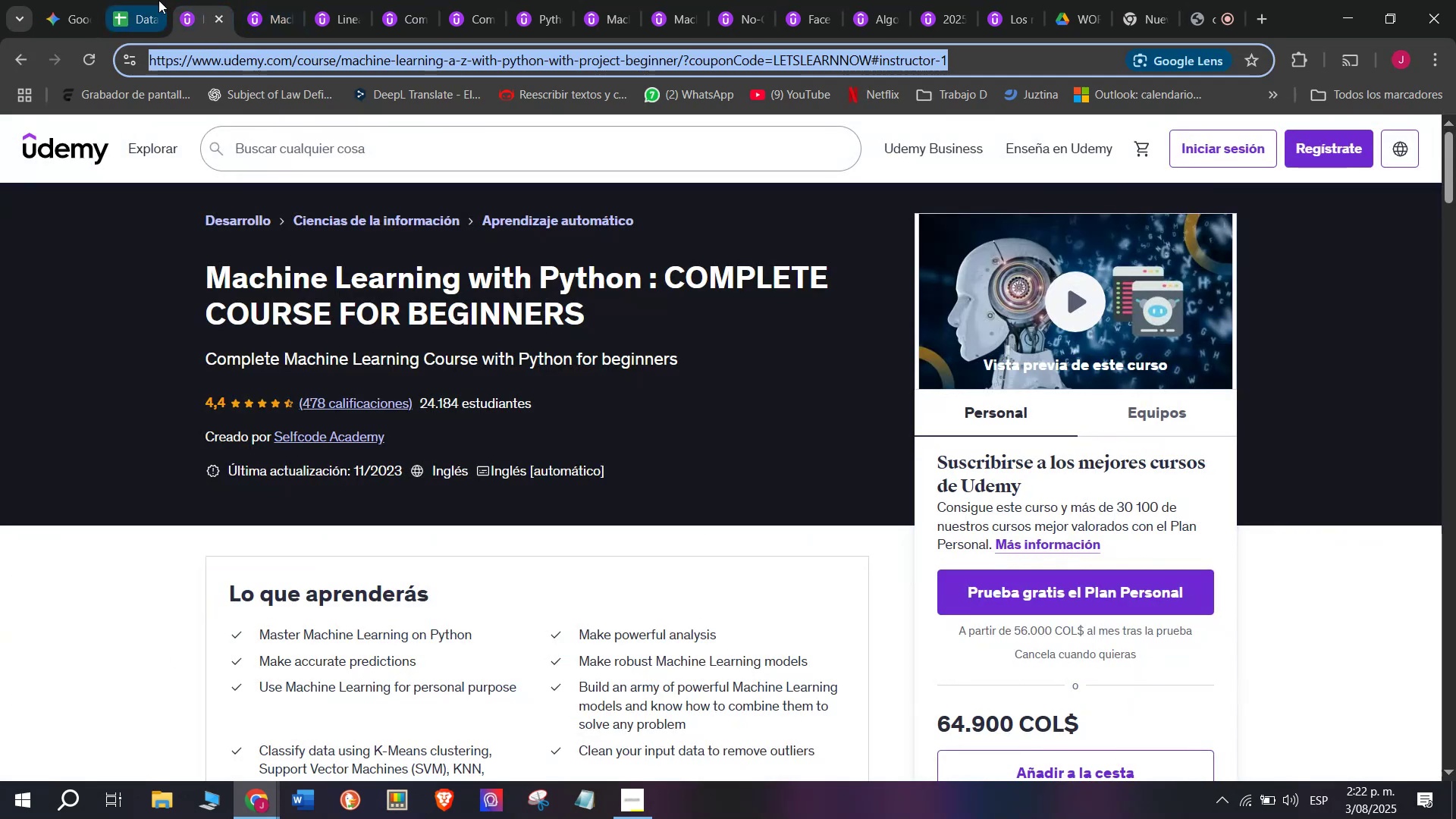 
key(Control+ControlLeft)
 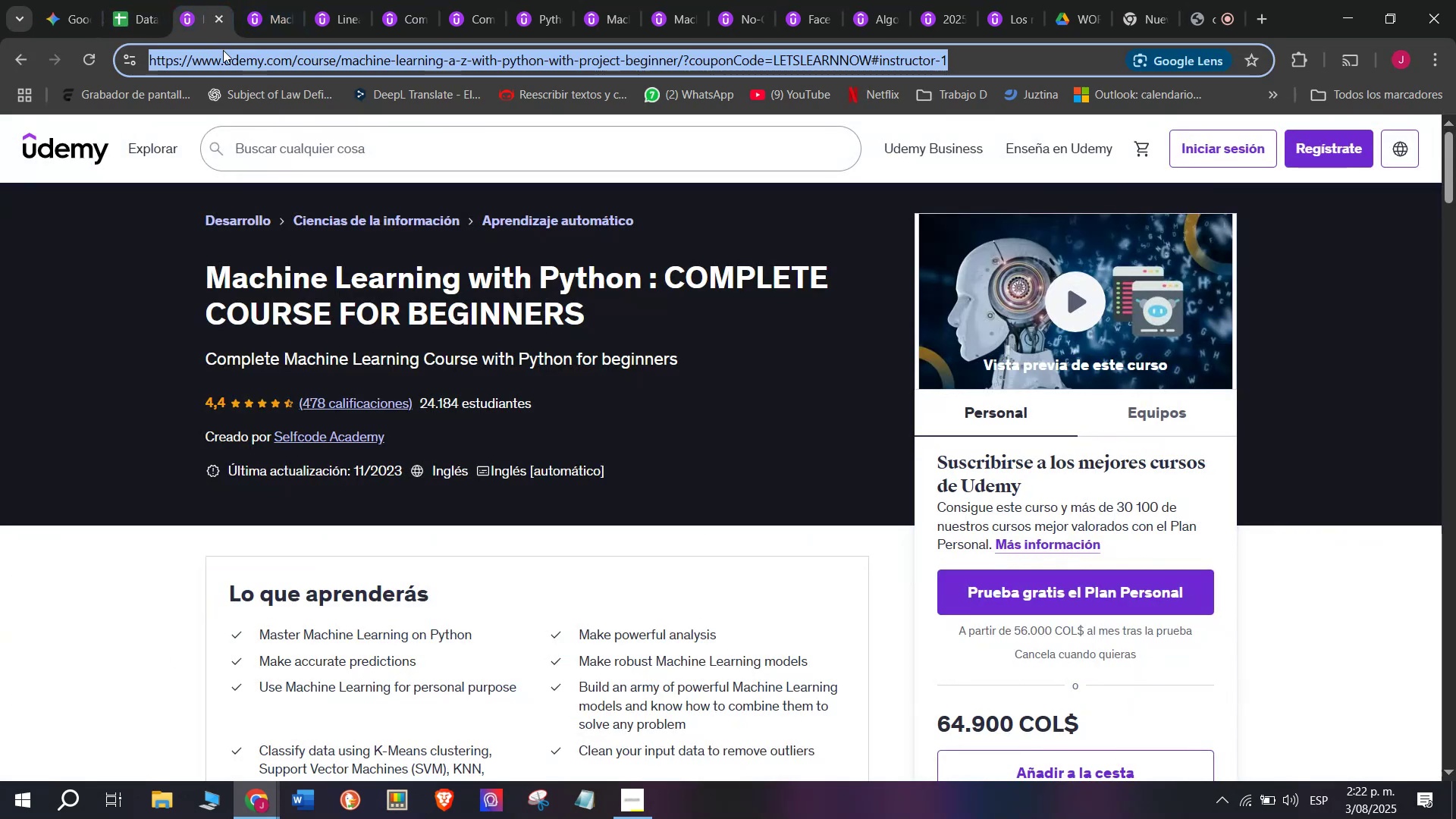 
key(Control+C)
 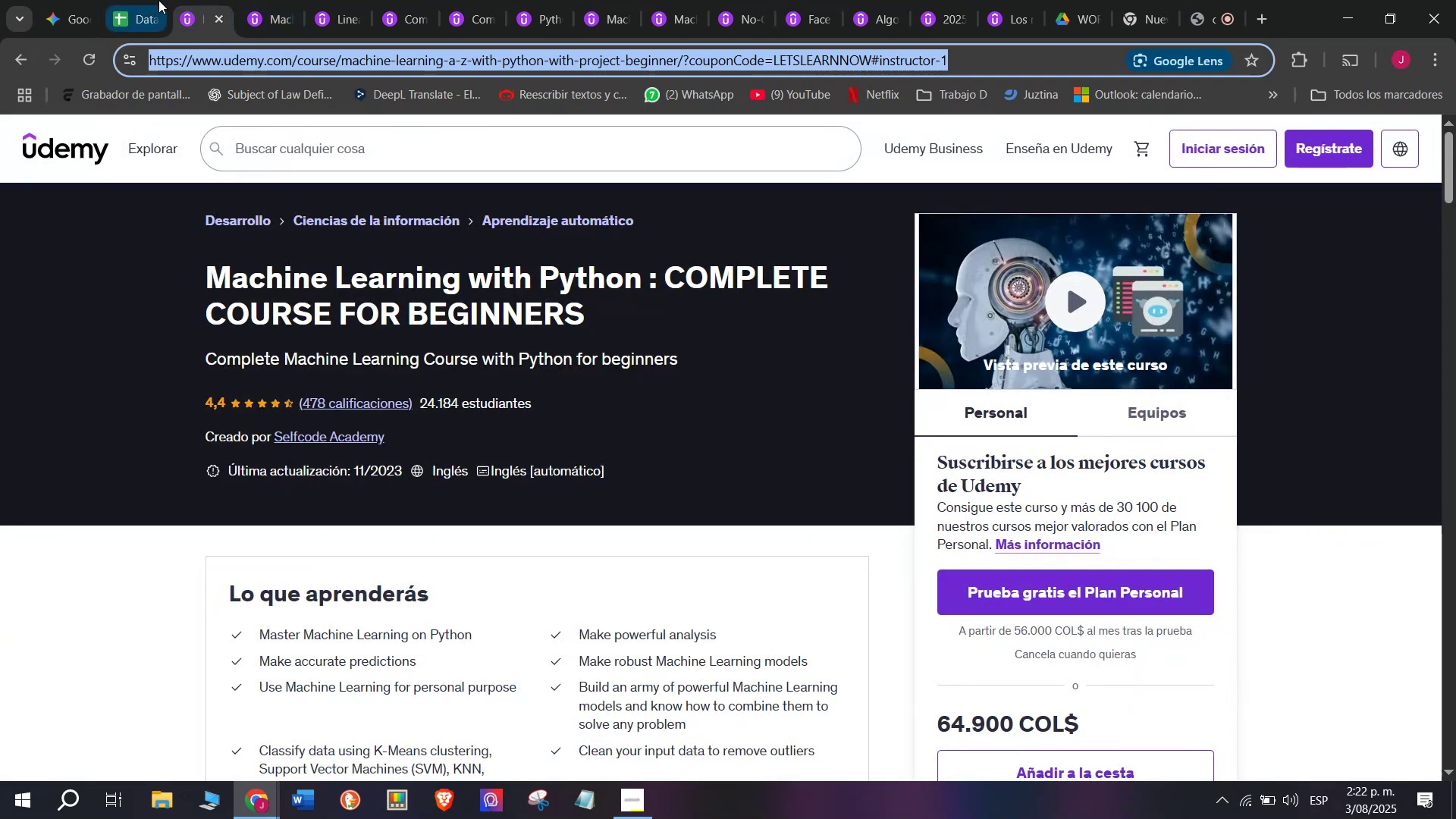 
left_click([158, 0])
 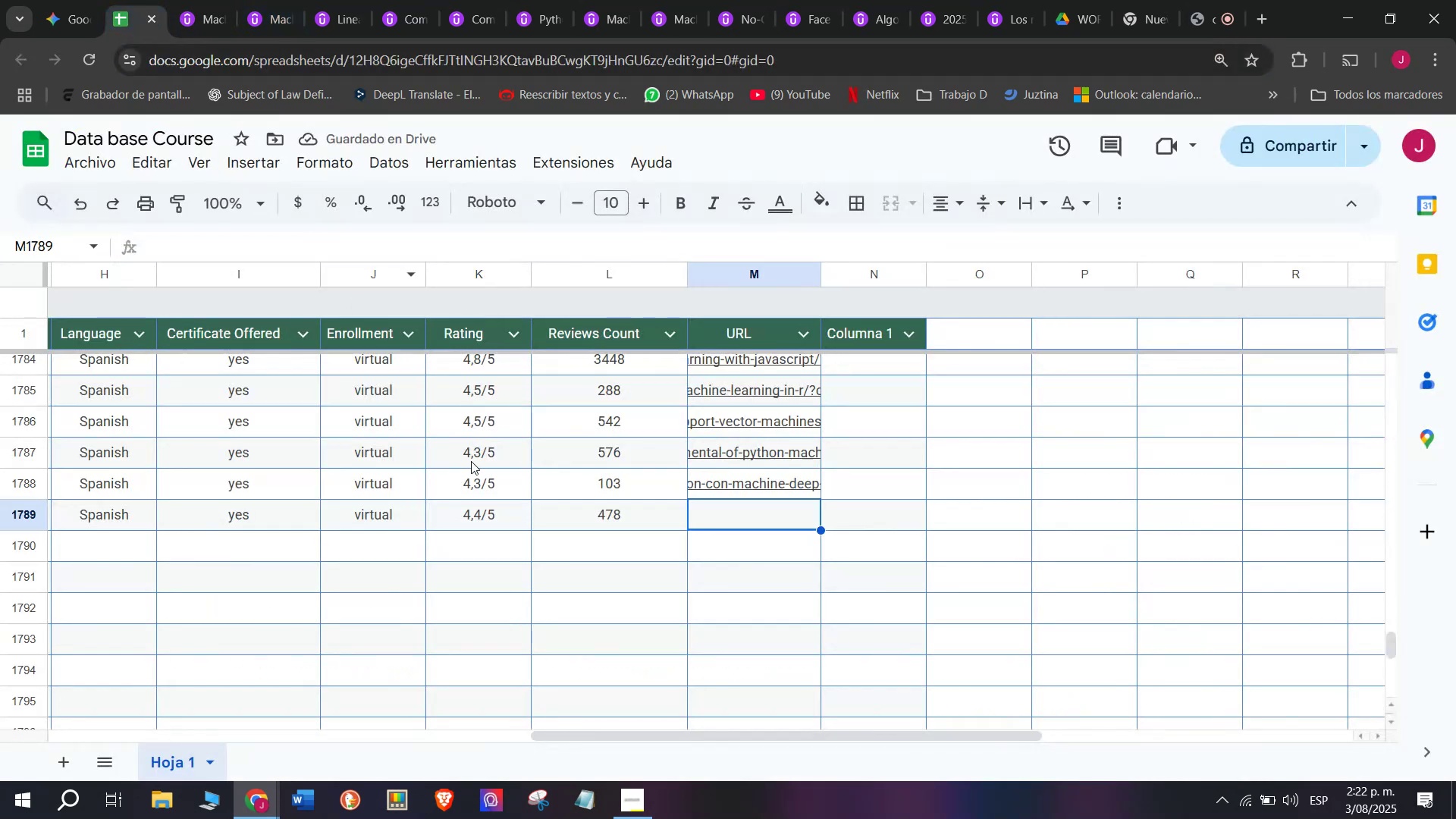 
key(Control+ControlLeft)
 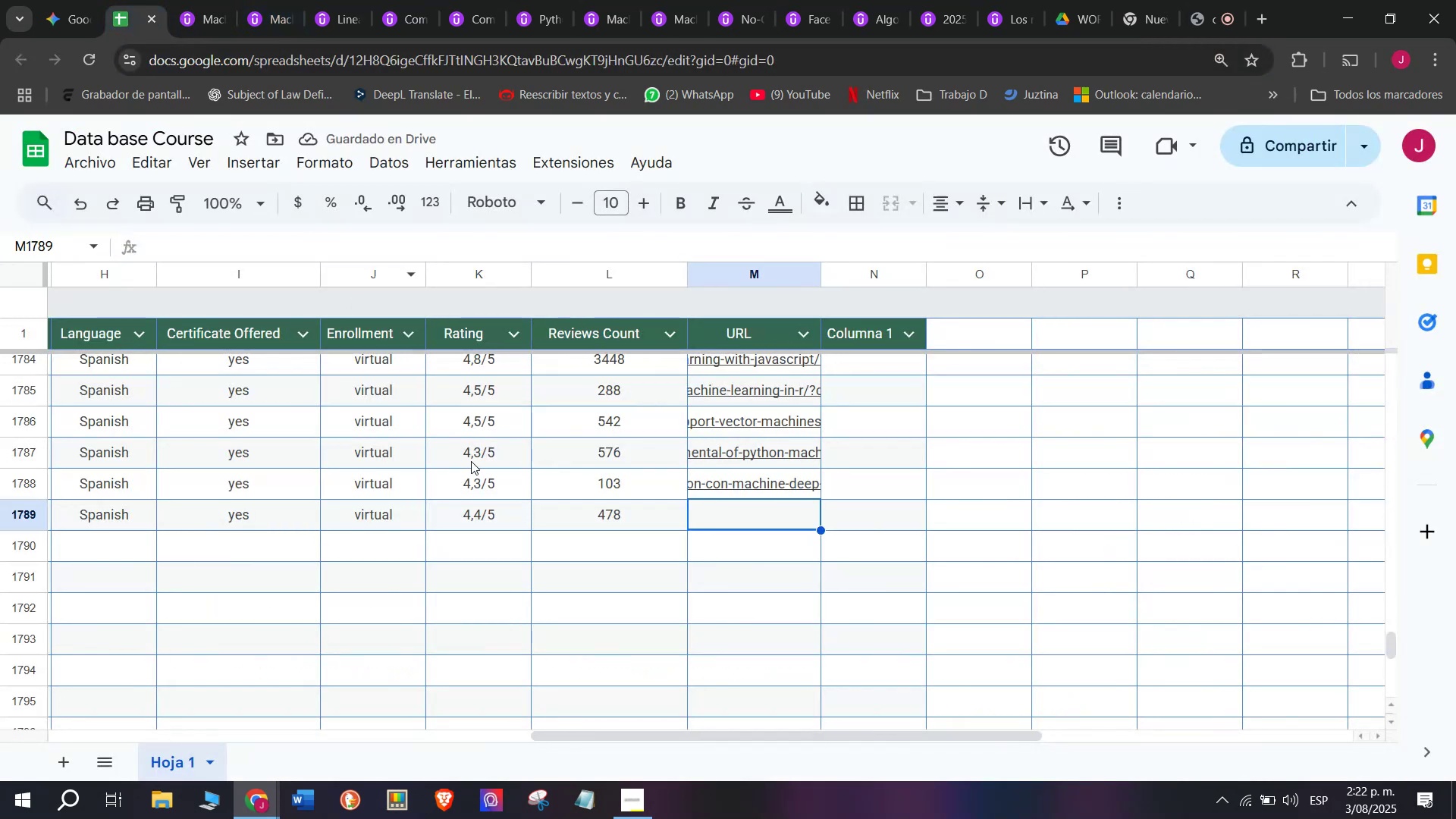 
key(Z)
 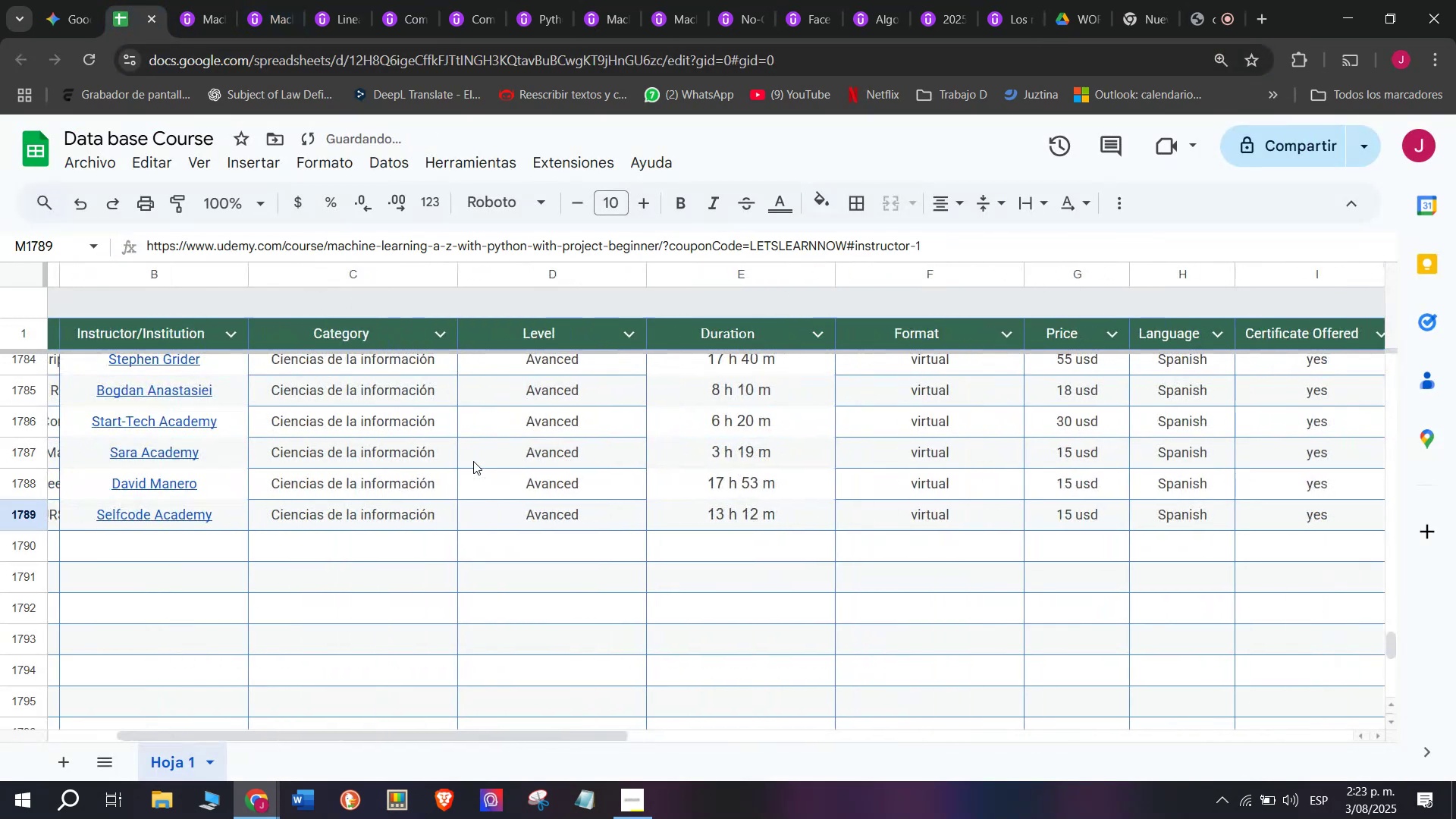 
key(Control+V)
 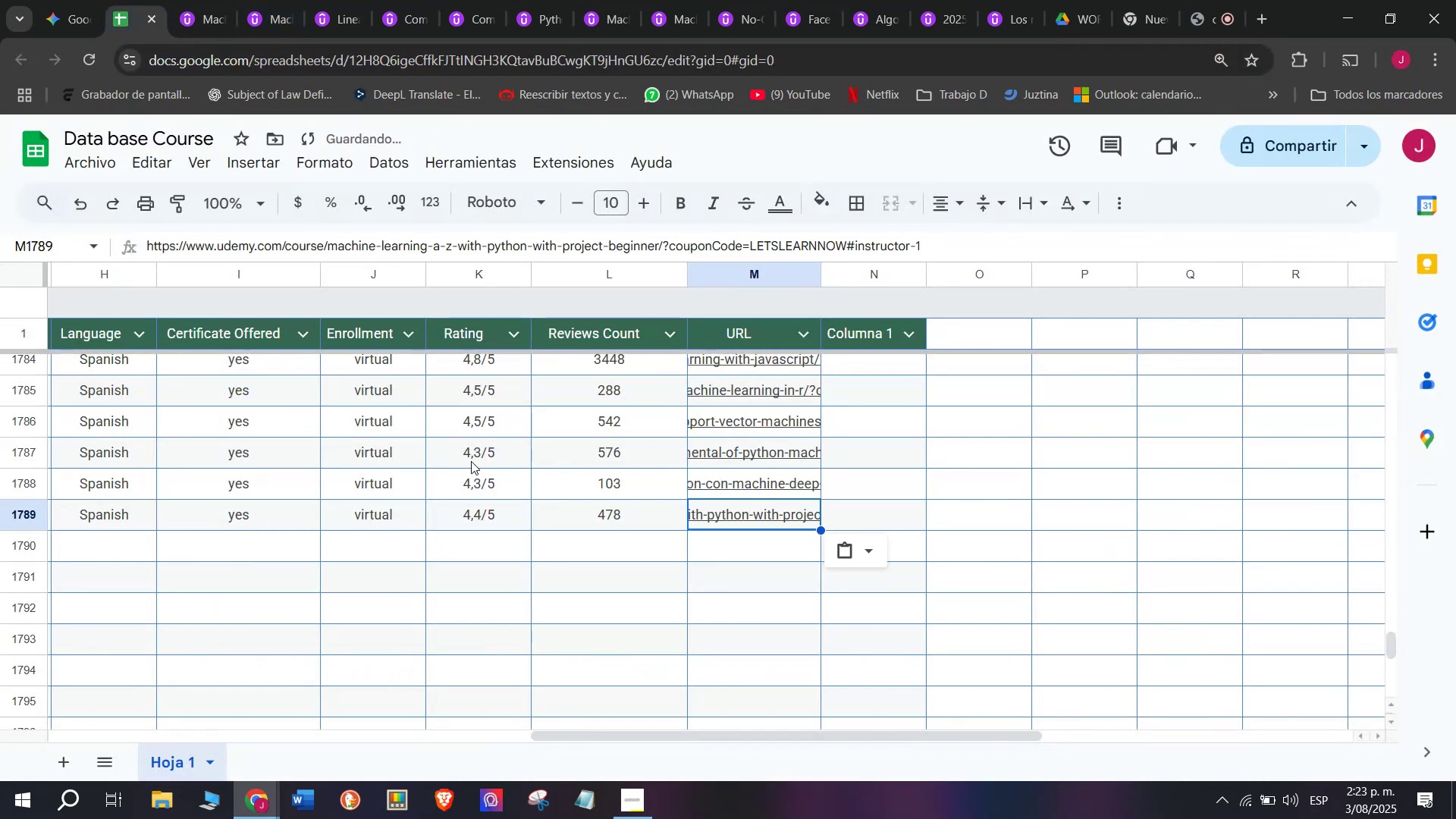 
scroll: coordinate [466, 463], scroll_direction: up, amount: 3.0
 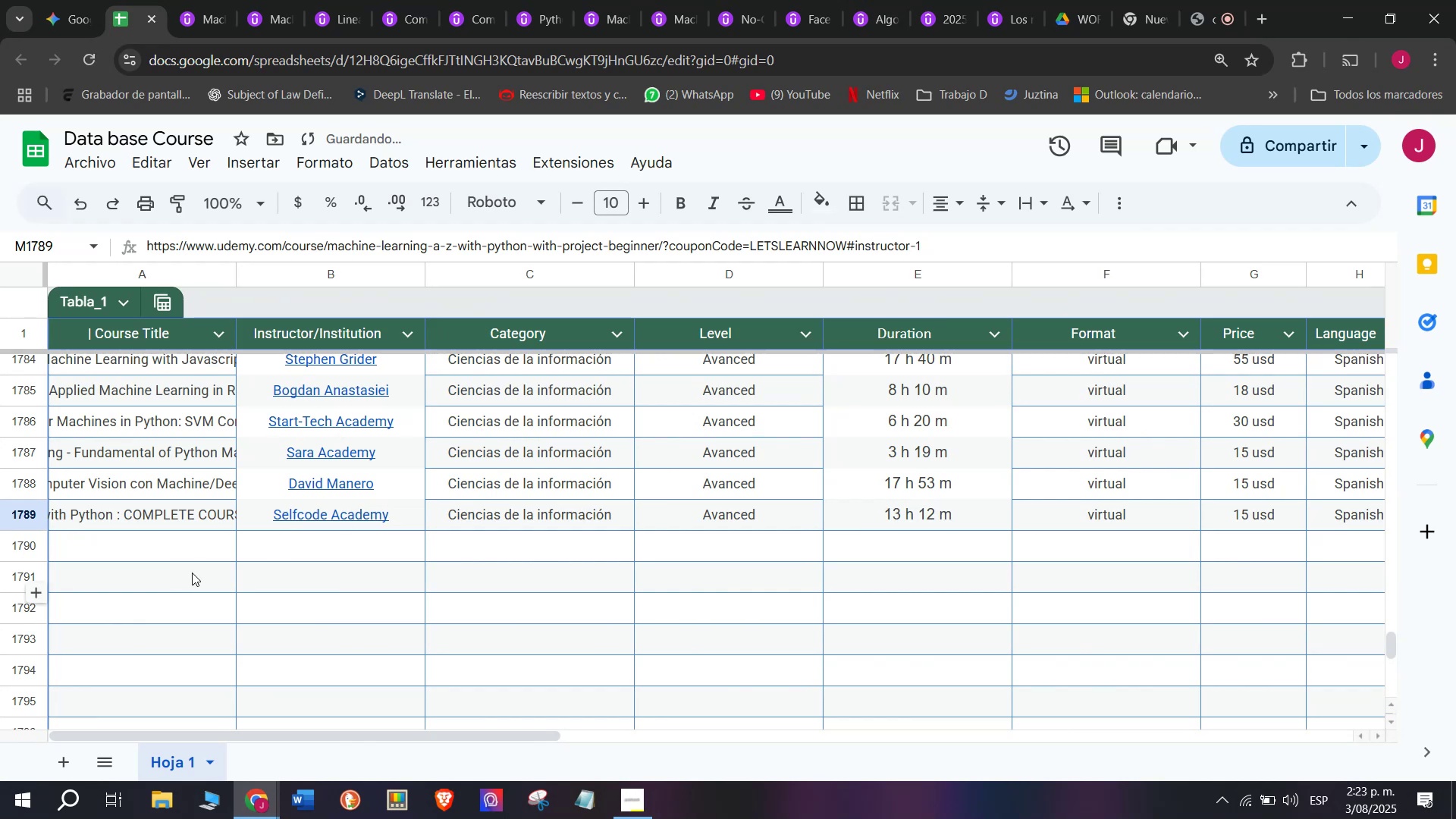 
left_click([170, 541])
 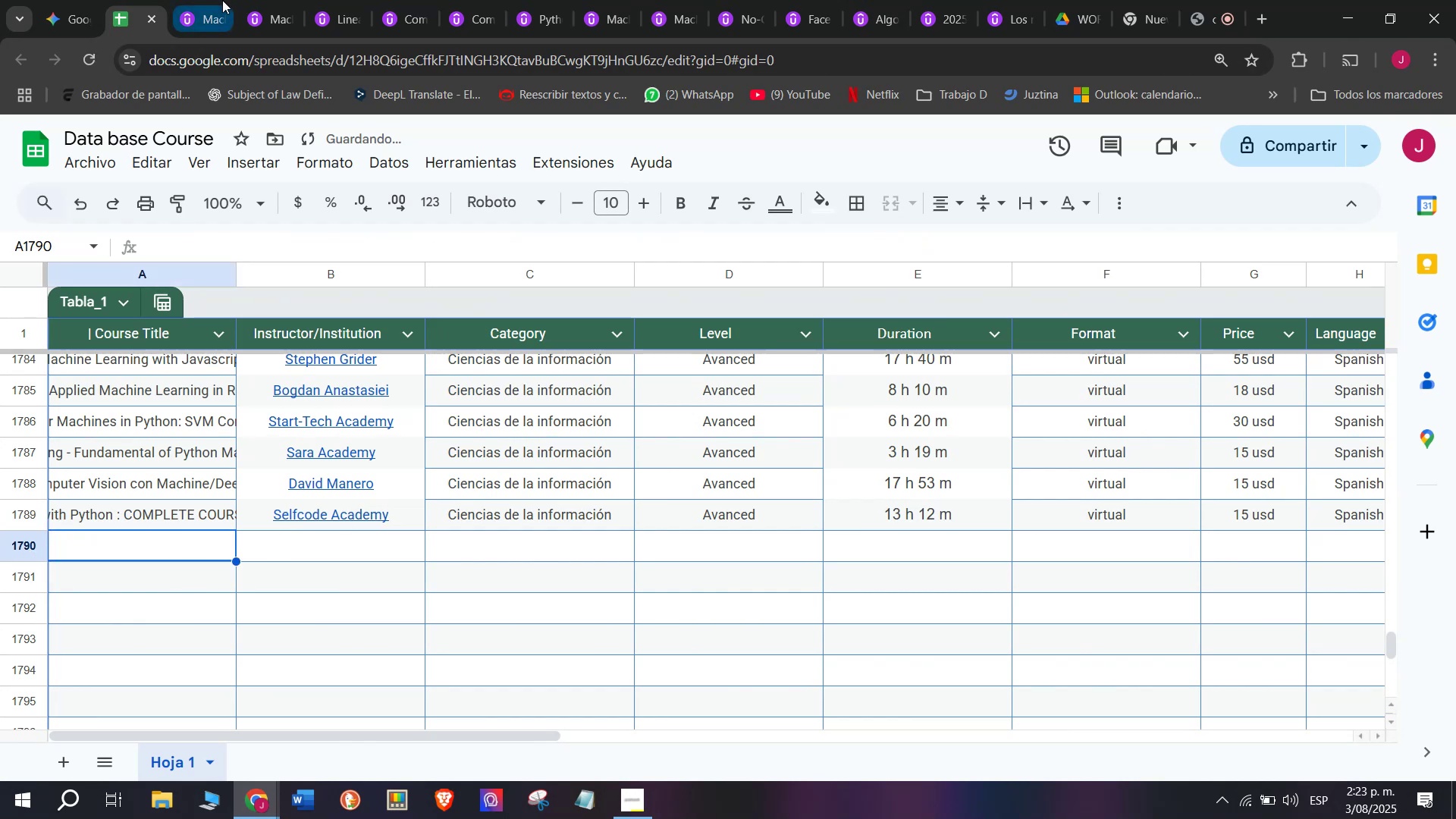 
left_click([200, 0])
 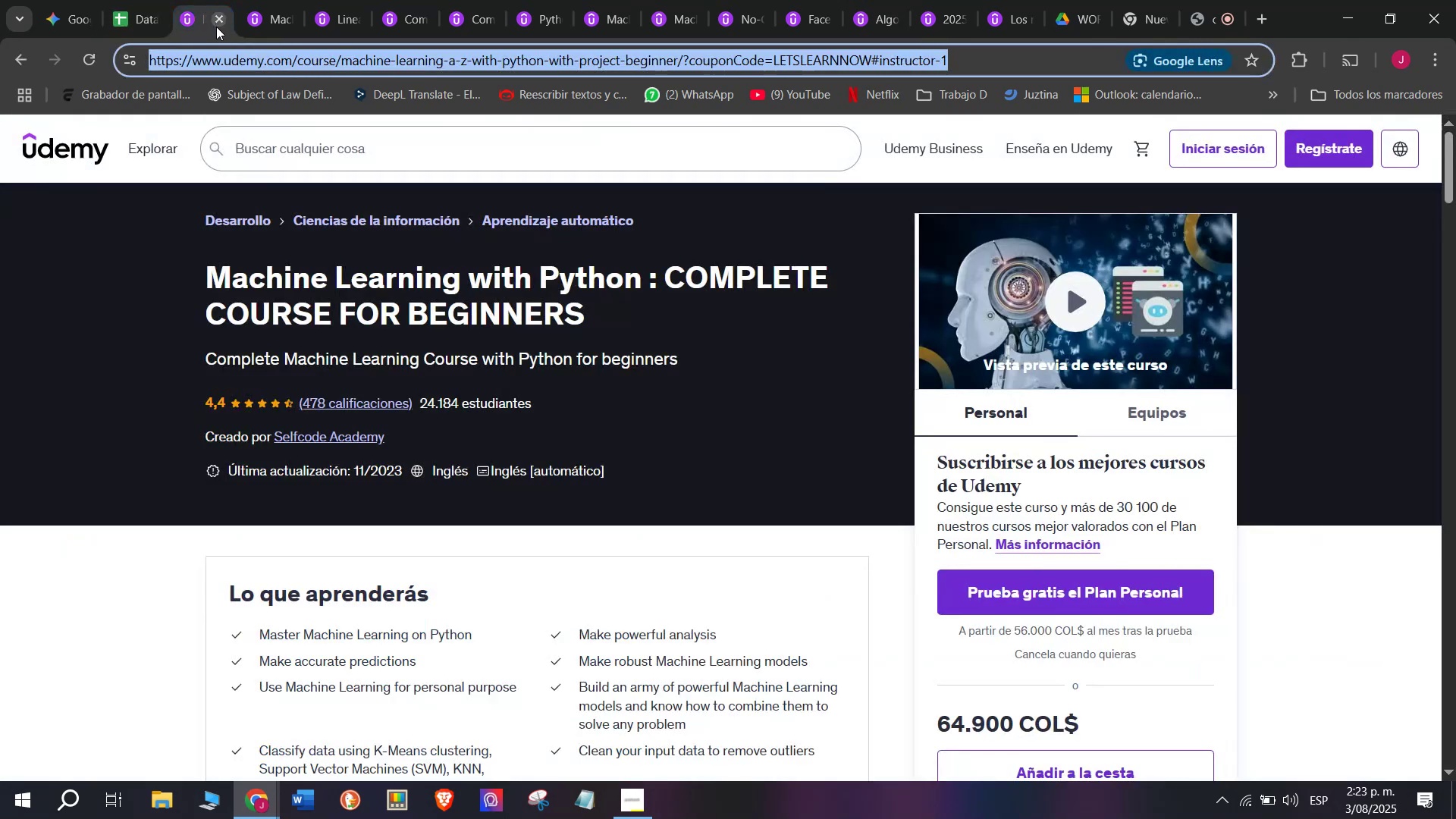 
left_click([216, 27])
 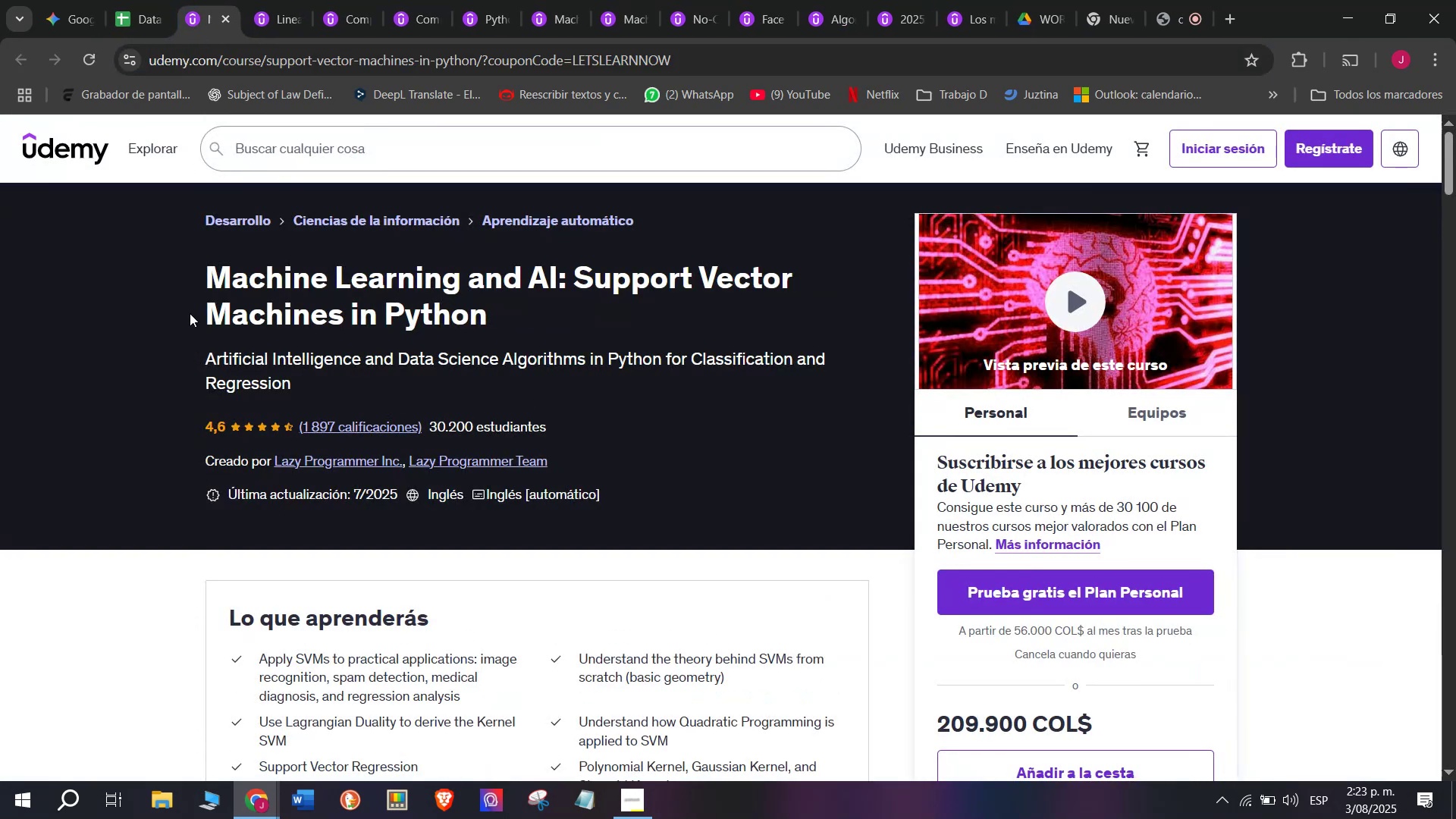 
left_click_drag(start_coordinate=[212, 268], to_coordinate=[554, 302])
 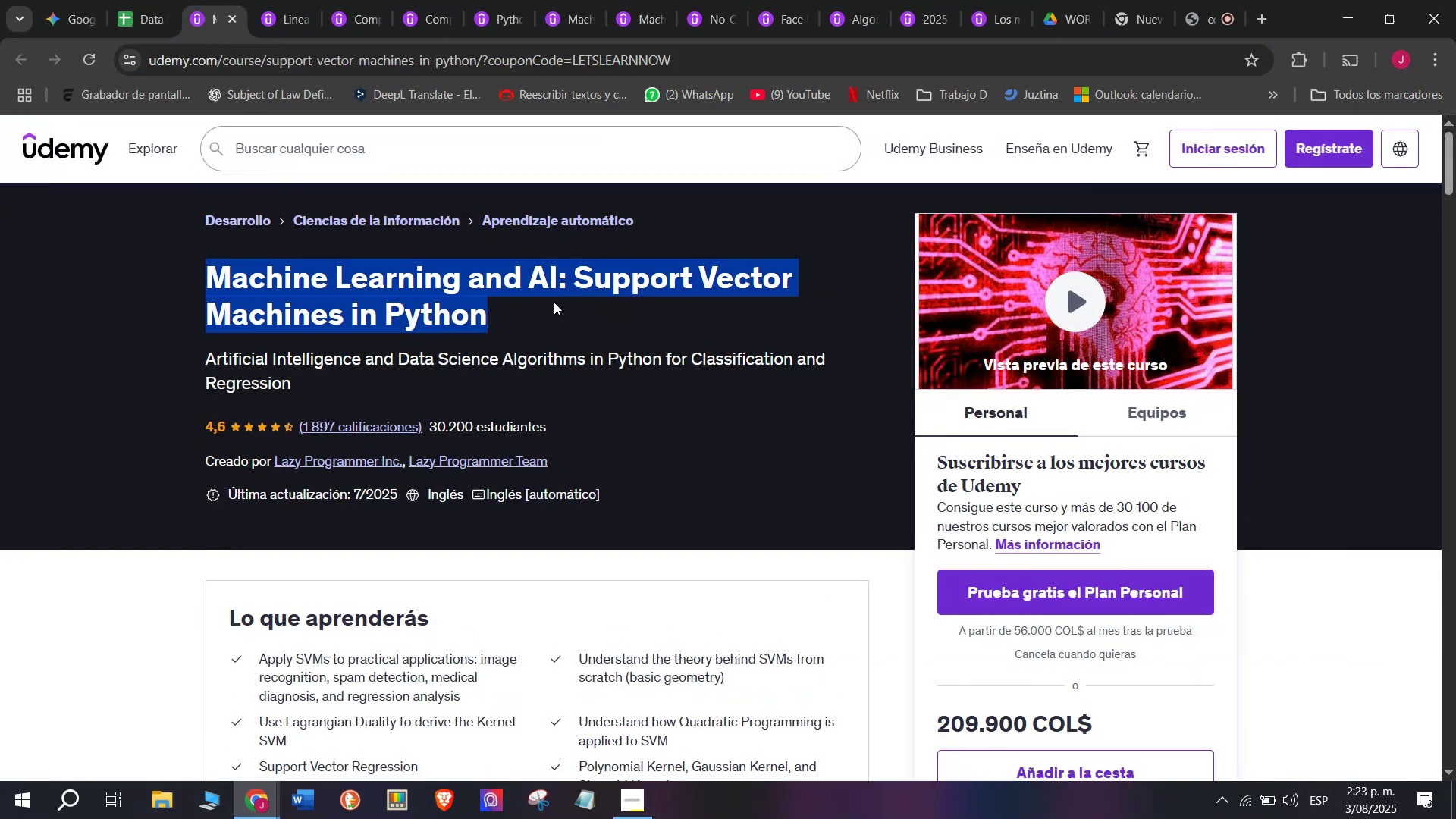 
key(Break)
 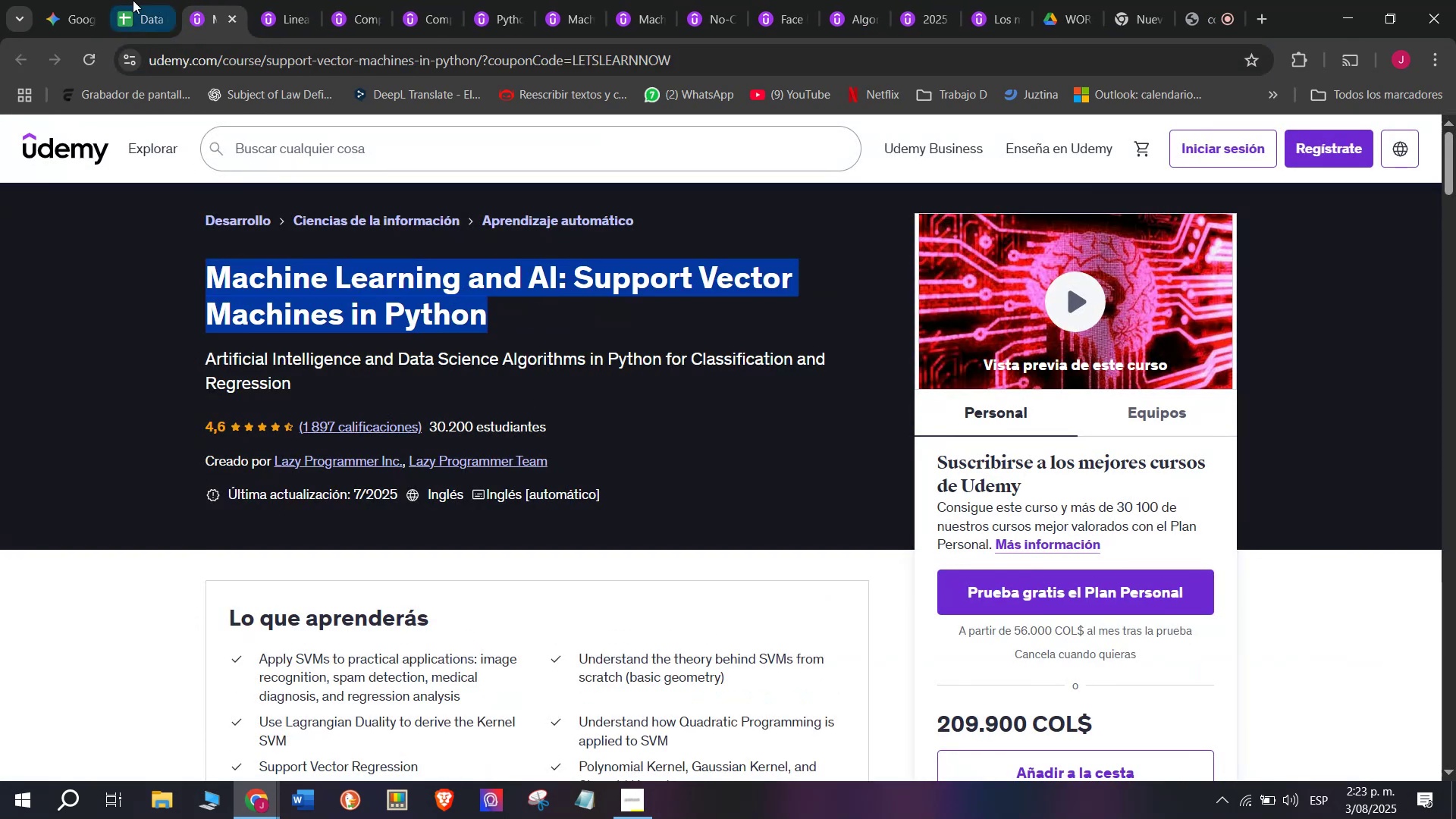 
key(Control+ControlLeft)
 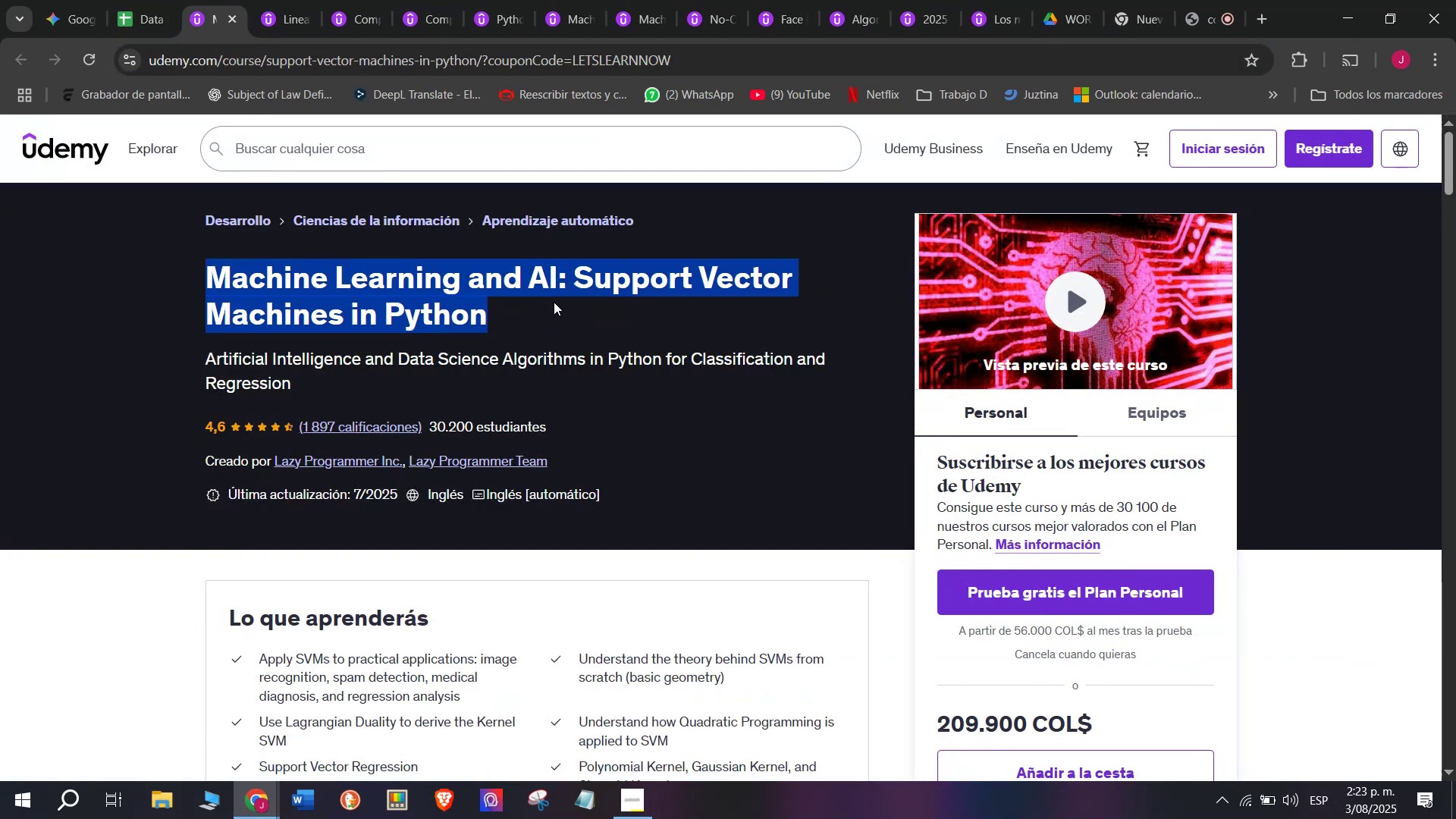 
key(Control+C)
 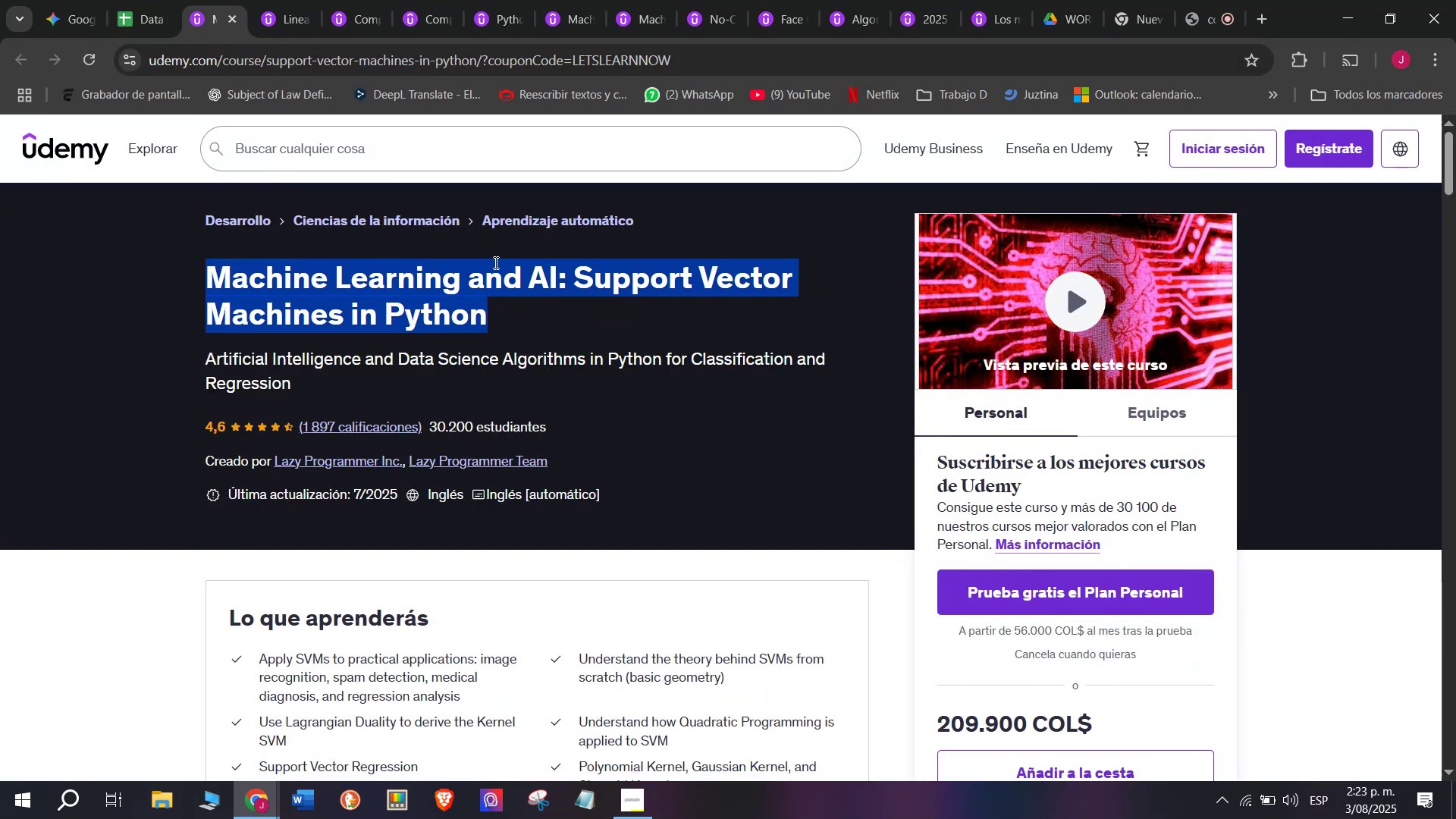 
key(Control+ControlLeft)
 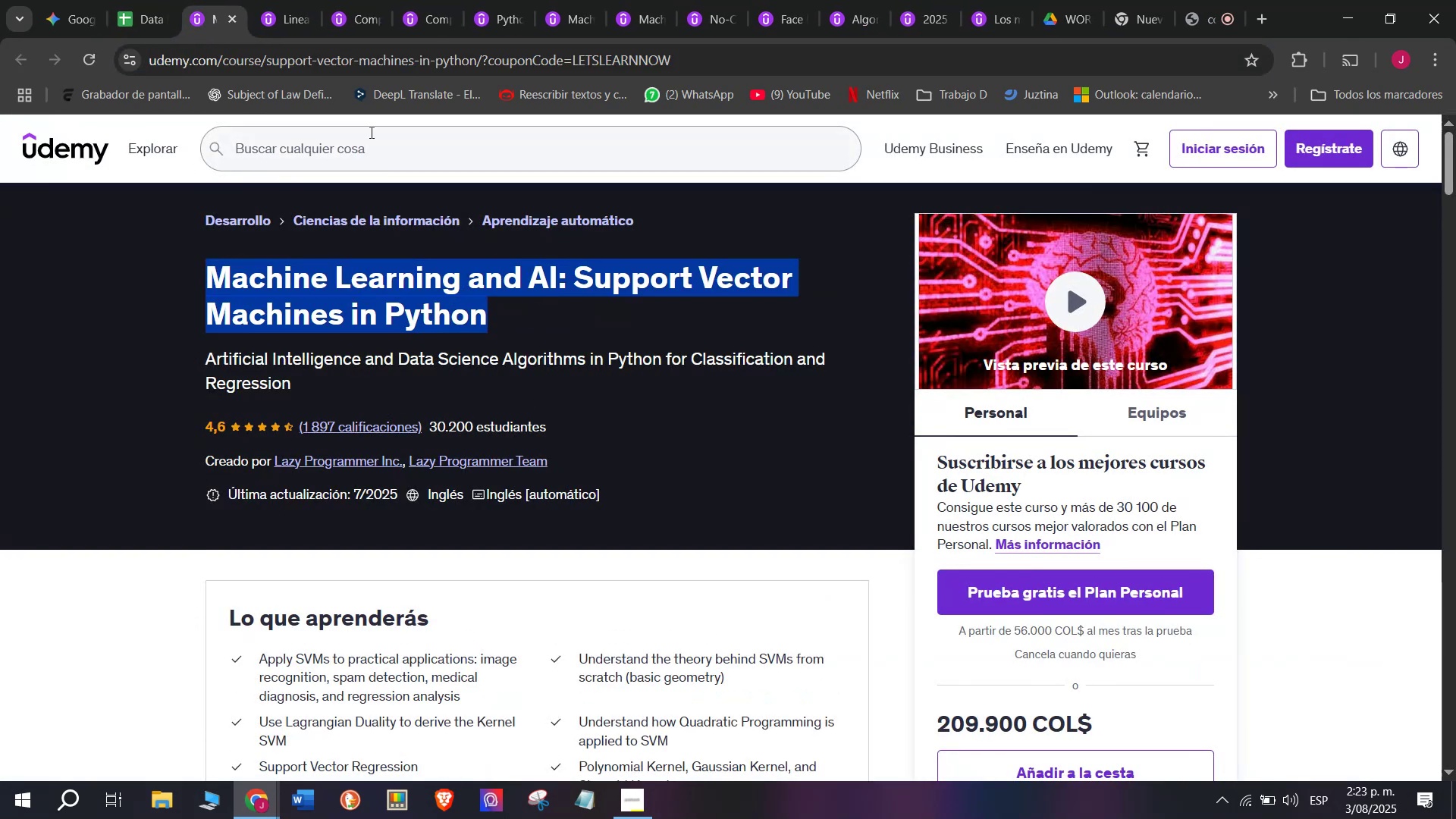 
key(Break)
 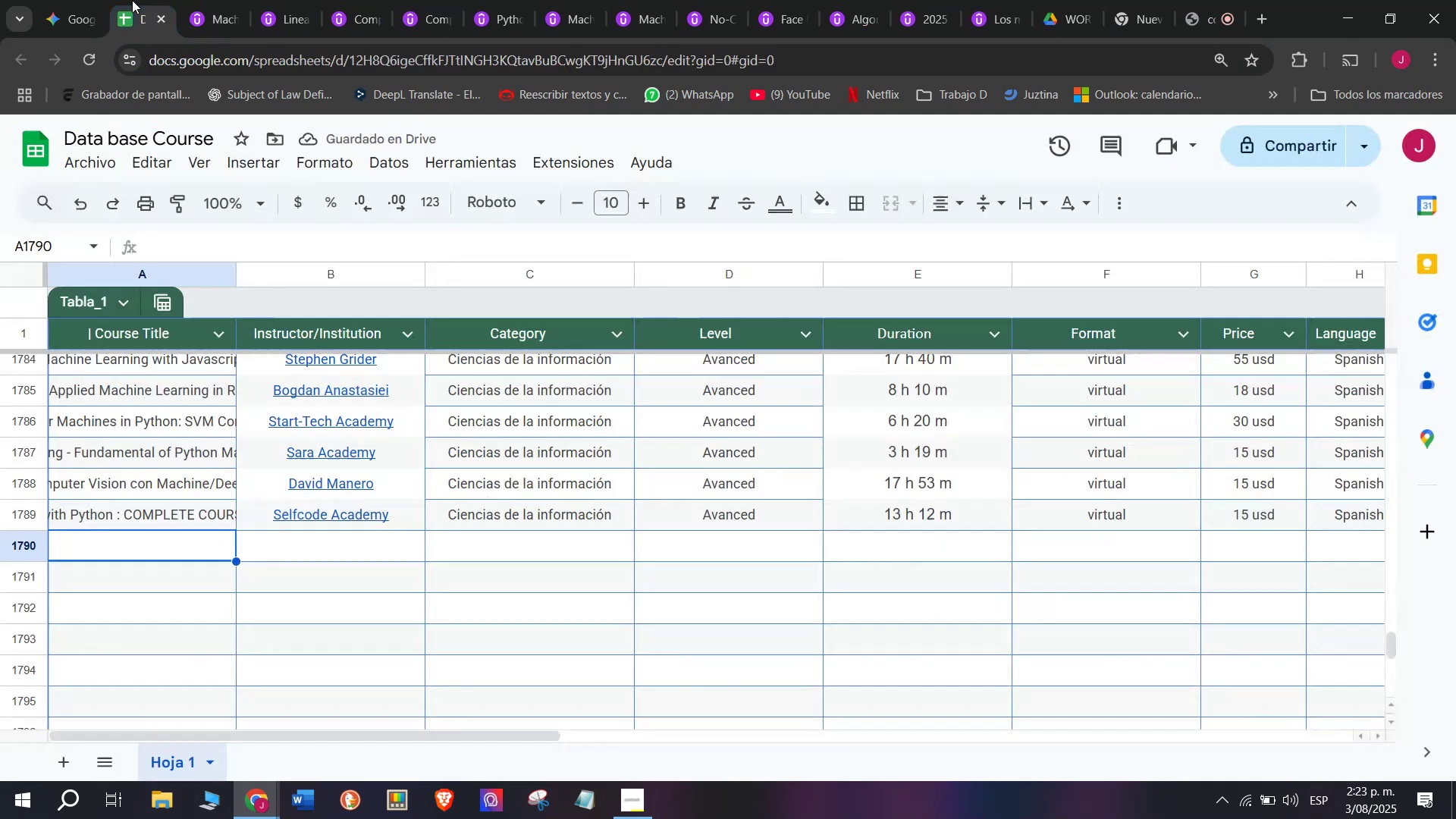 
key(Control+C)
 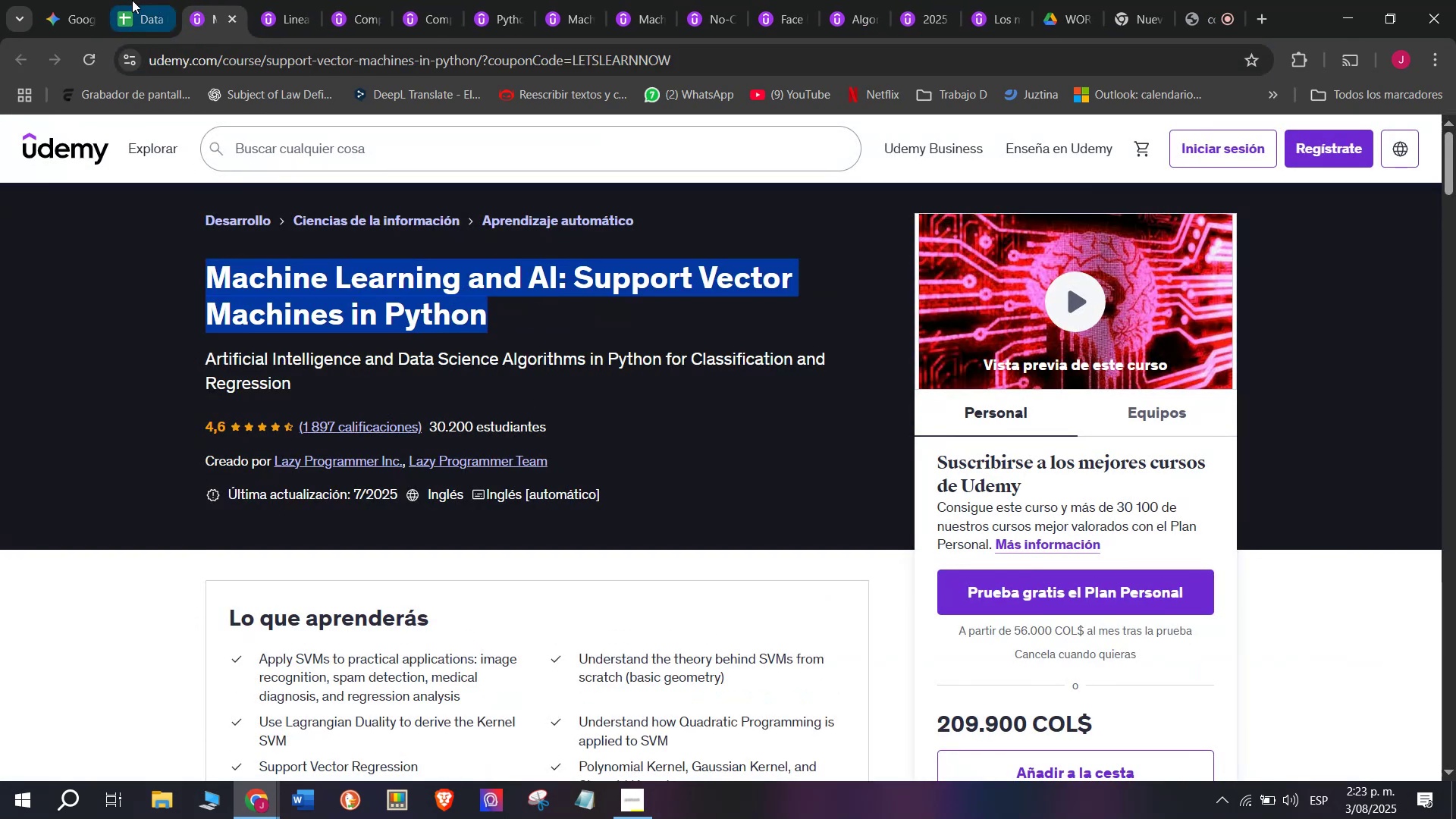 
left_click([132, 0])
 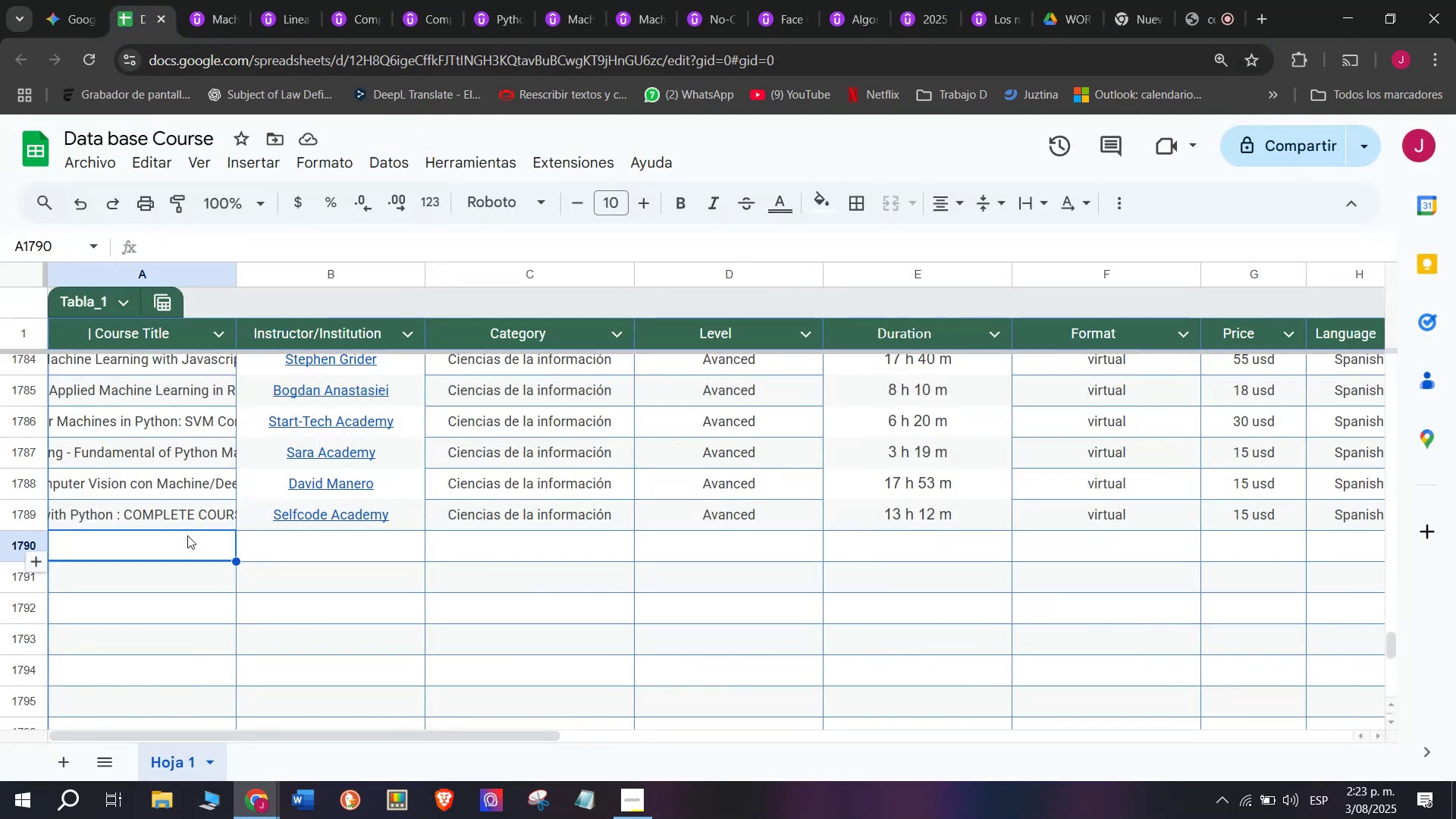 
double_click([187, 535])
 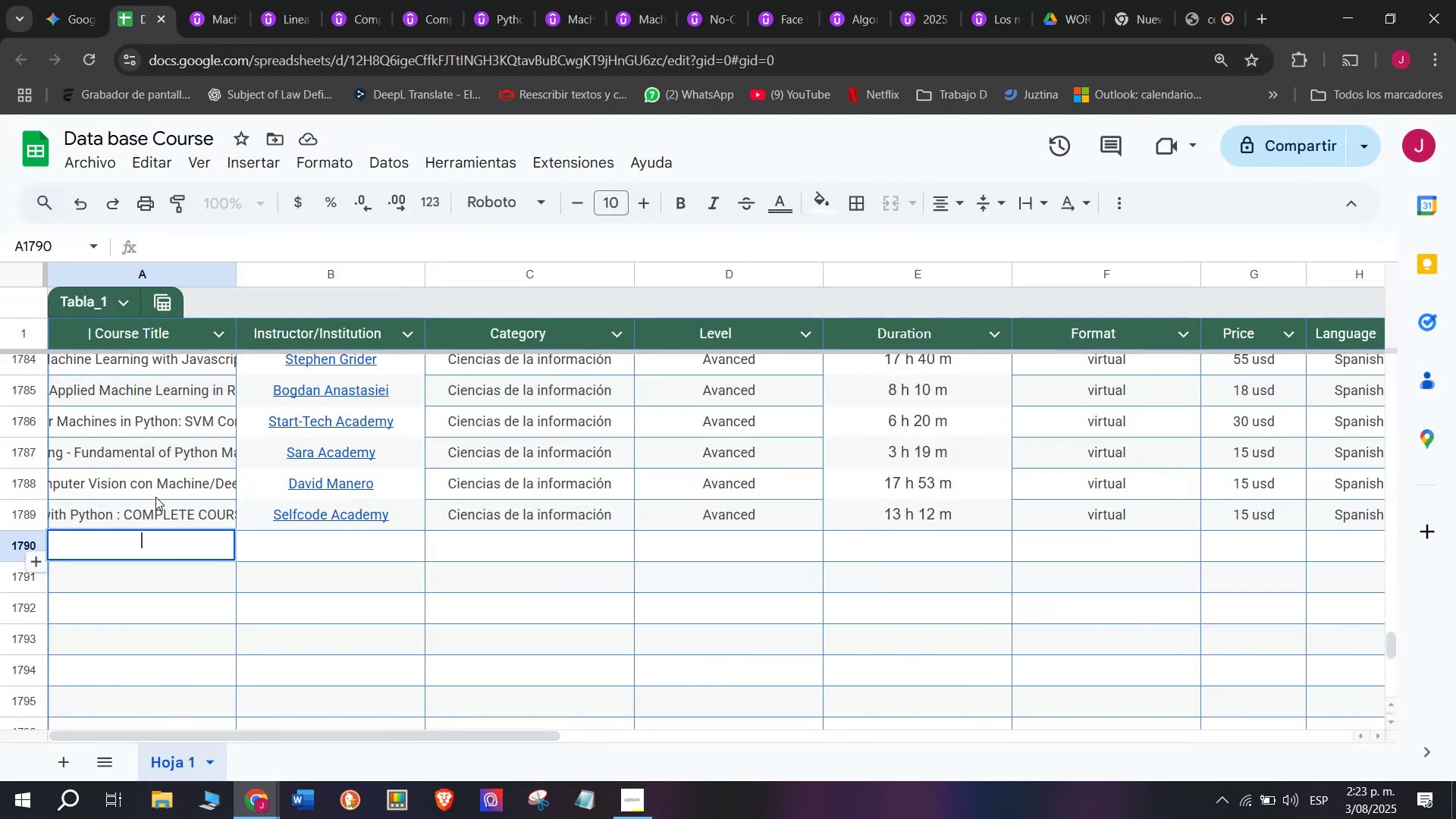 
key(Z)
 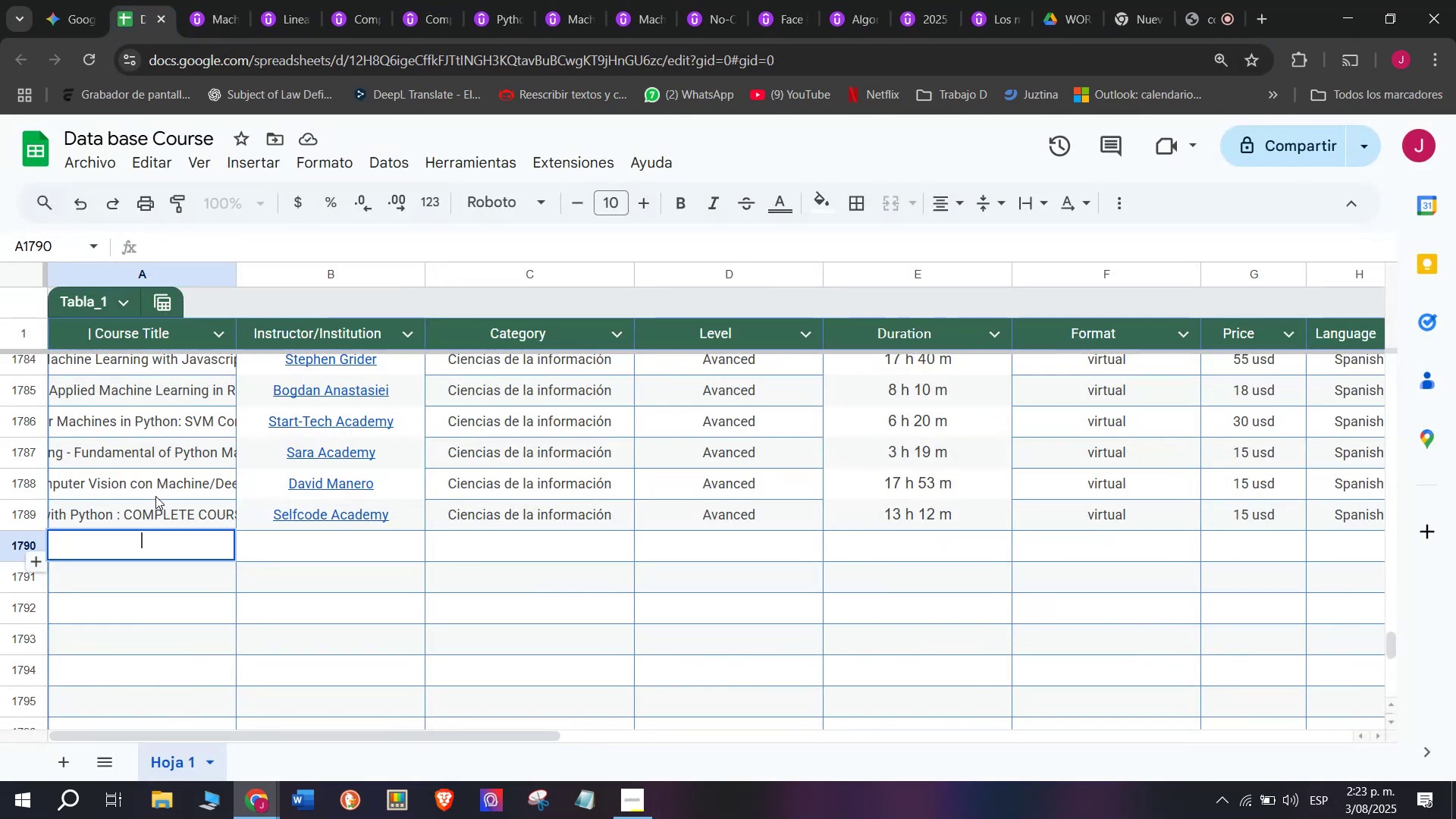 
key(Control+ControlLeft)
 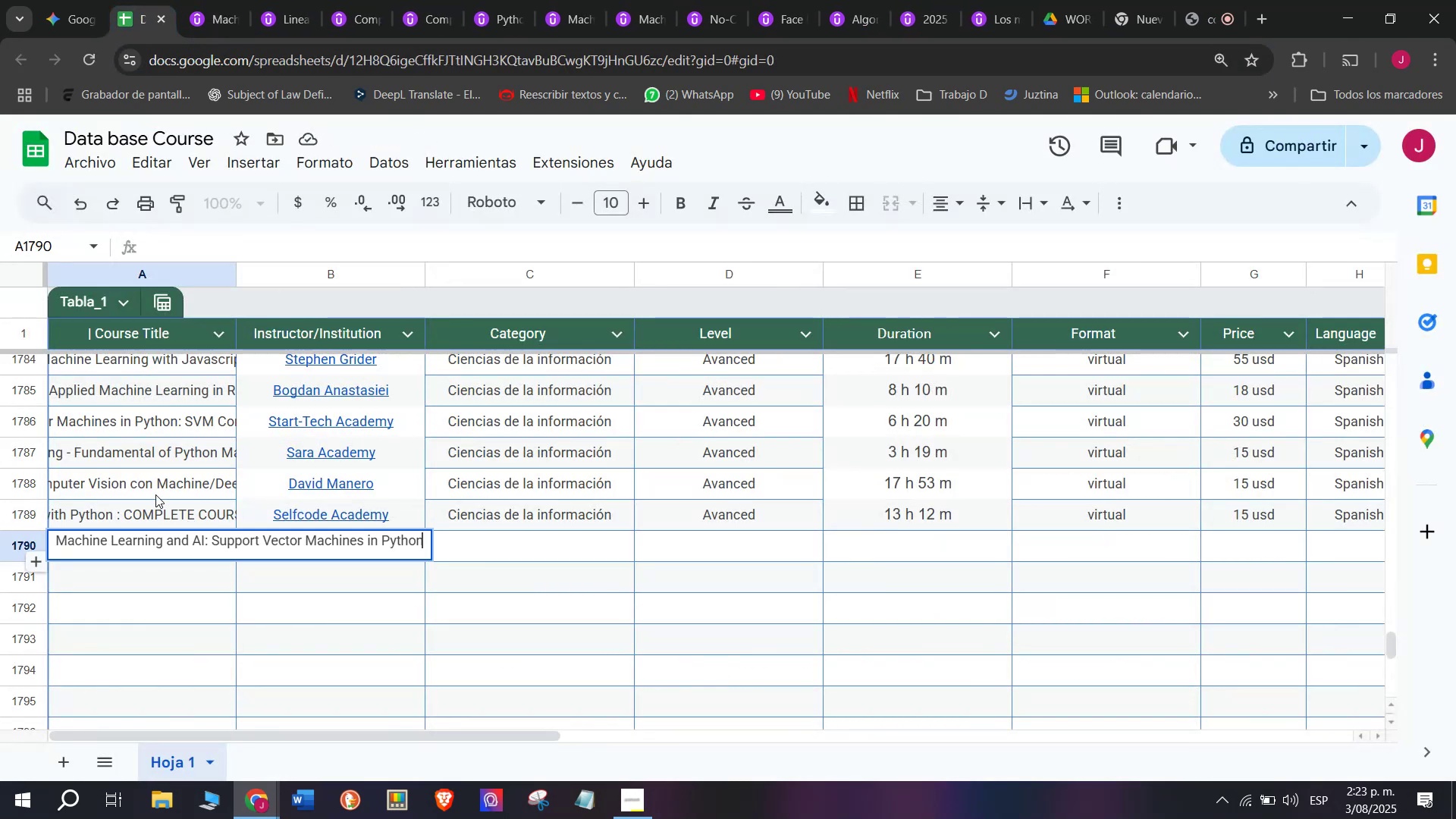 
key(Control+V)
 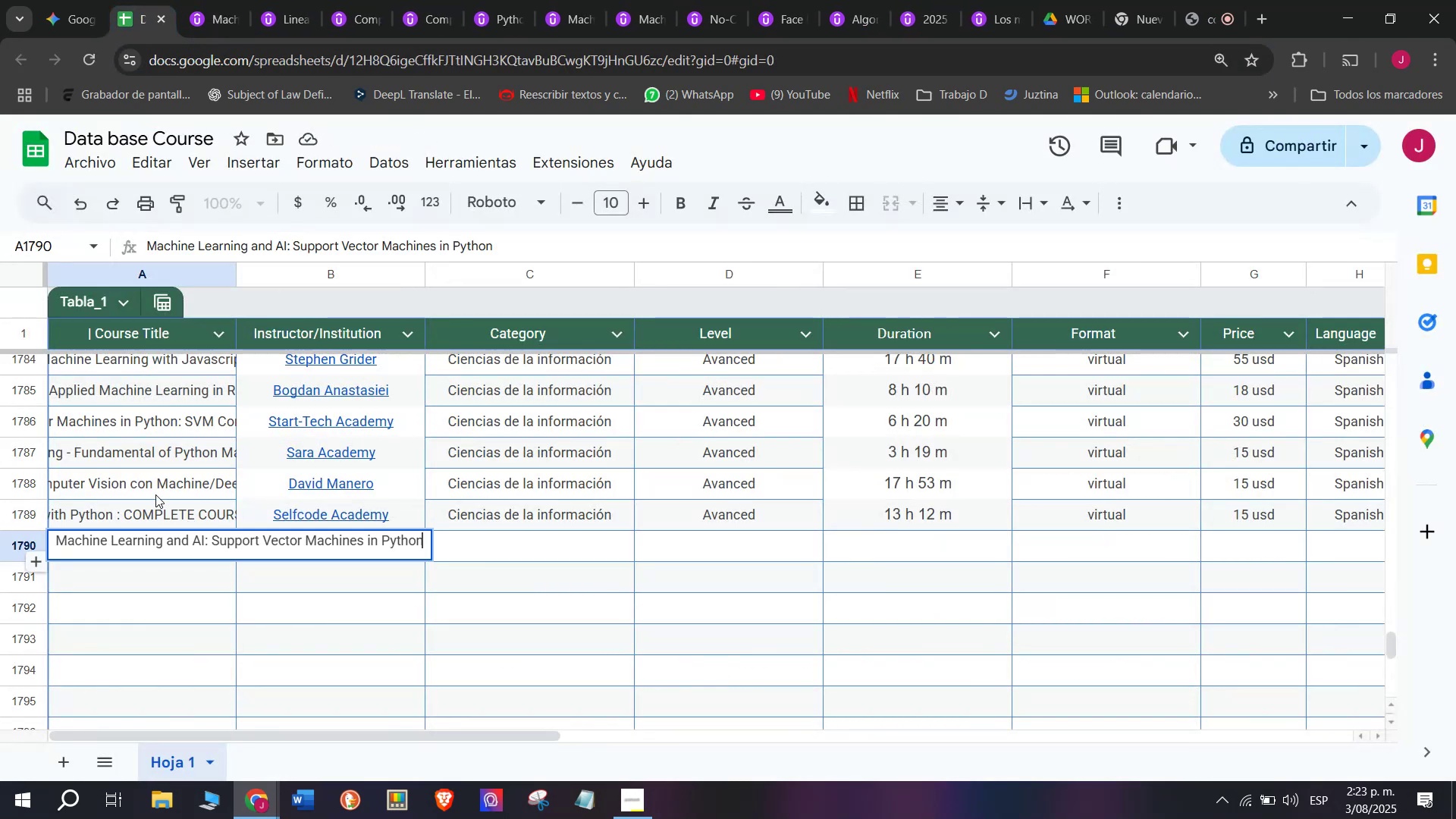 
triple_click([155, 494])
 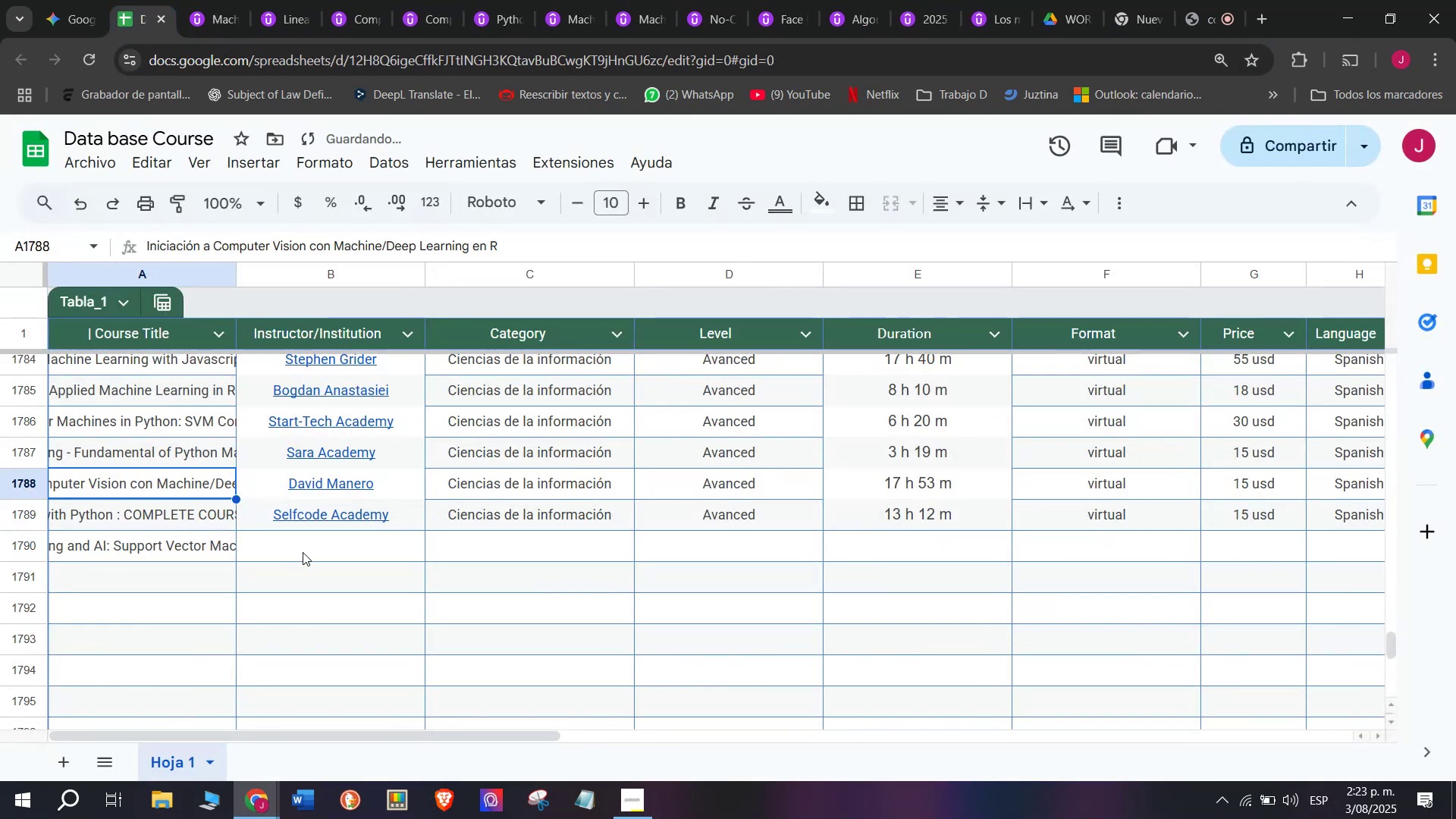 
triple_click([303, 552])
 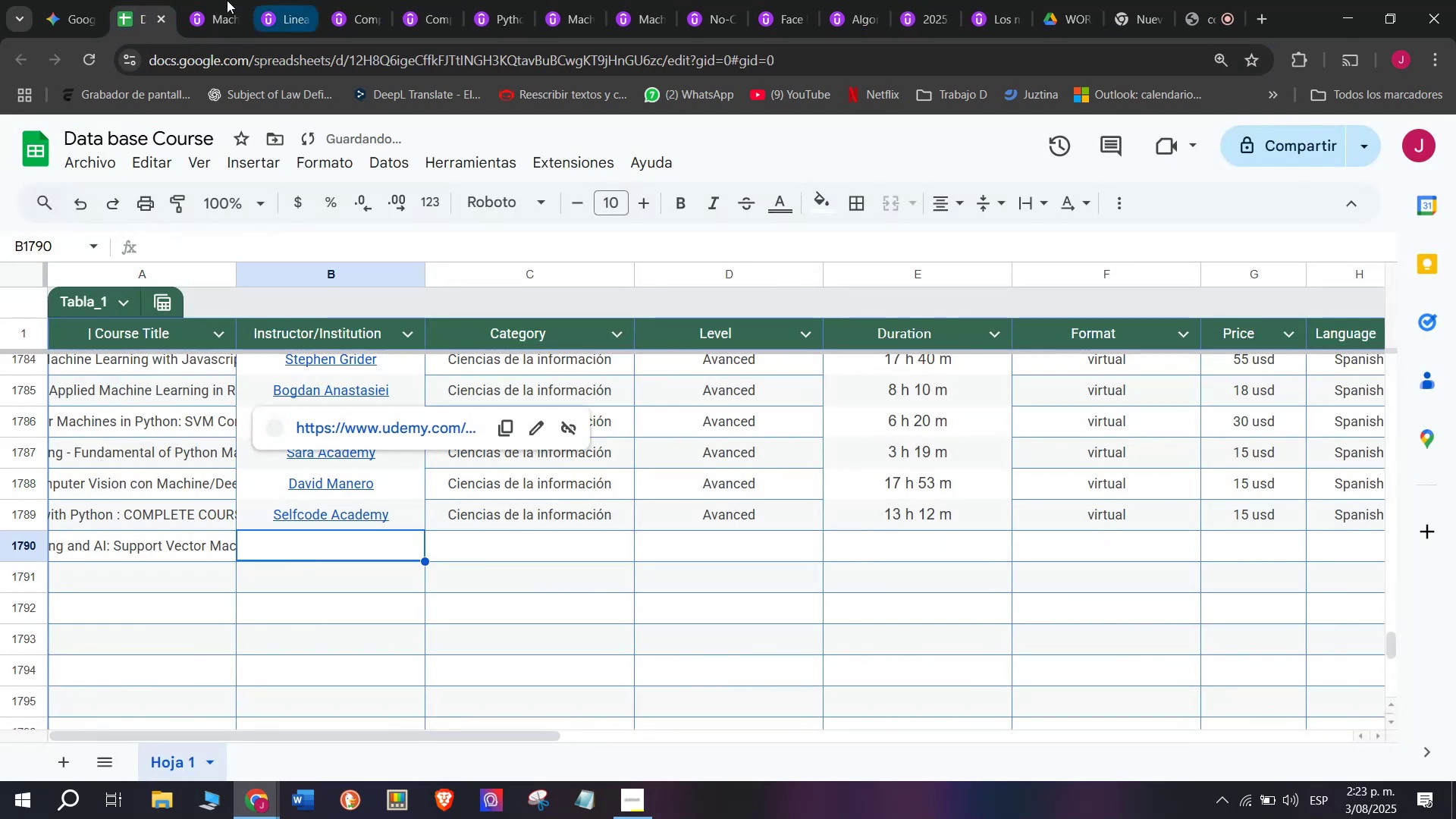 
left_click([198, 0])
 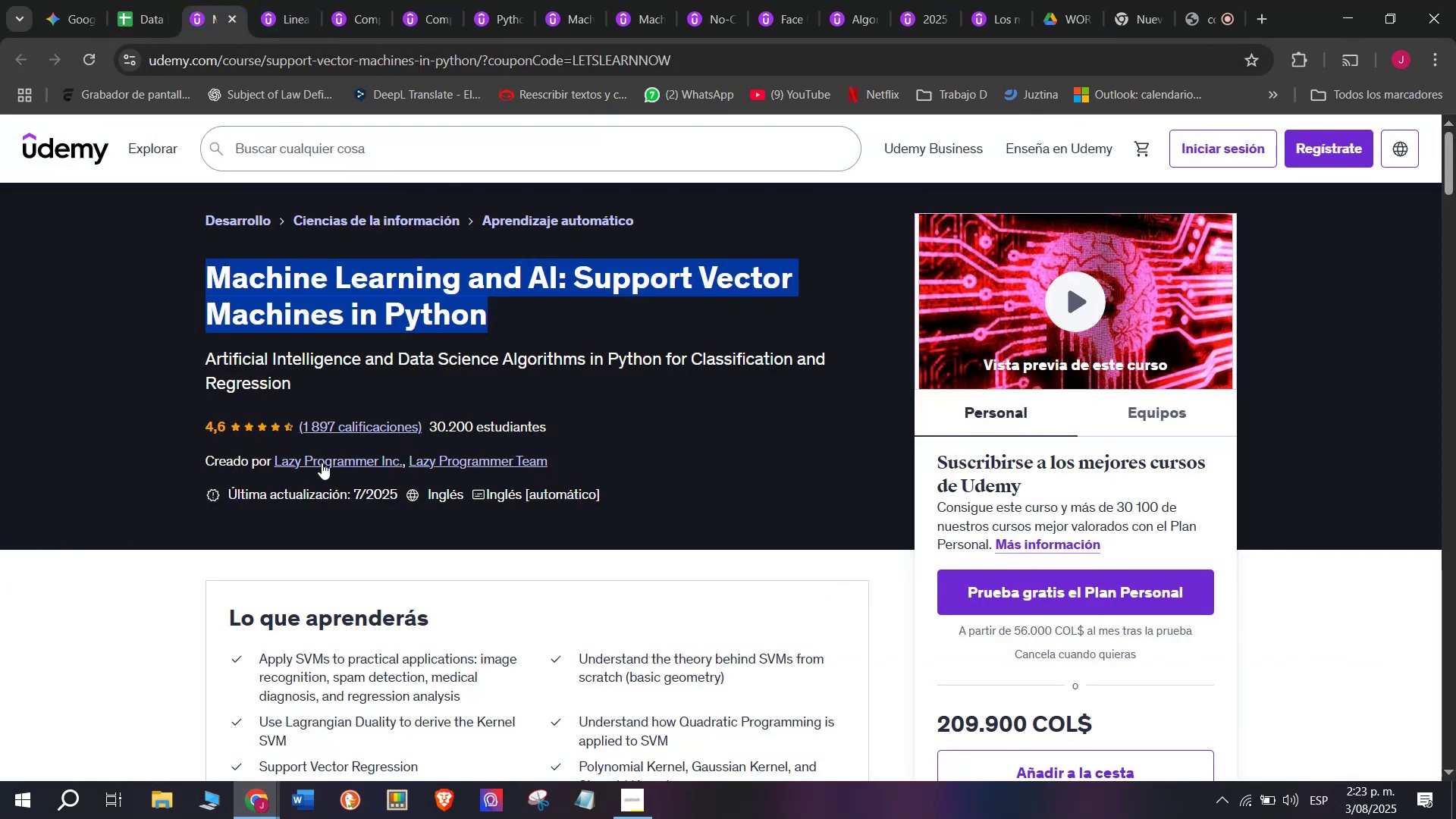 
left_click([322, 463])
 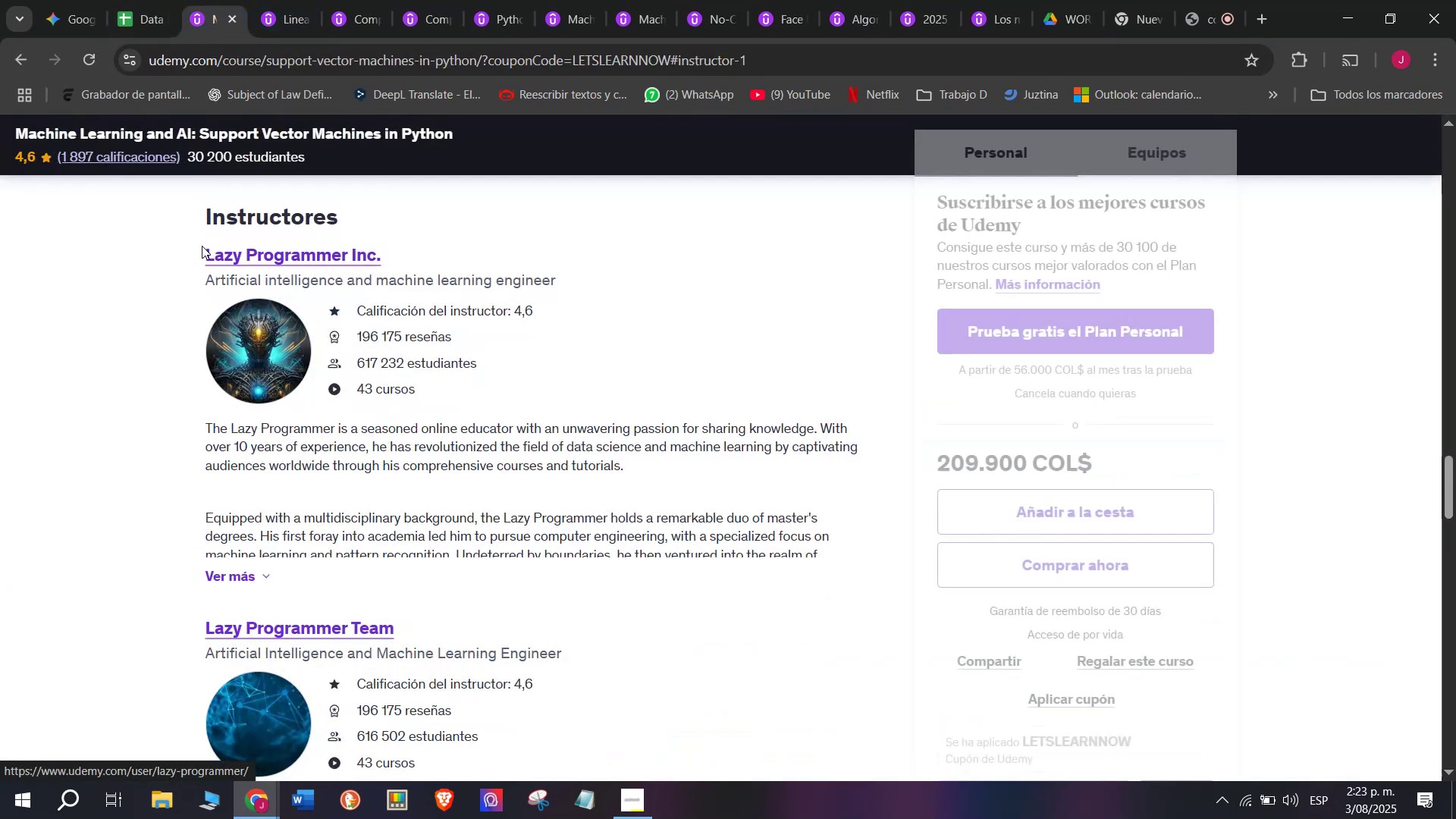 
left_click_drag(start_coordinate=[191, 238], to_coordinate=[387, 253])
 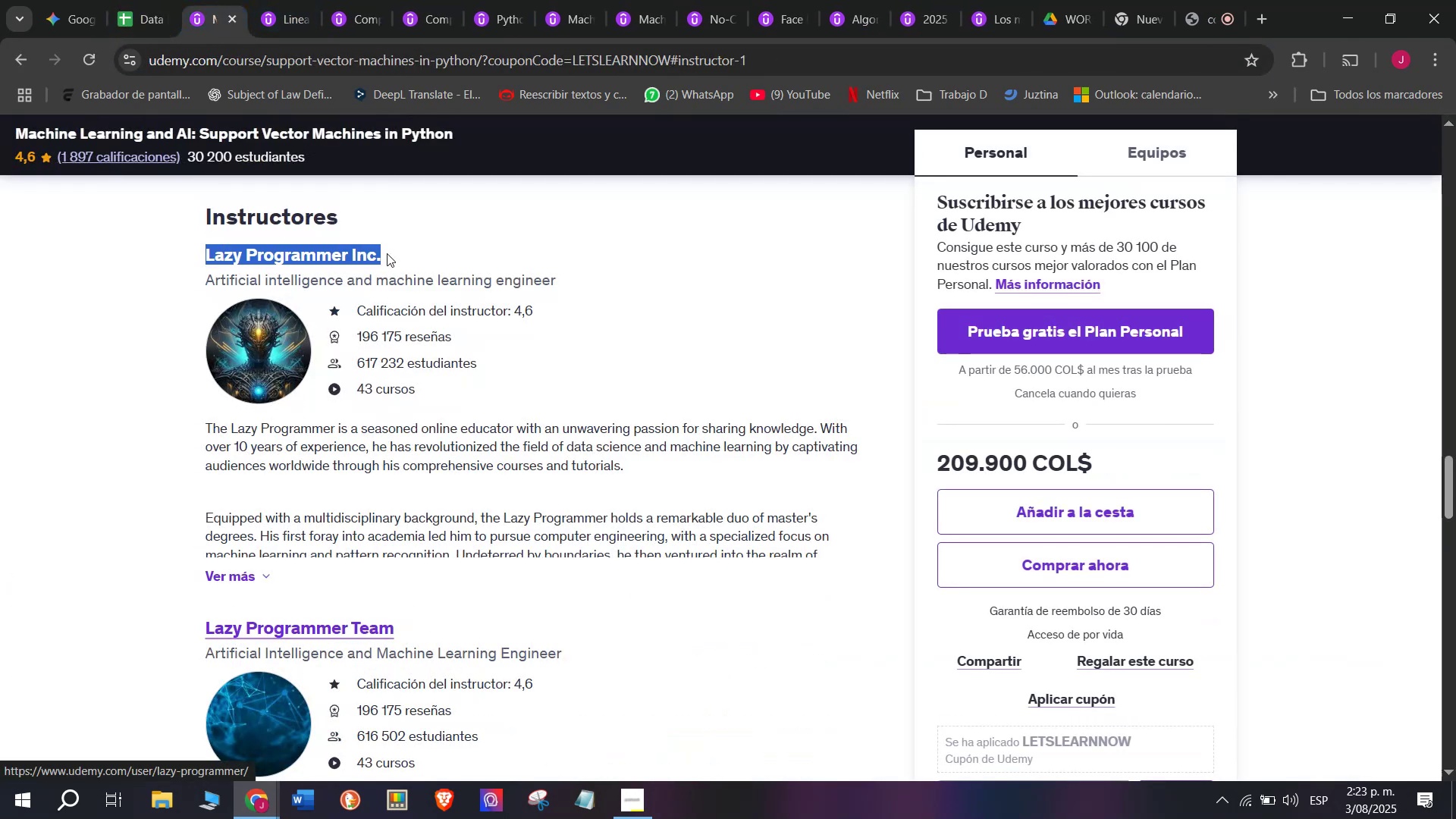 
key(Break)
 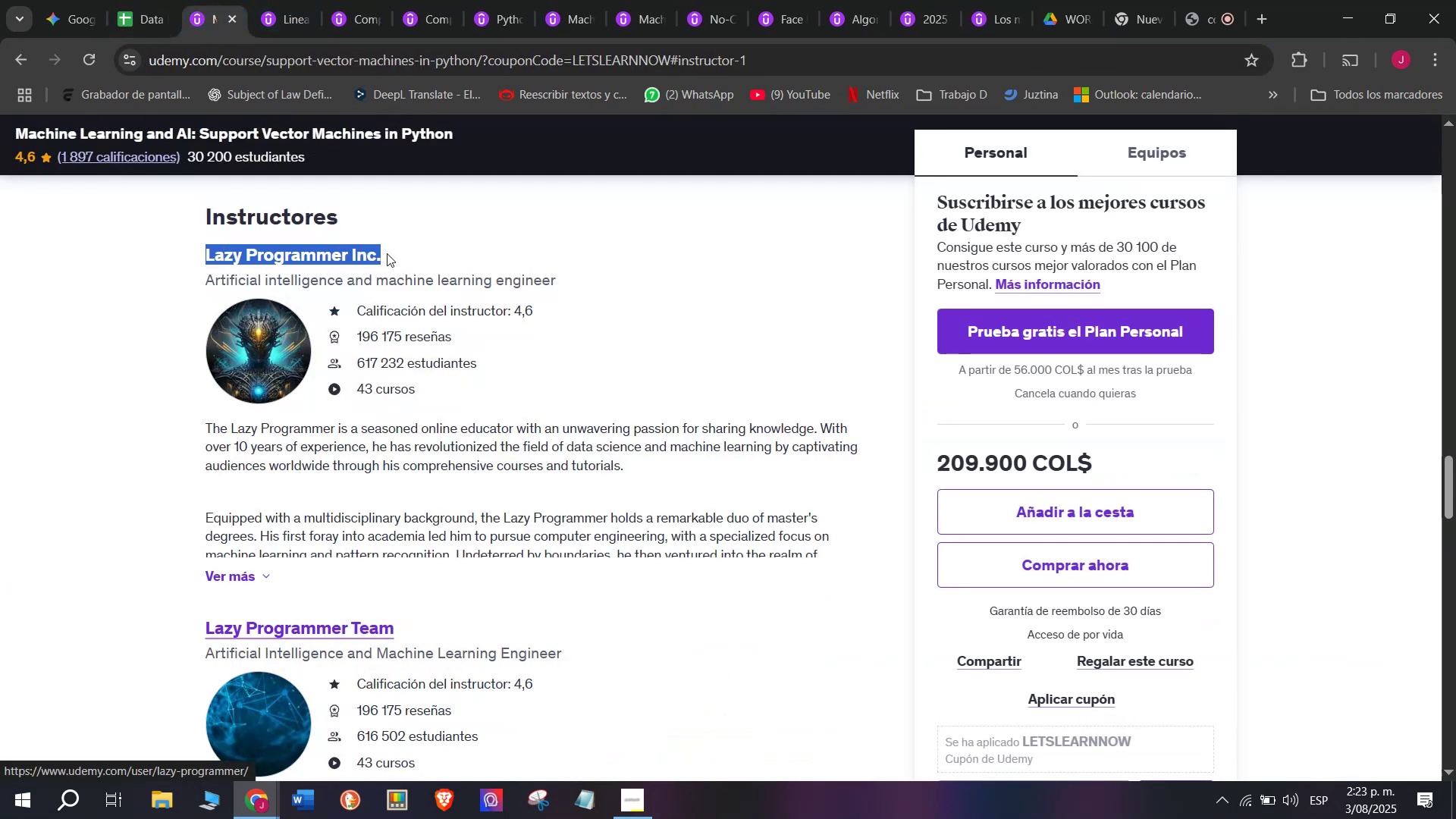 
key(Control+ControlLeft)
 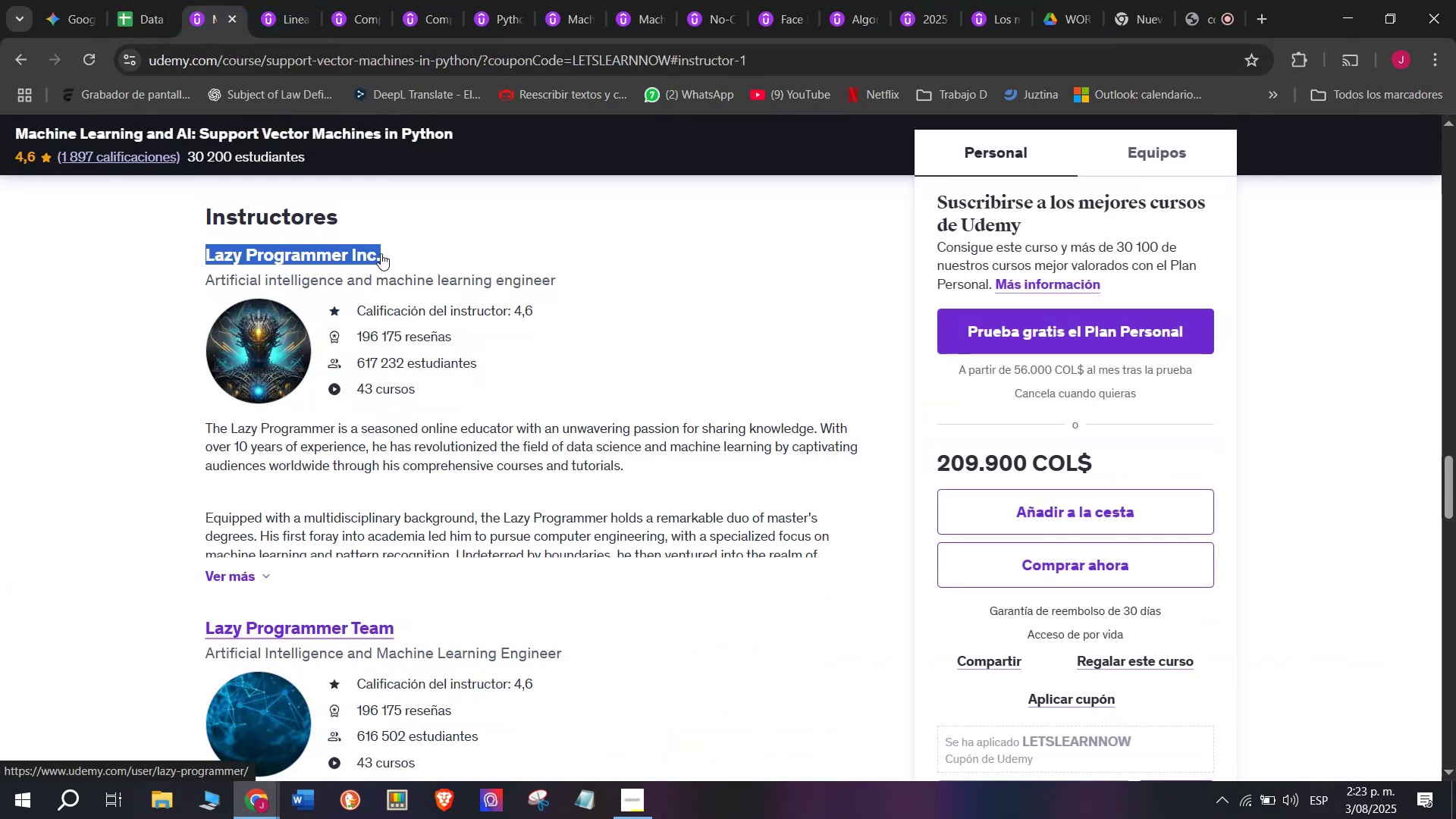 
key(Control+C)
 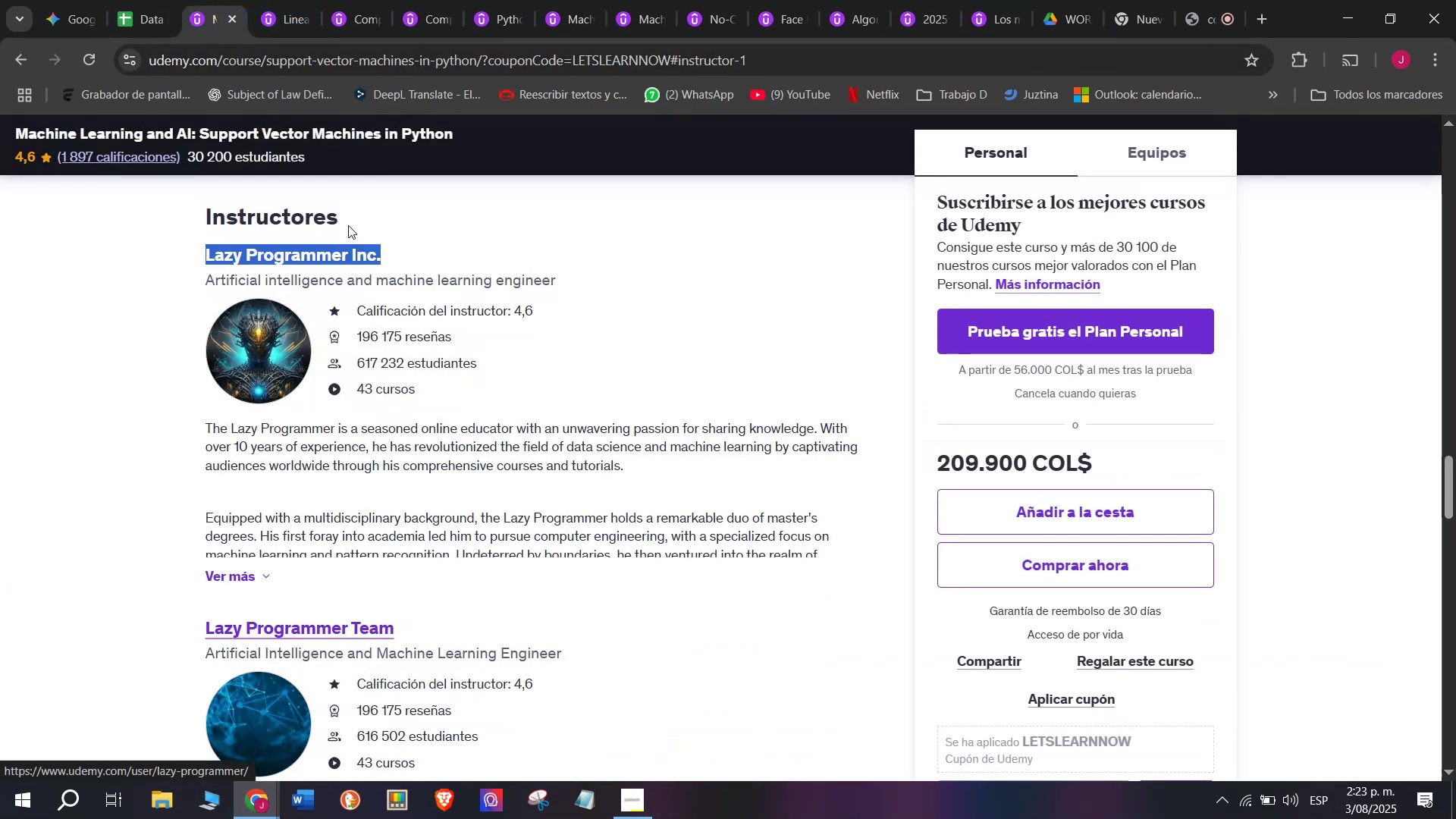 
key(Control+ControlLeft)
 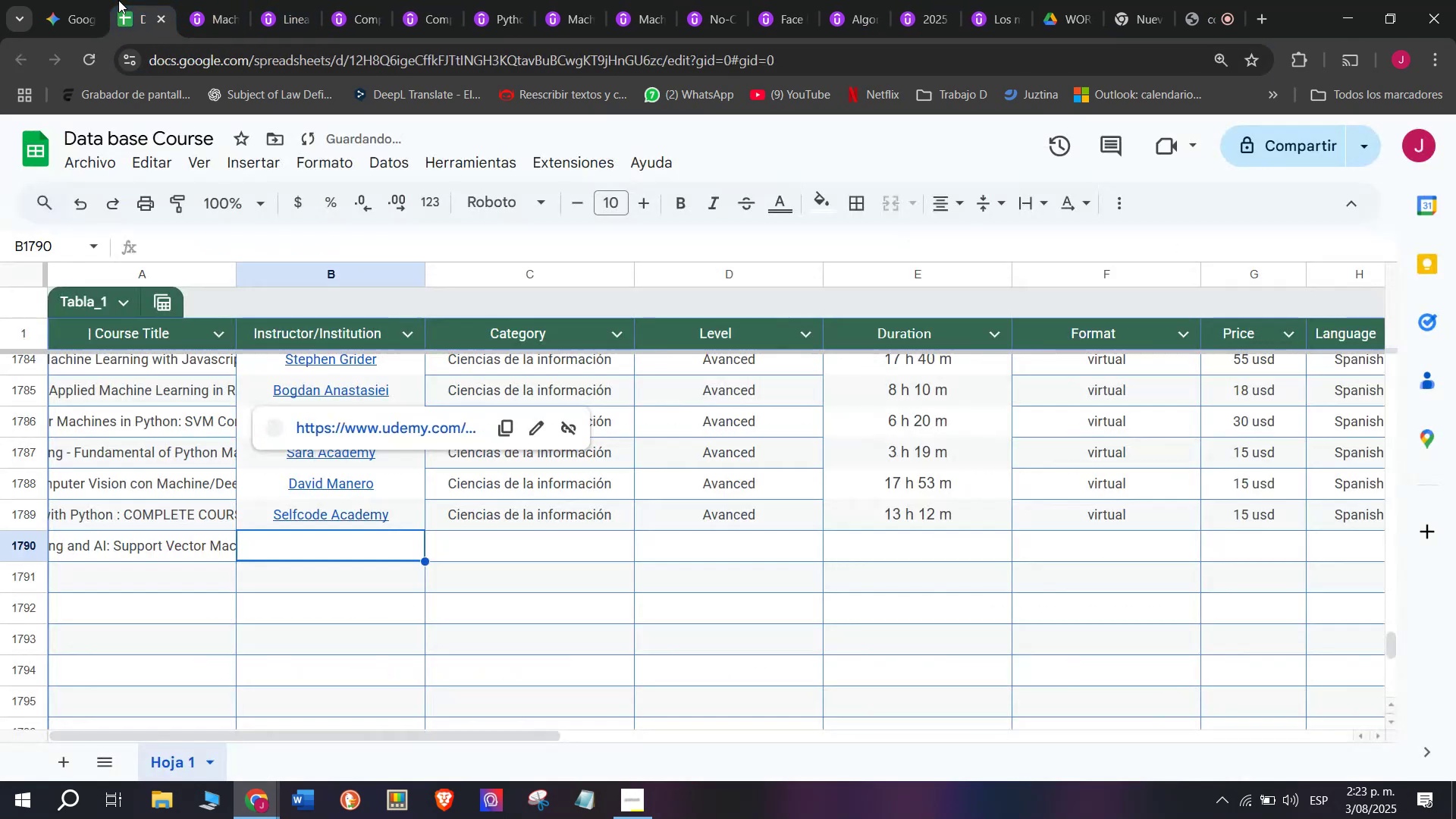 
key(Break)
 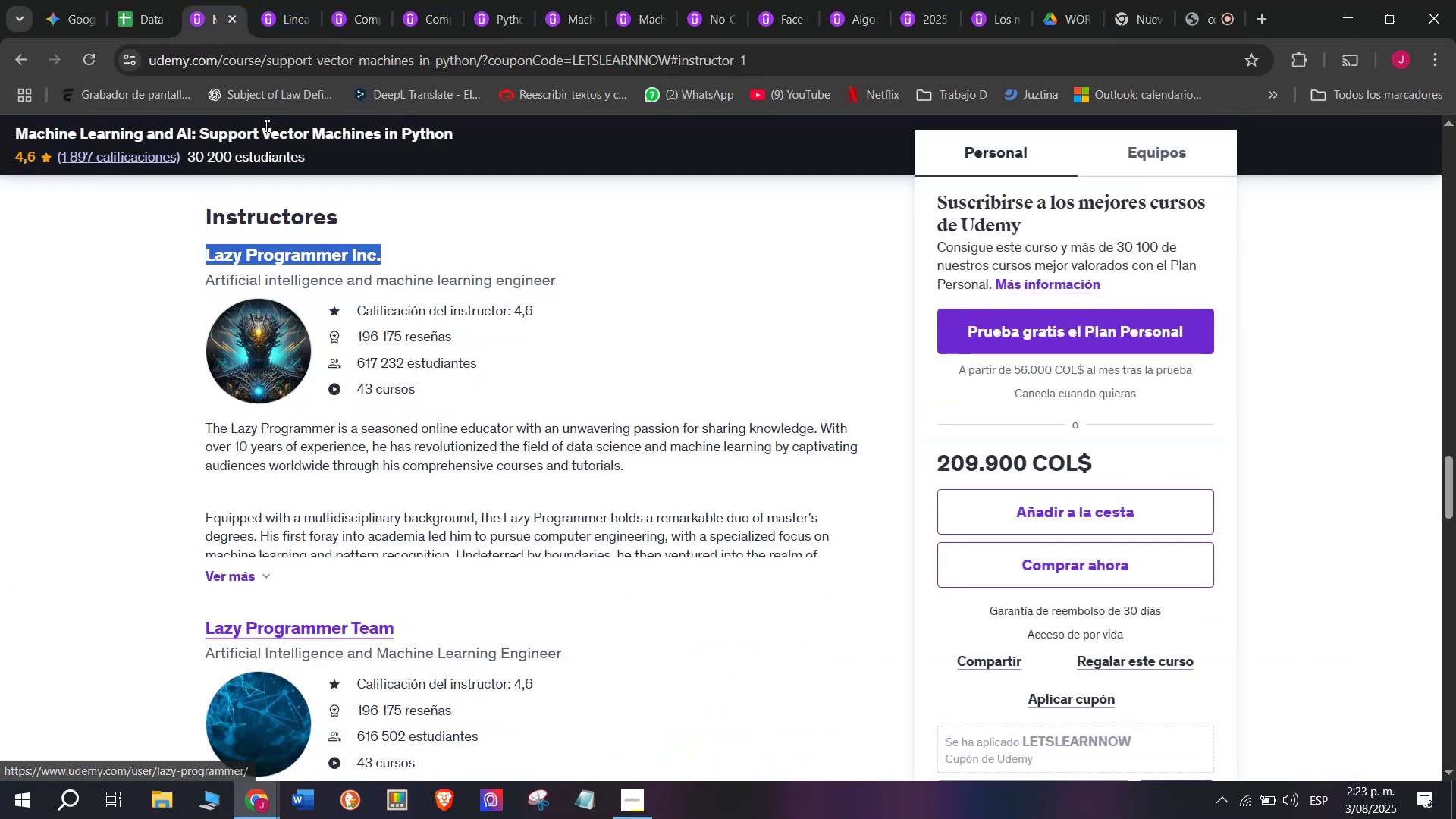 
key(Control+C)
 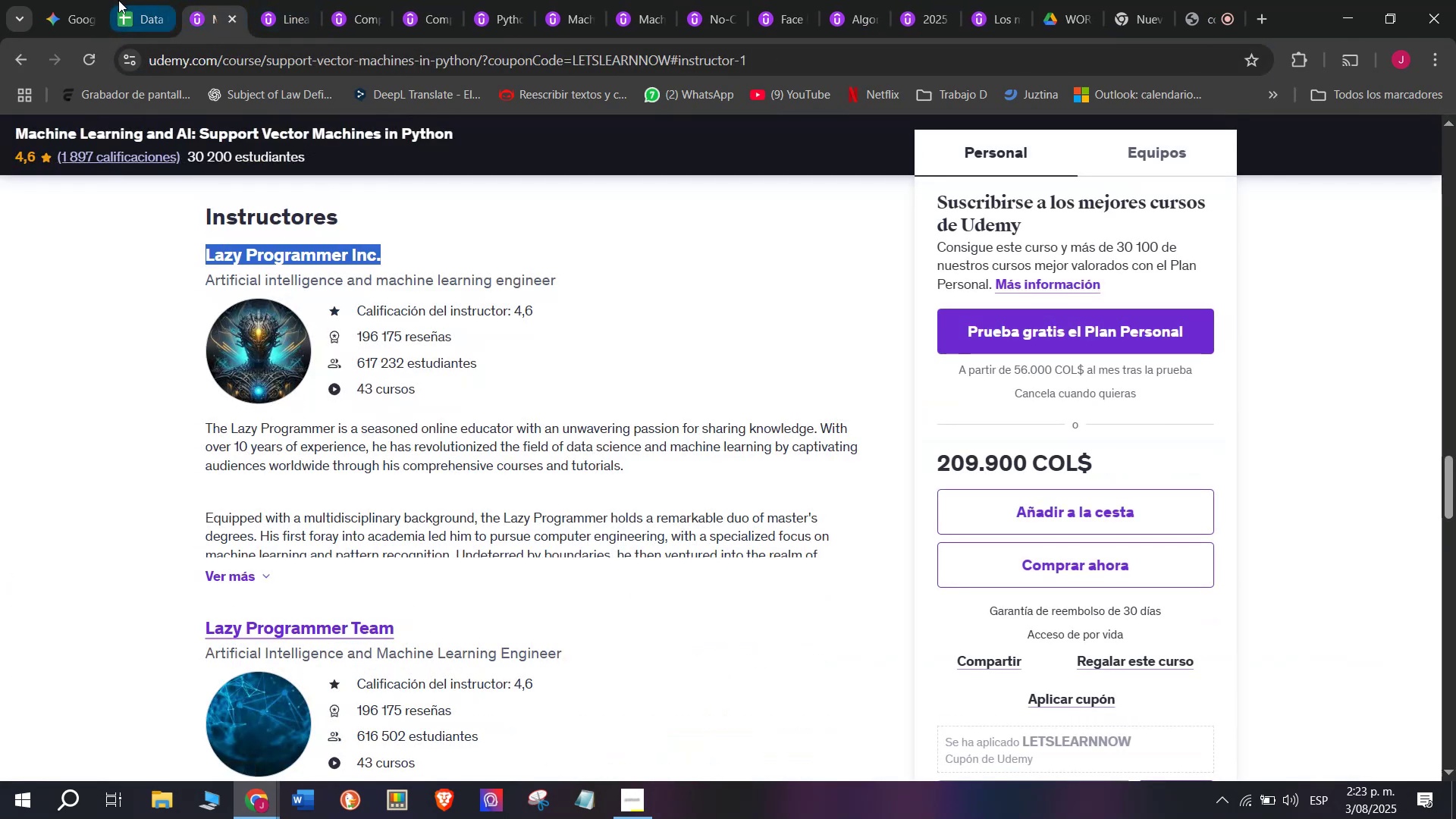 
left_click([118, 0])
 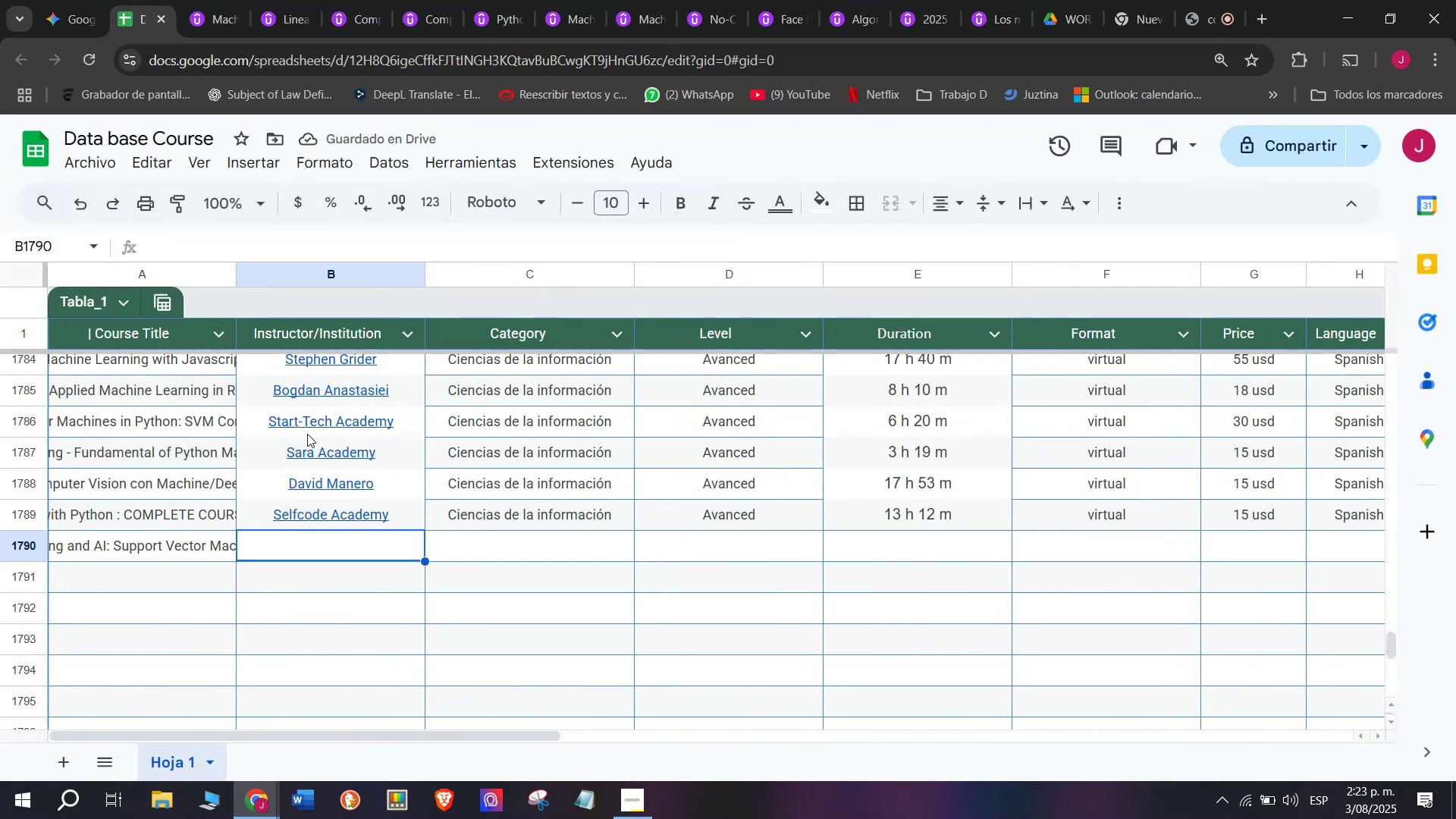 
key(Control+ControlLeft)
 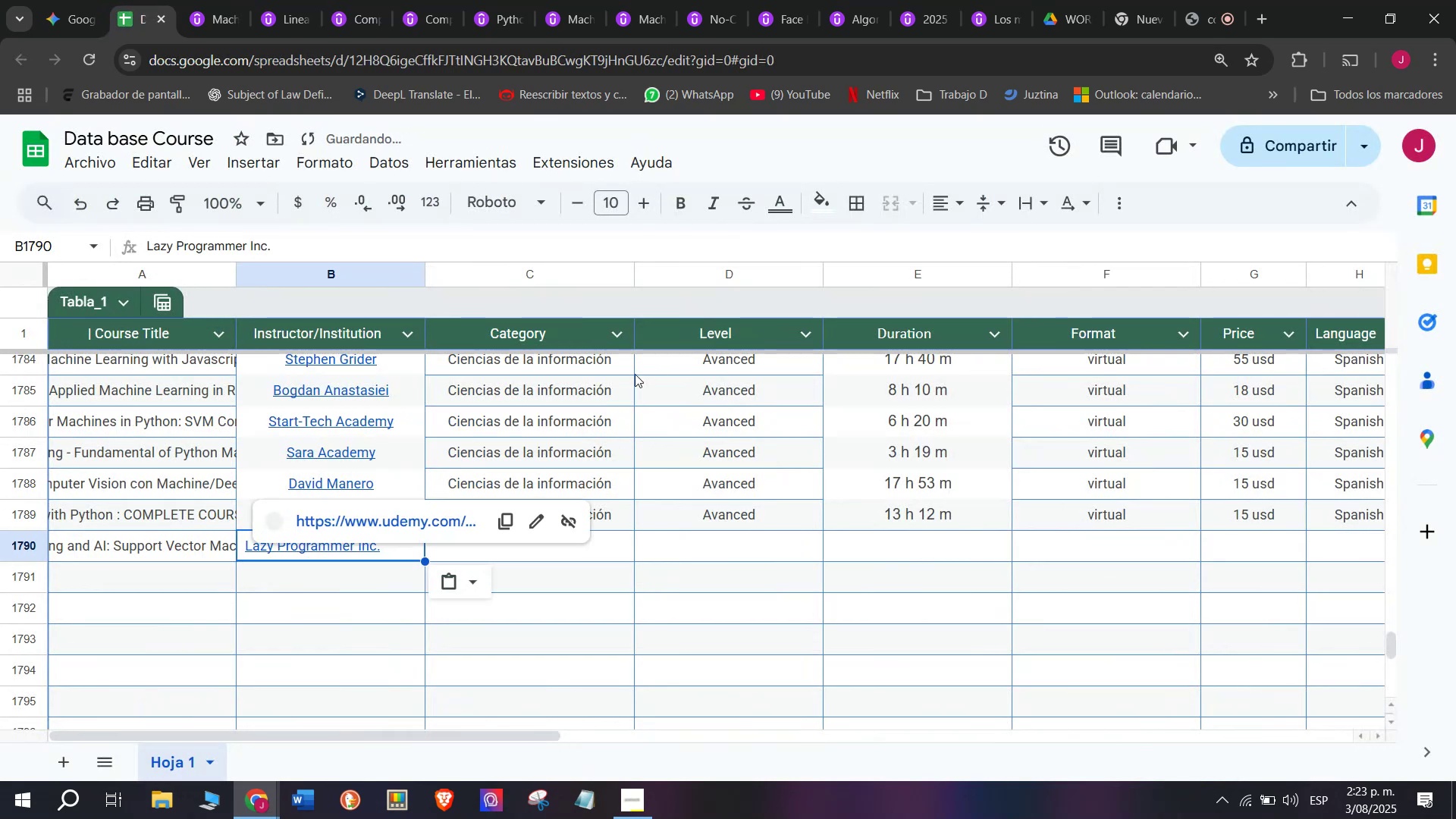 
key(Z)
 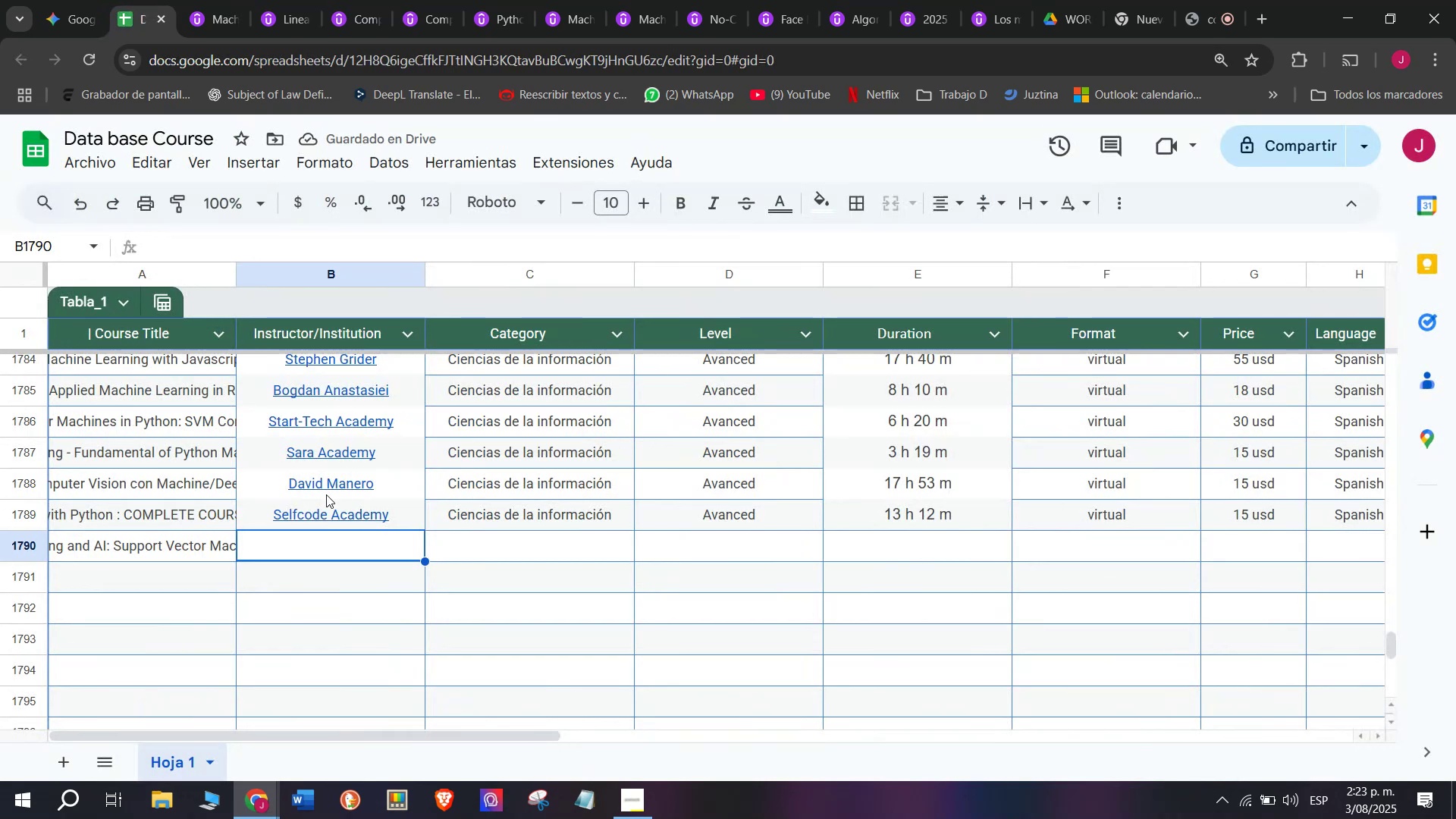 
key(Control+V)
 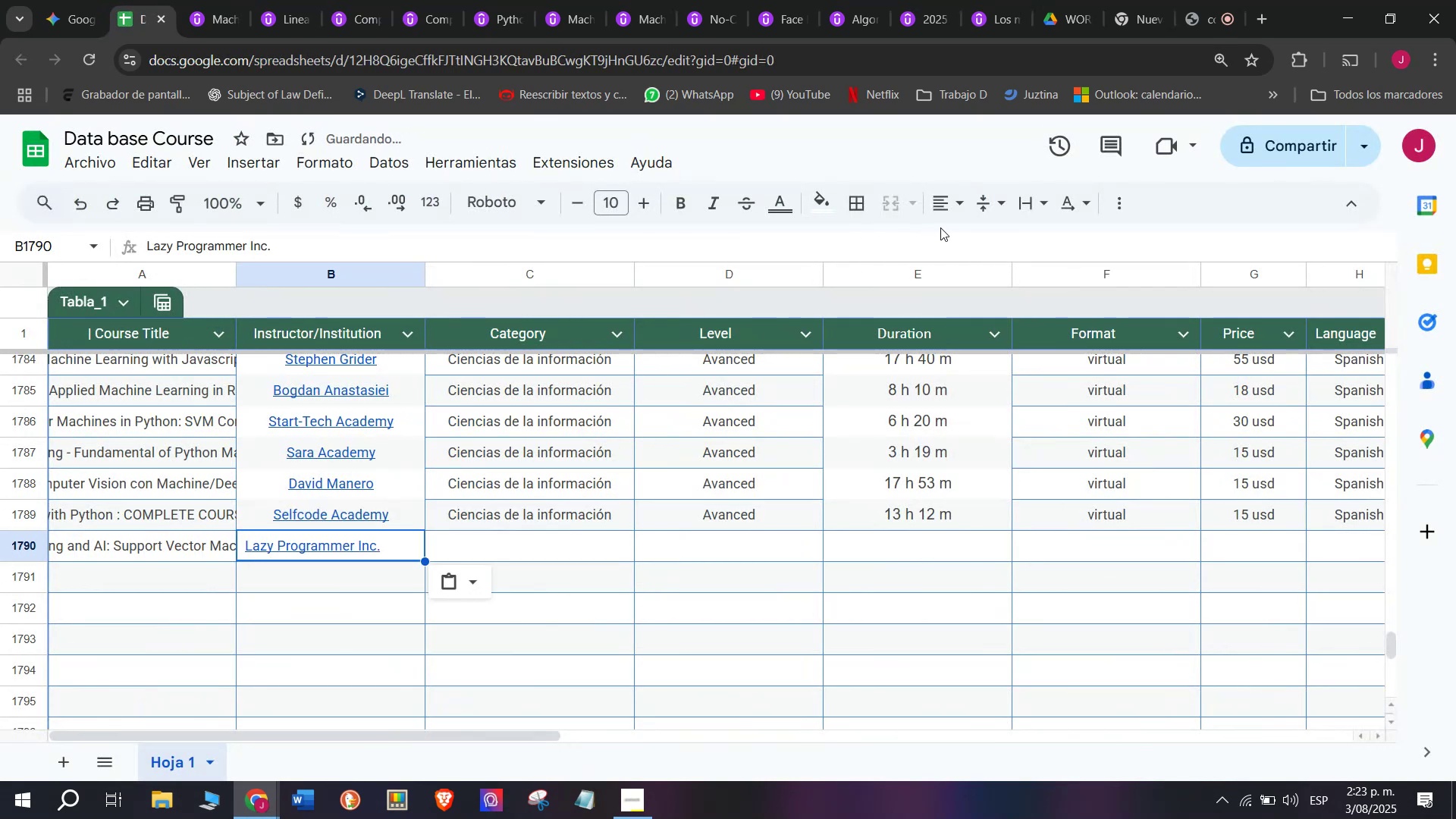 
left_click([951, 216])
 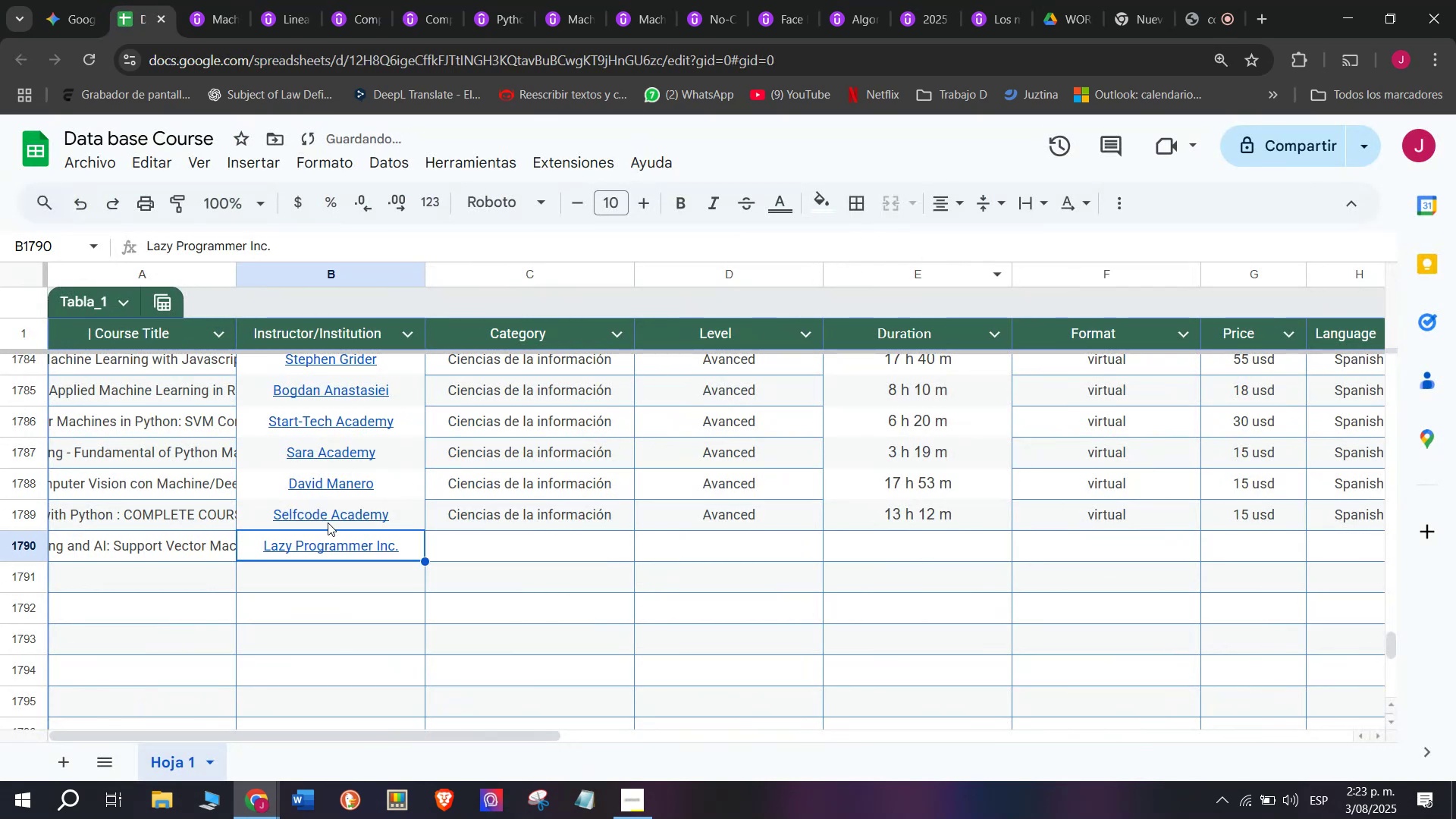 
left_click([469, 517])
 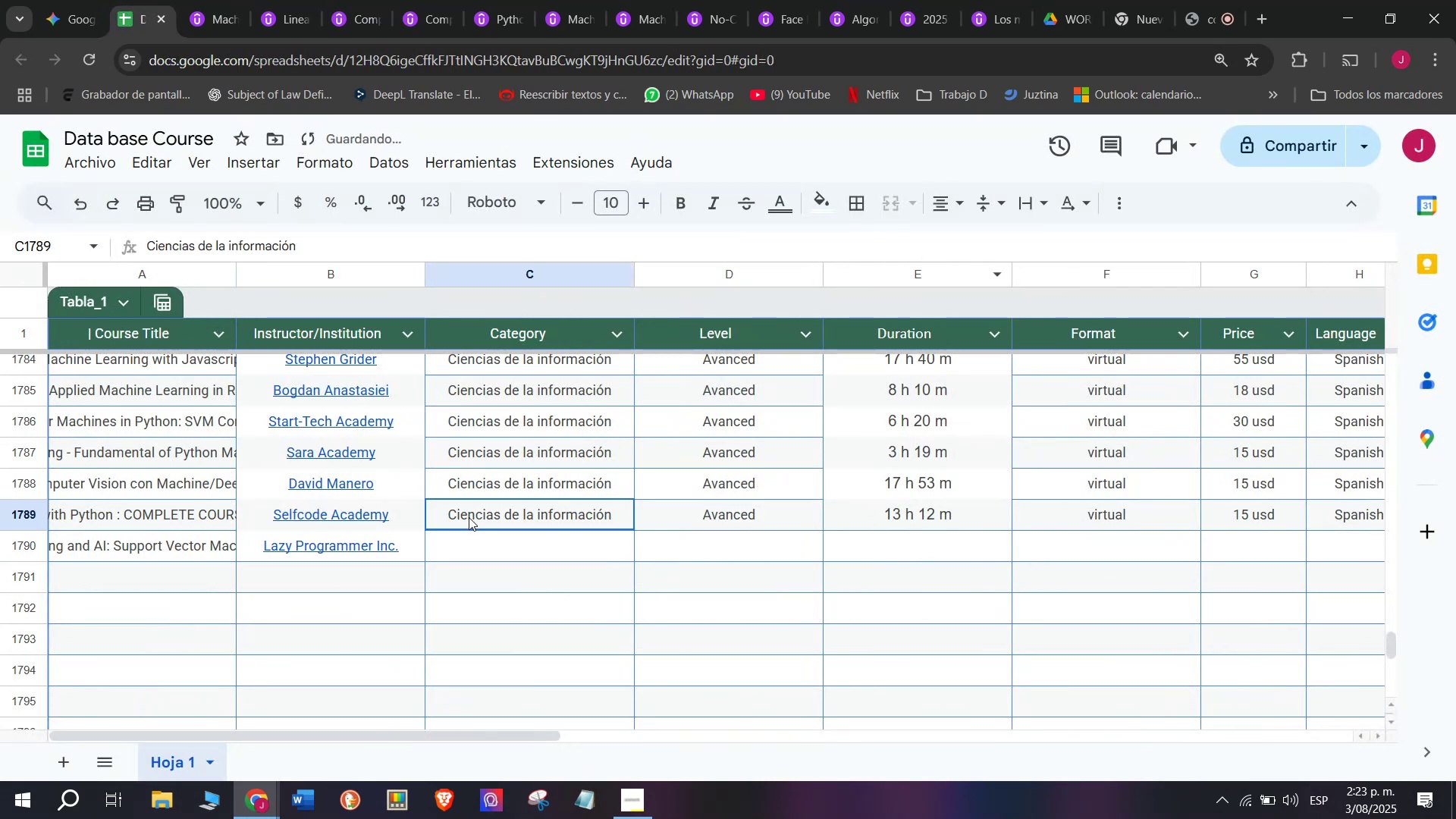 
key(Break)
 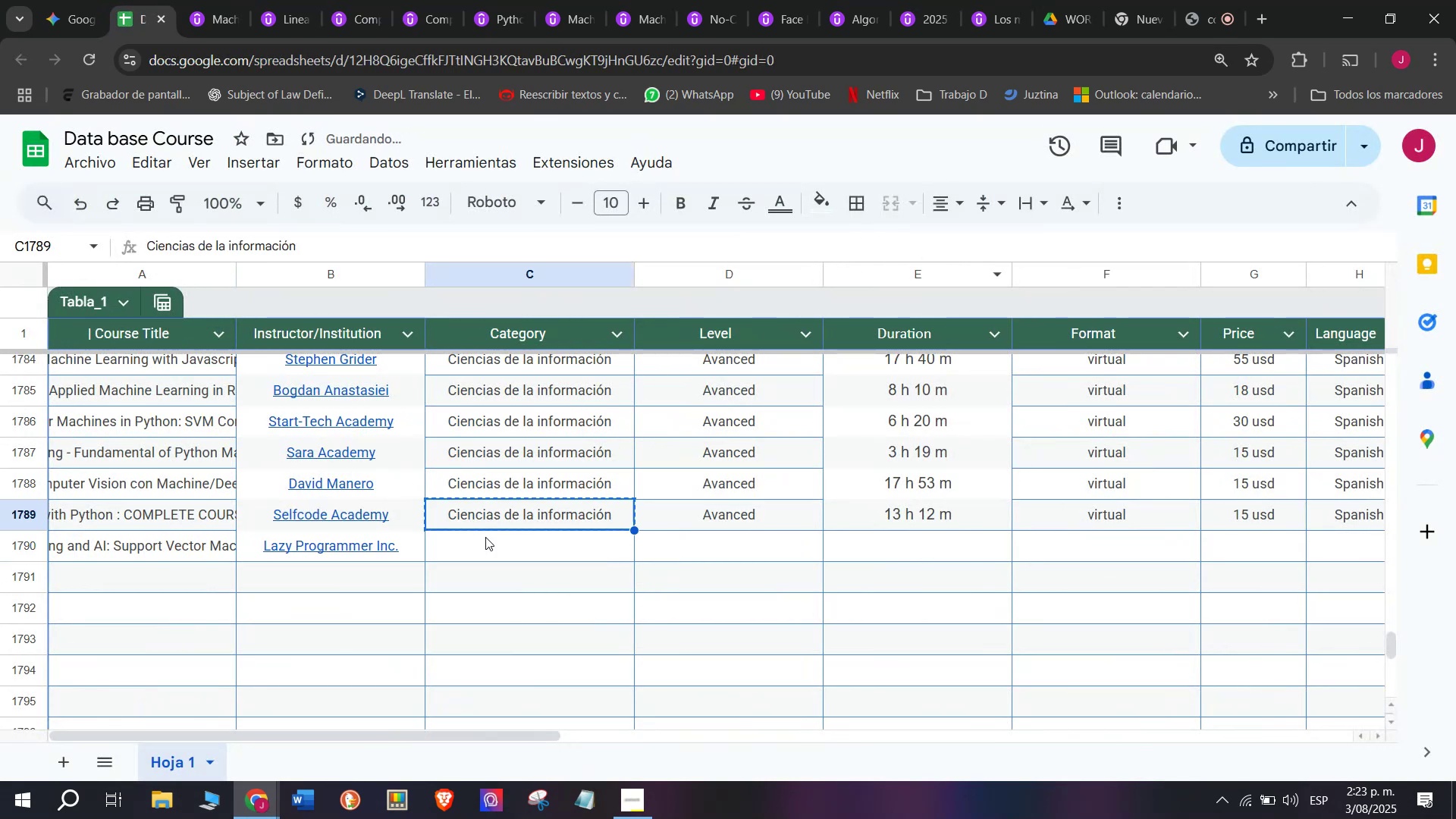 
key(Control+C)
 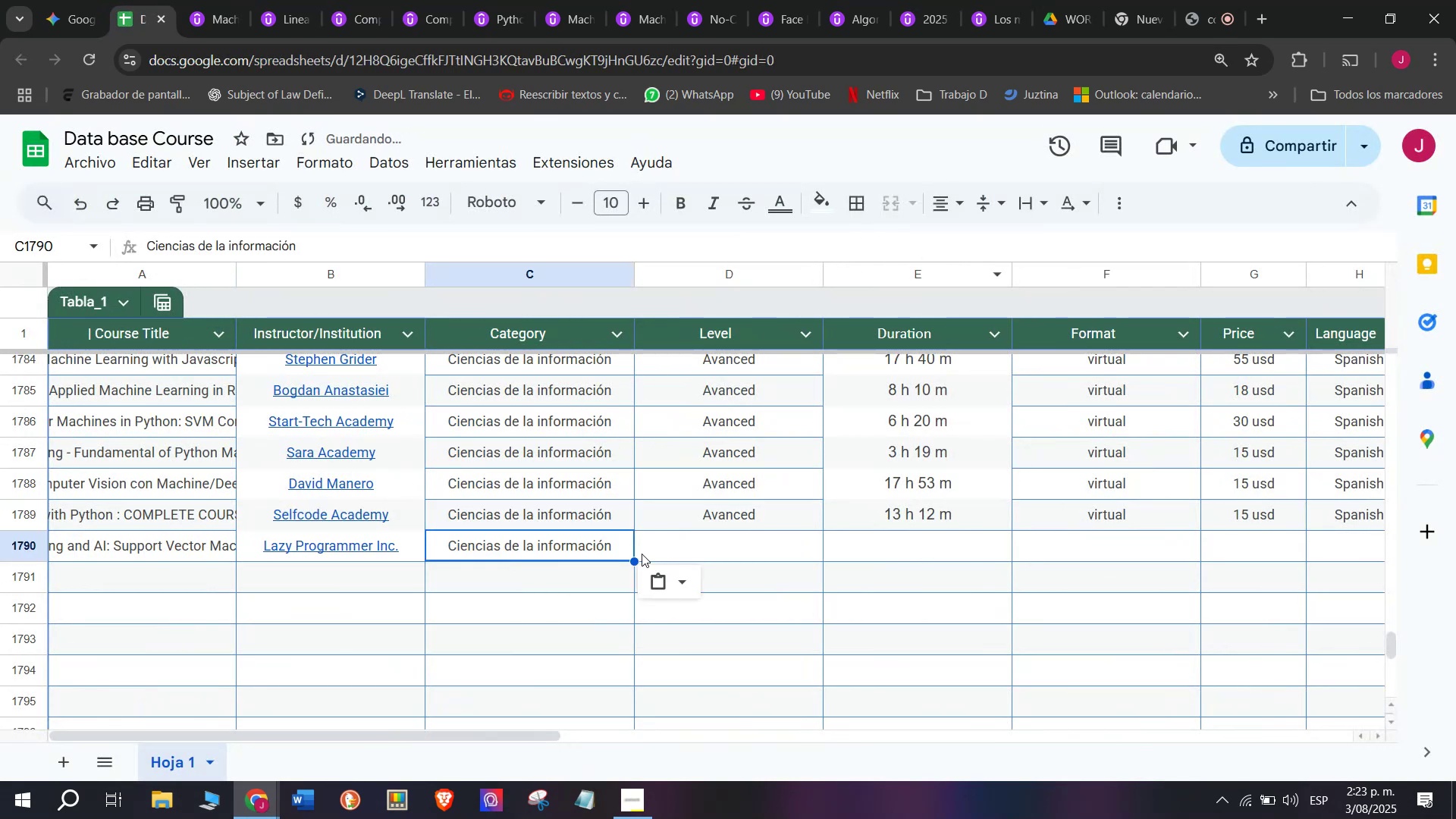 
key(Control+ControlLeft)
 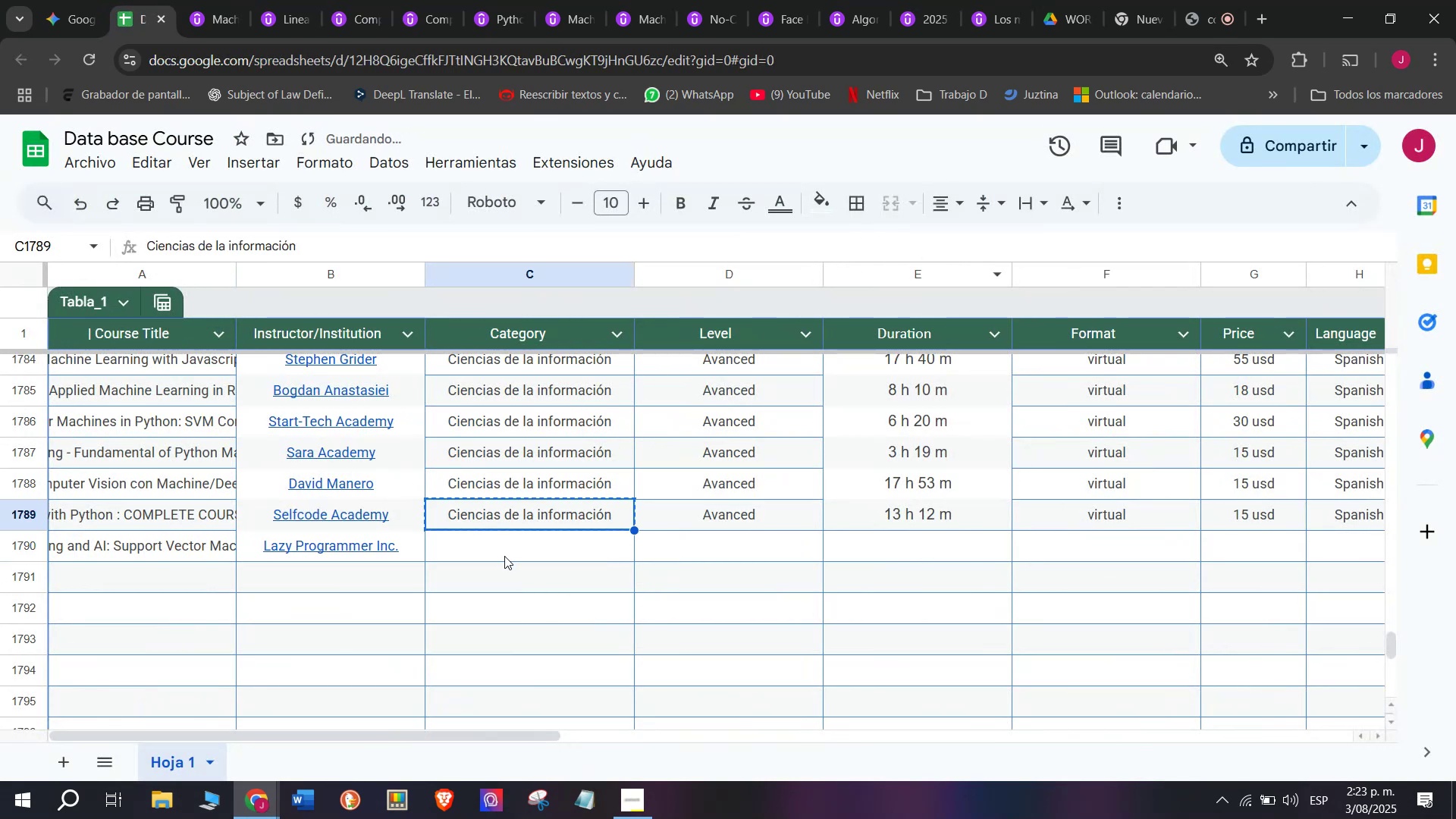 
double_click([504, 556])
 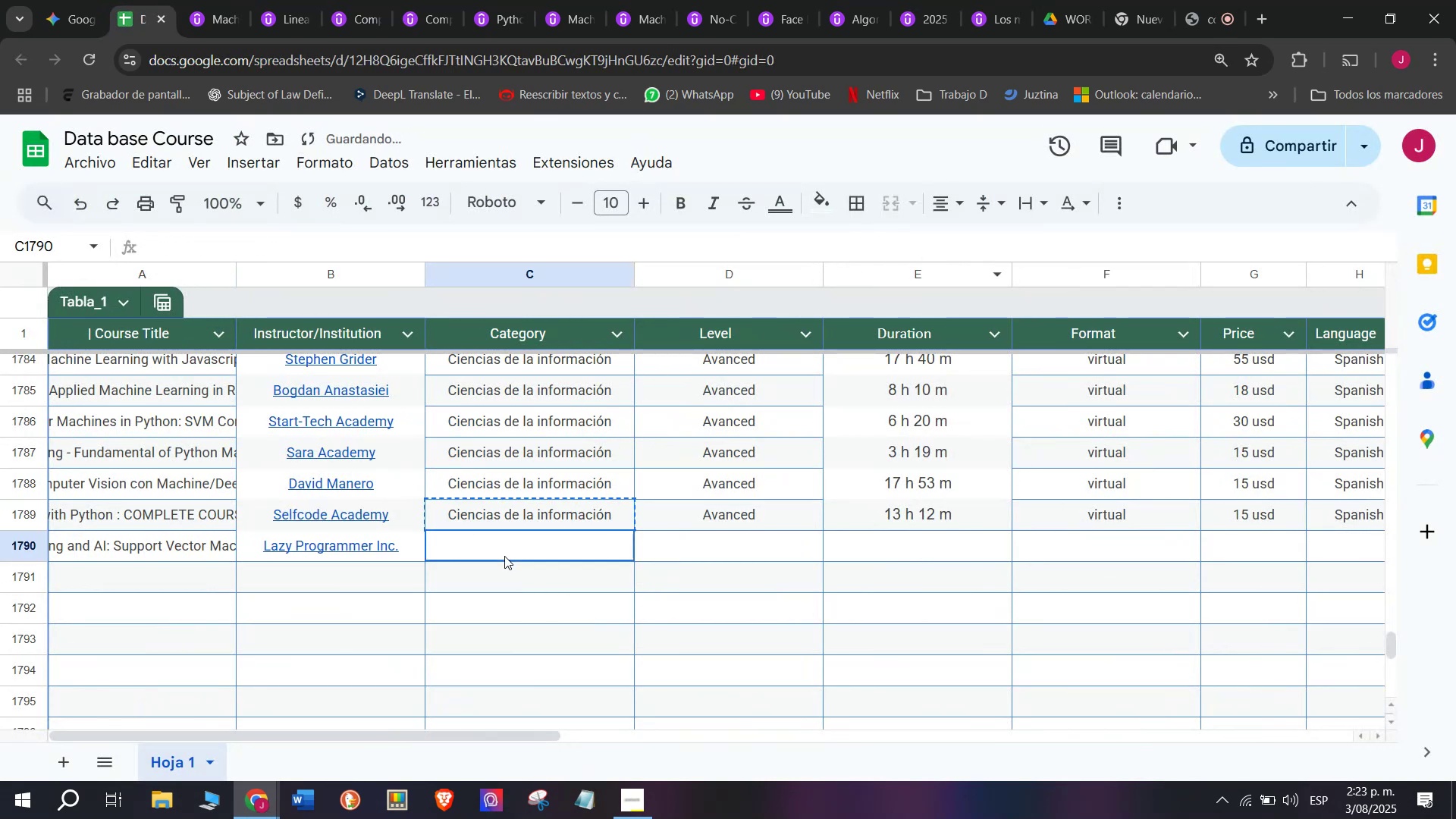 
key(Z)
 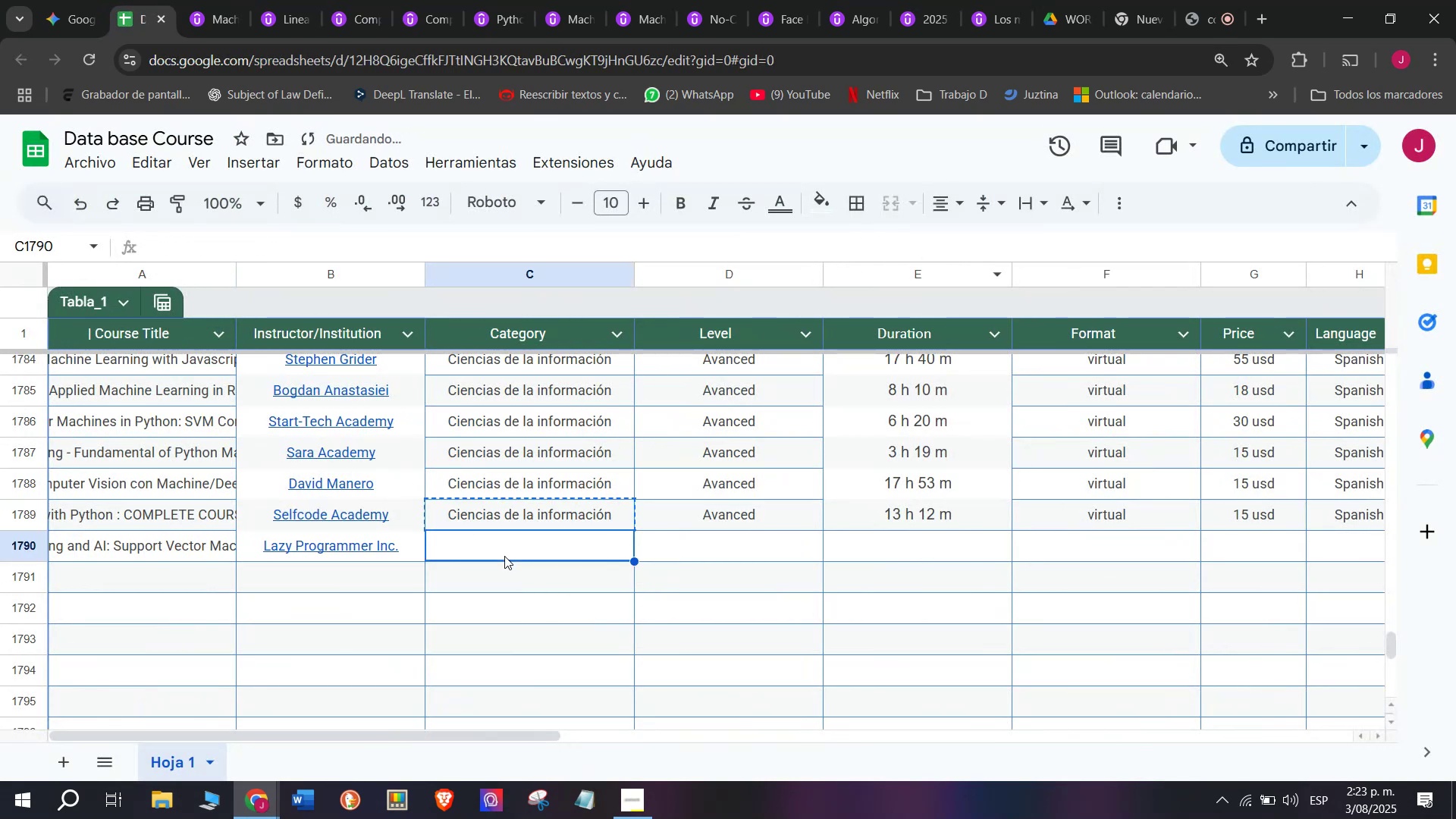 
key(Control+ControlLeft)
 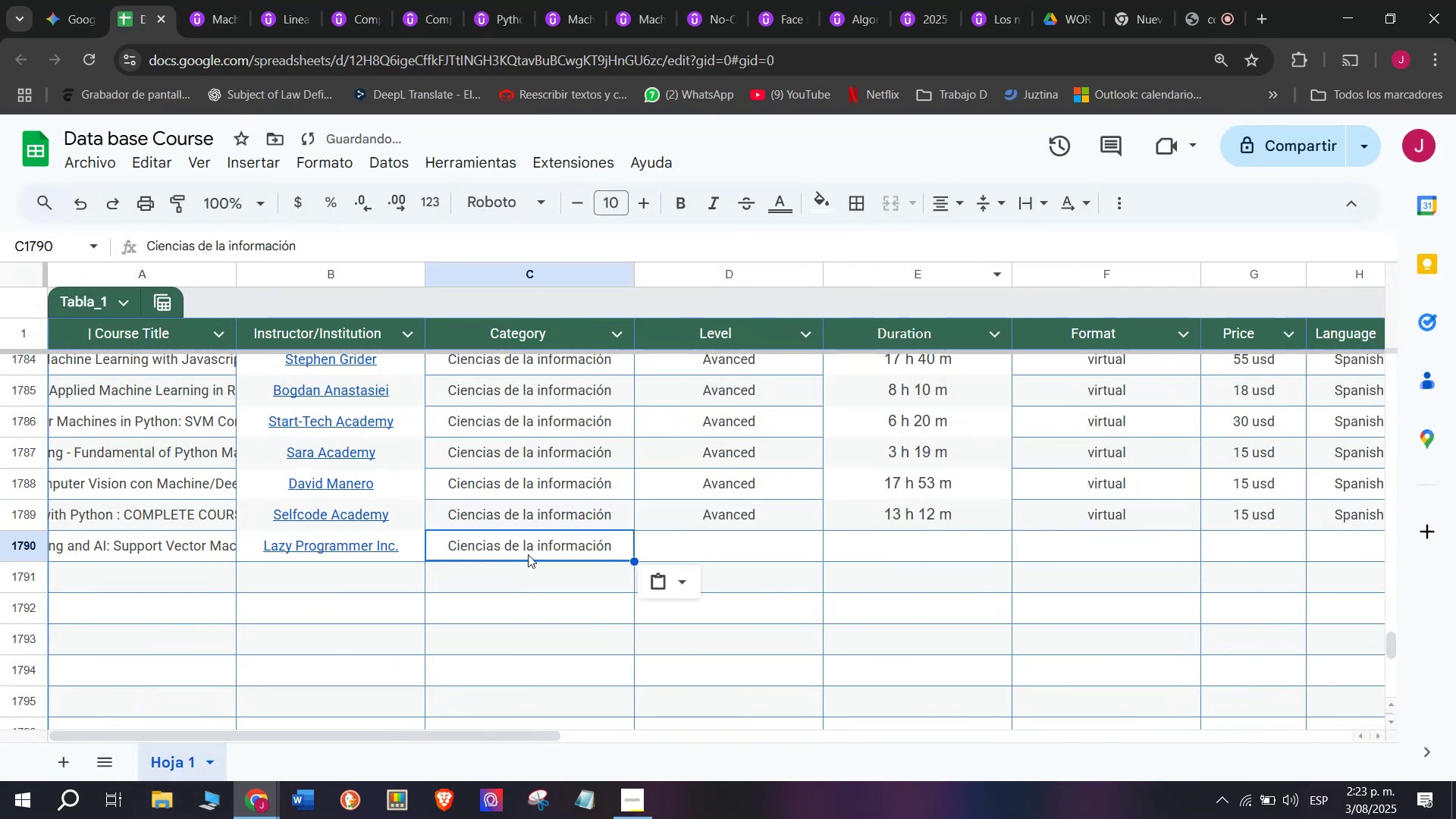 
key(Control+V)
 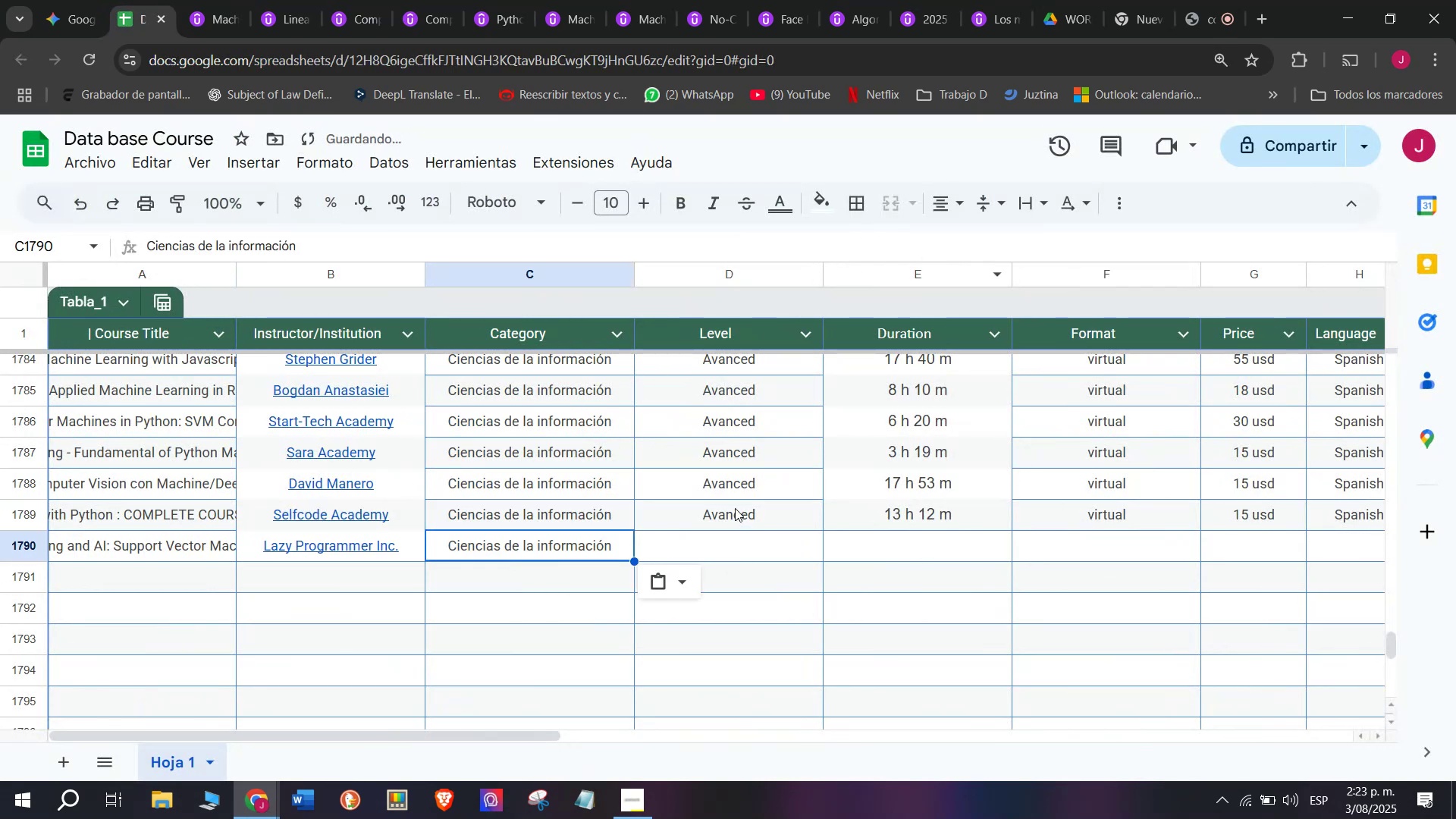 
left_click([735, 507])
 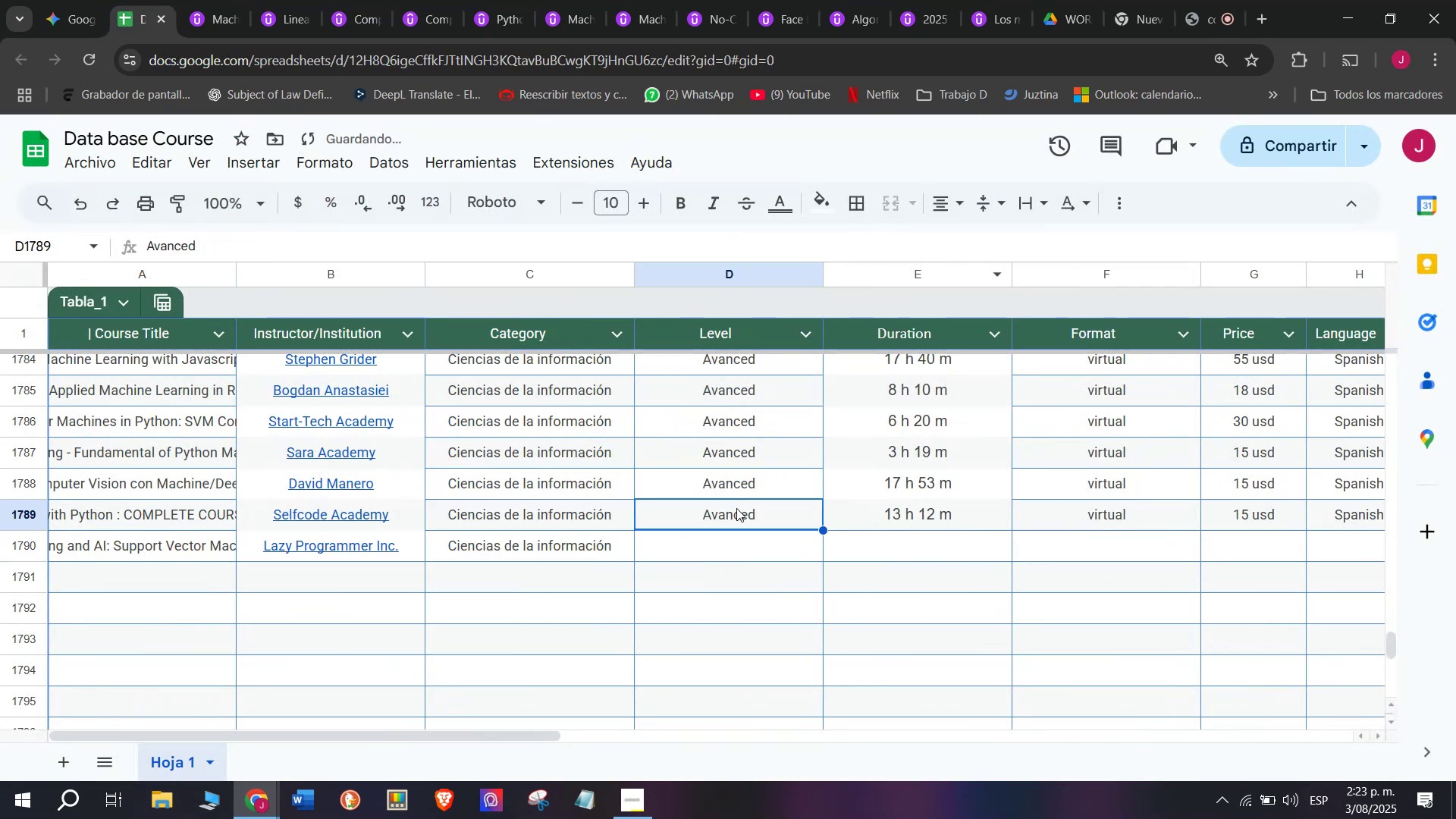 
key(Break)
 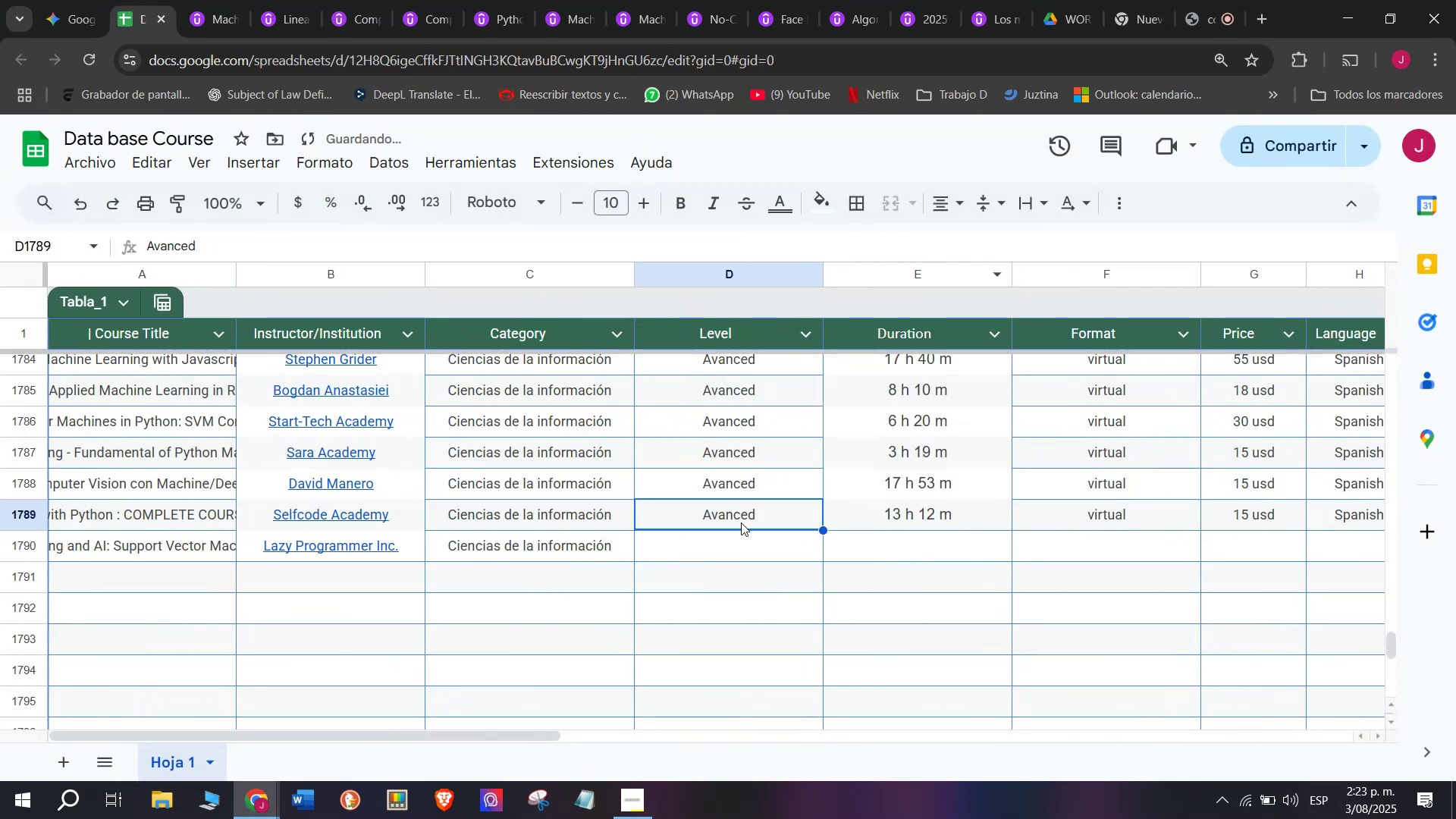 
key(Control+ControlLeft)
 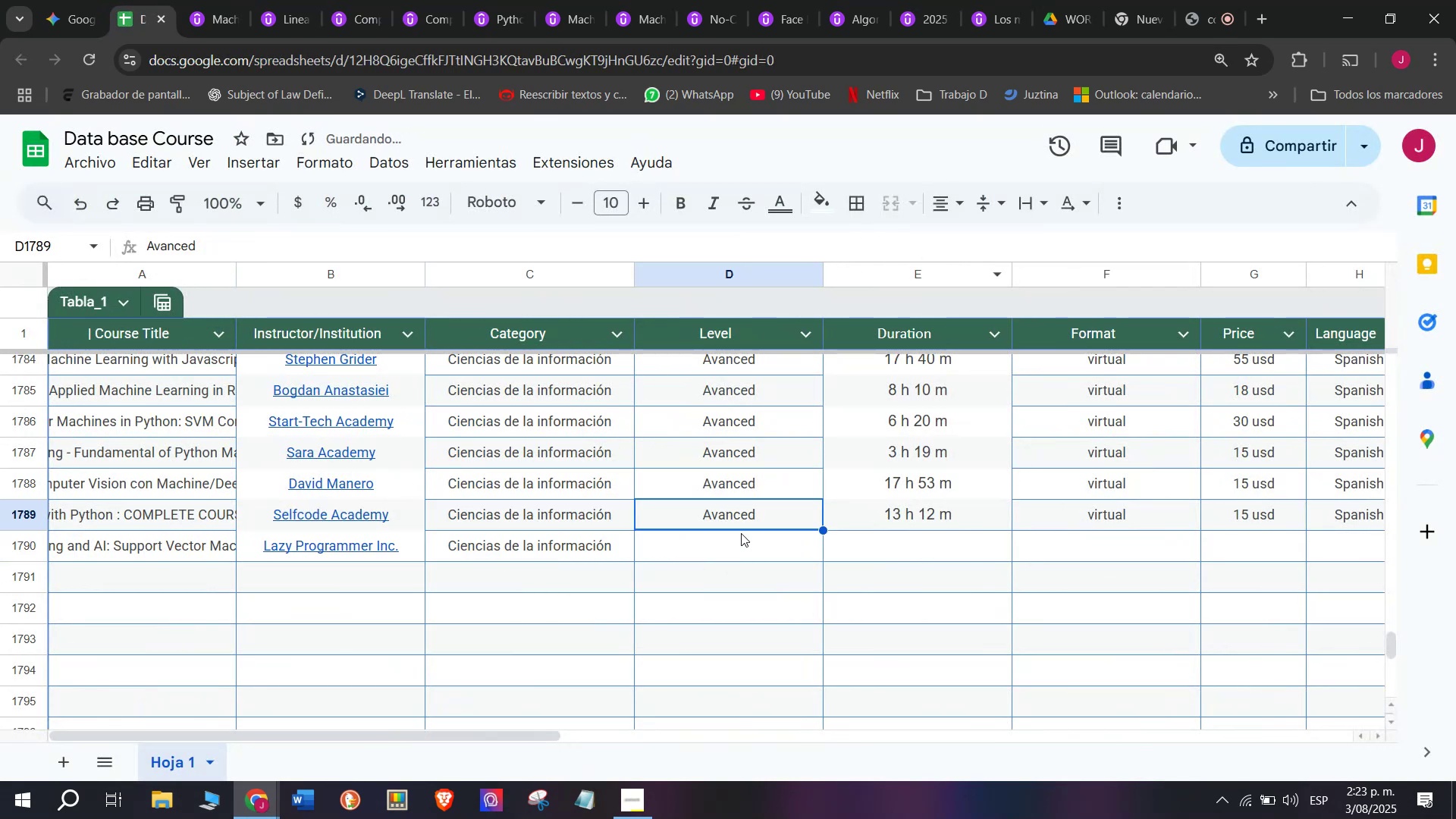 
key(Control+C)
 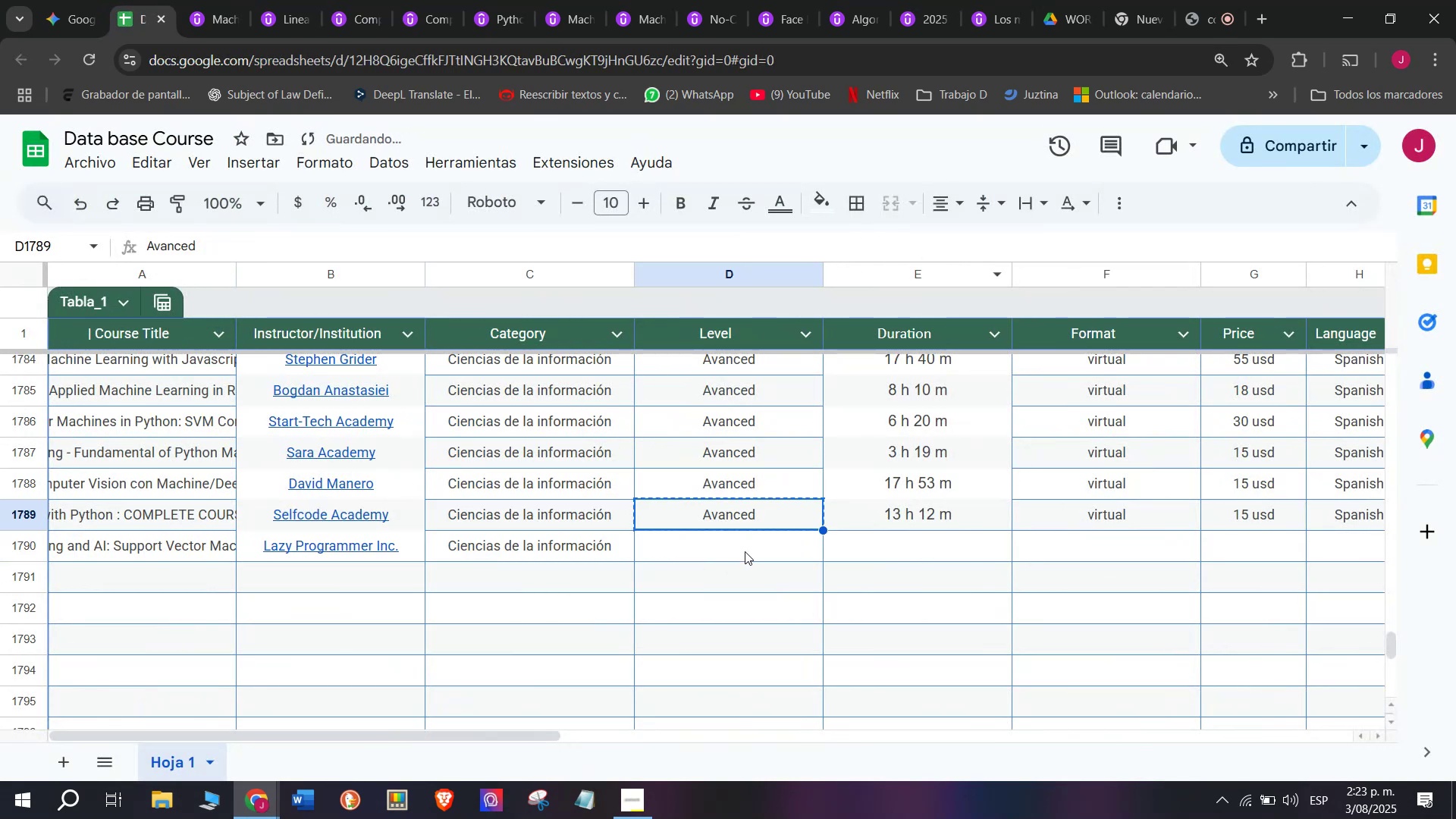 
double_click([745, 551])
 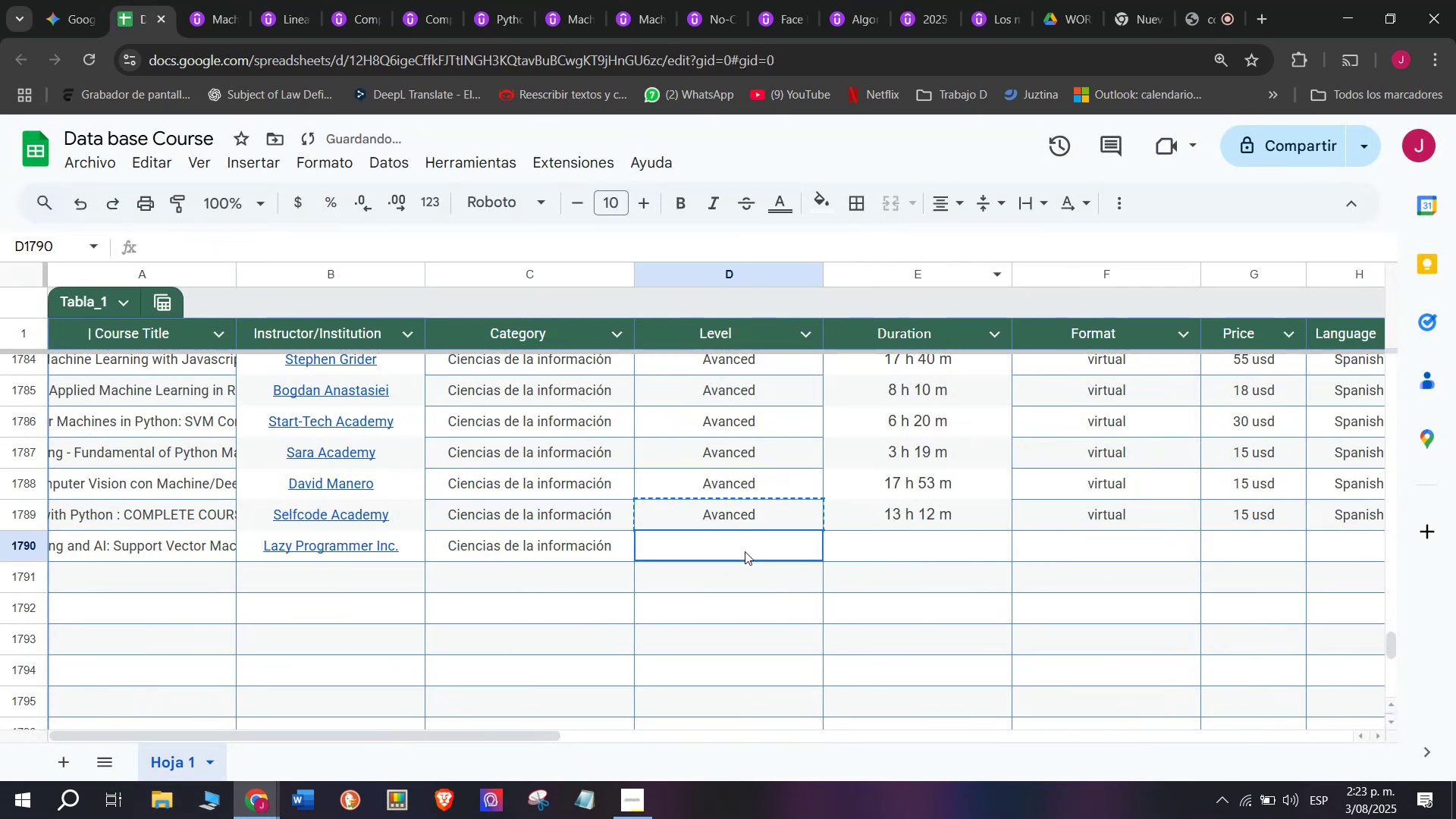 
key(Control+ControlLeft)
 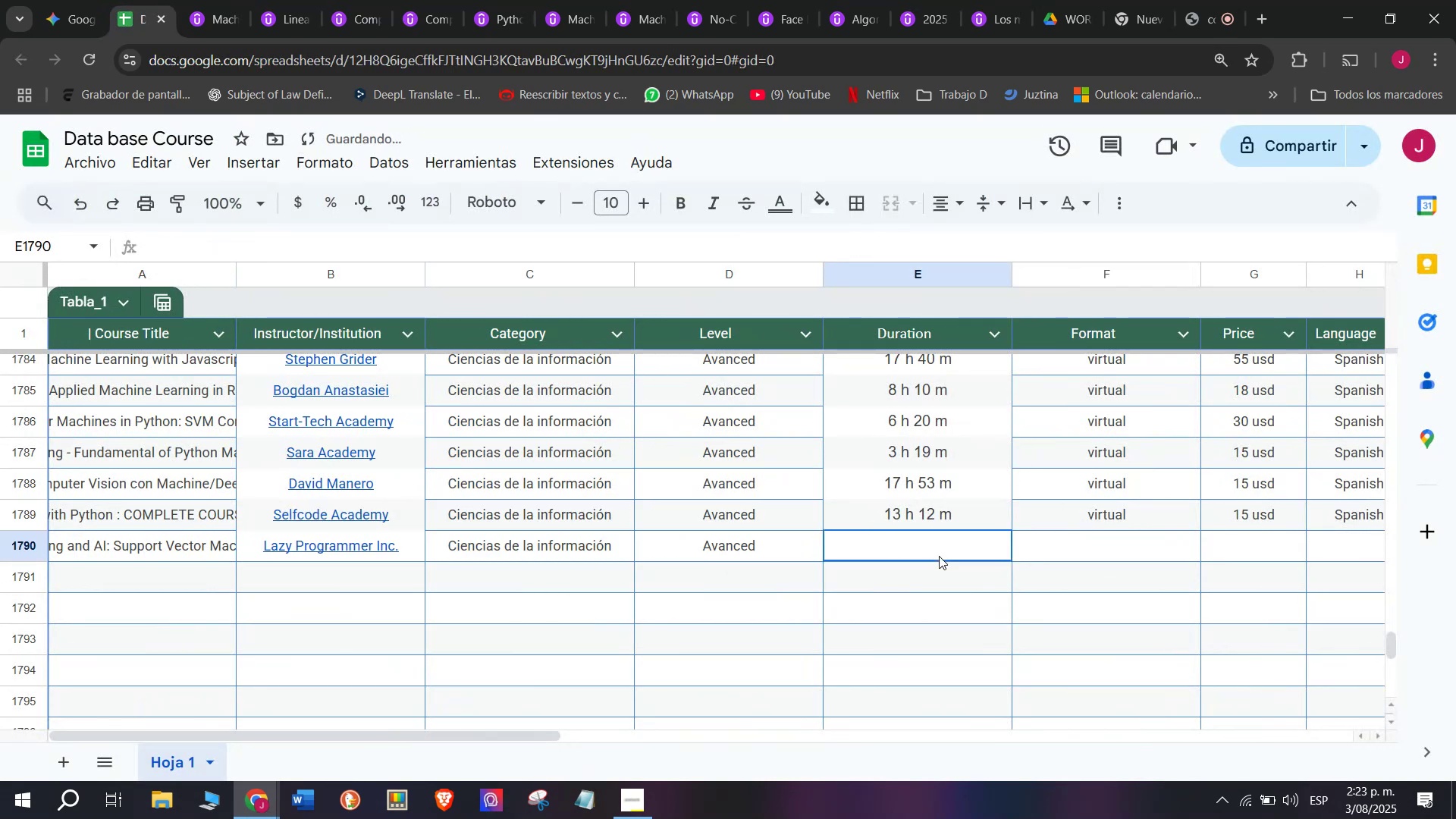 
key(Z)
 